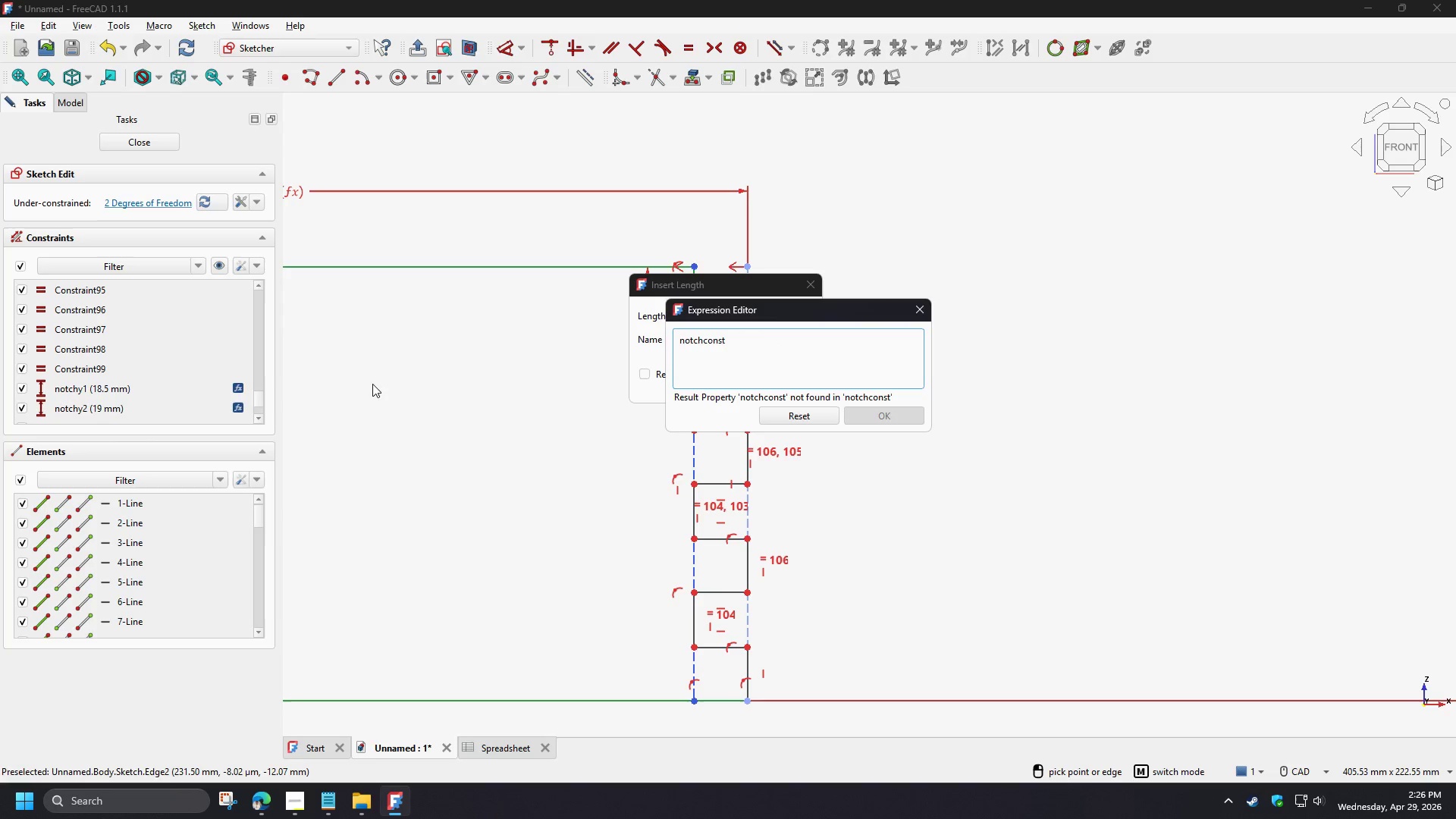 
left_click_drag(start_coordinate=[778, 337], to_coordinate=[372, 371])
 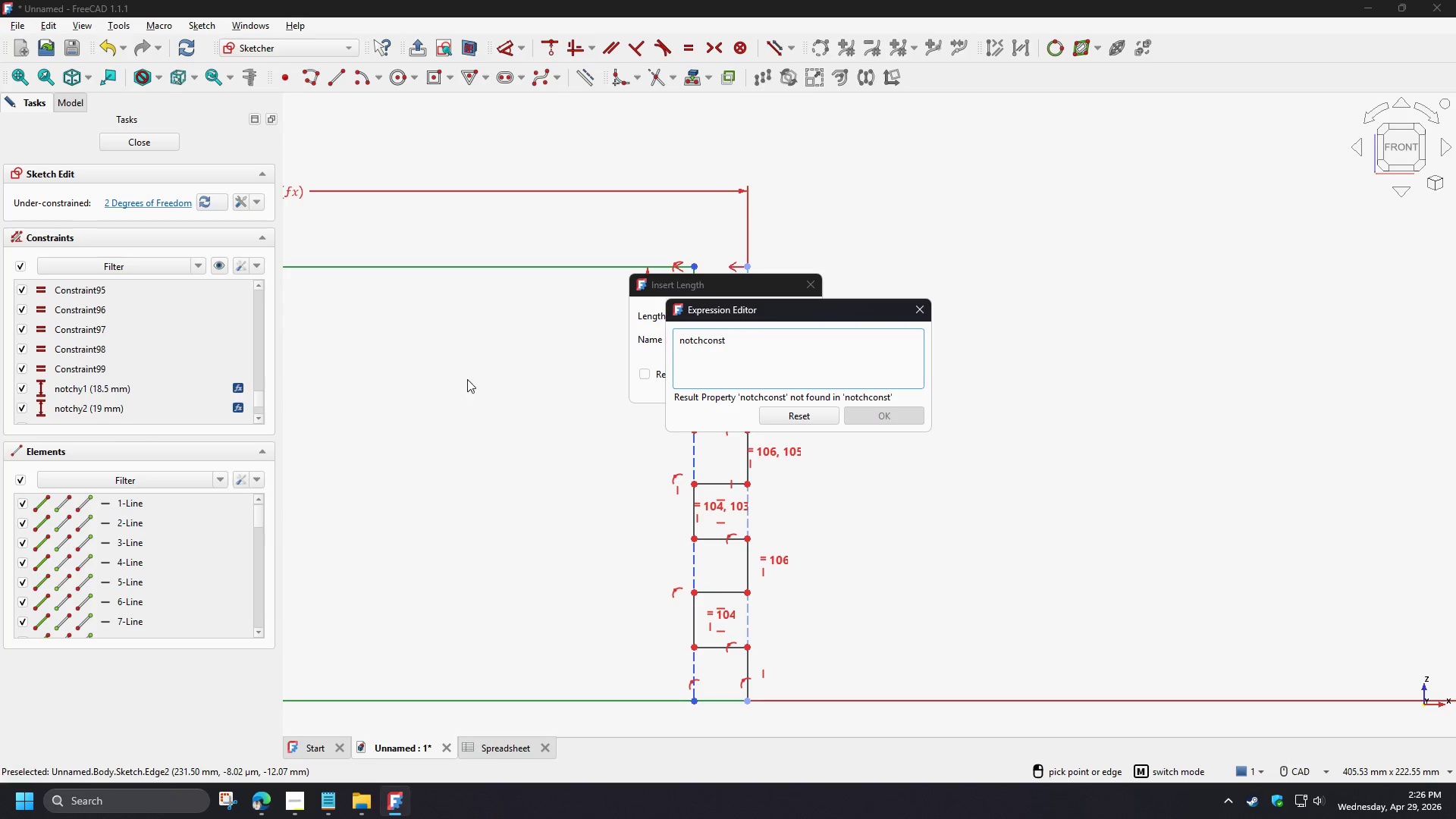 
left_click_drag(start_coordinate=[745, 347], to_coordinate=[494, 320])
 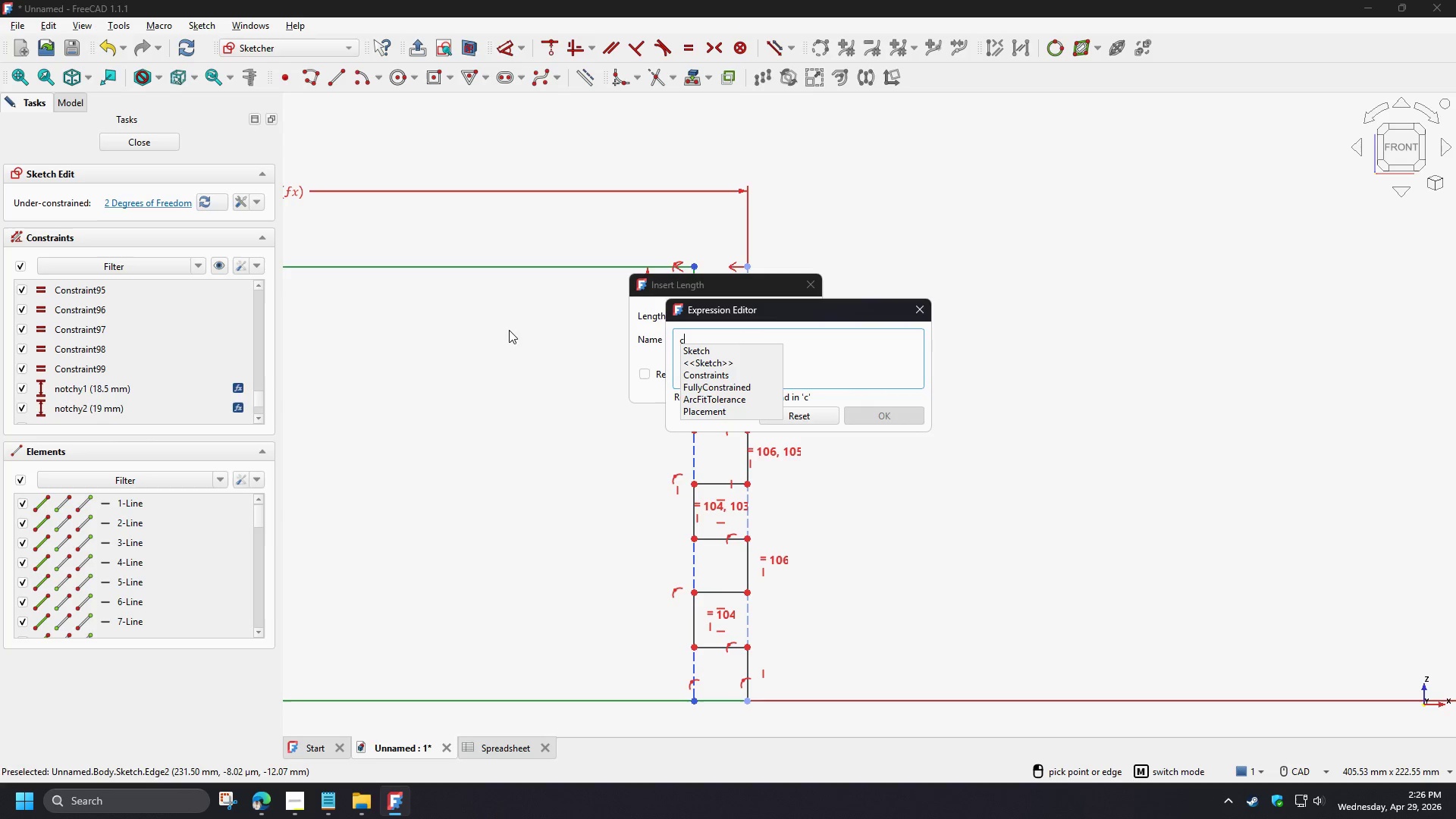 
key(C)
 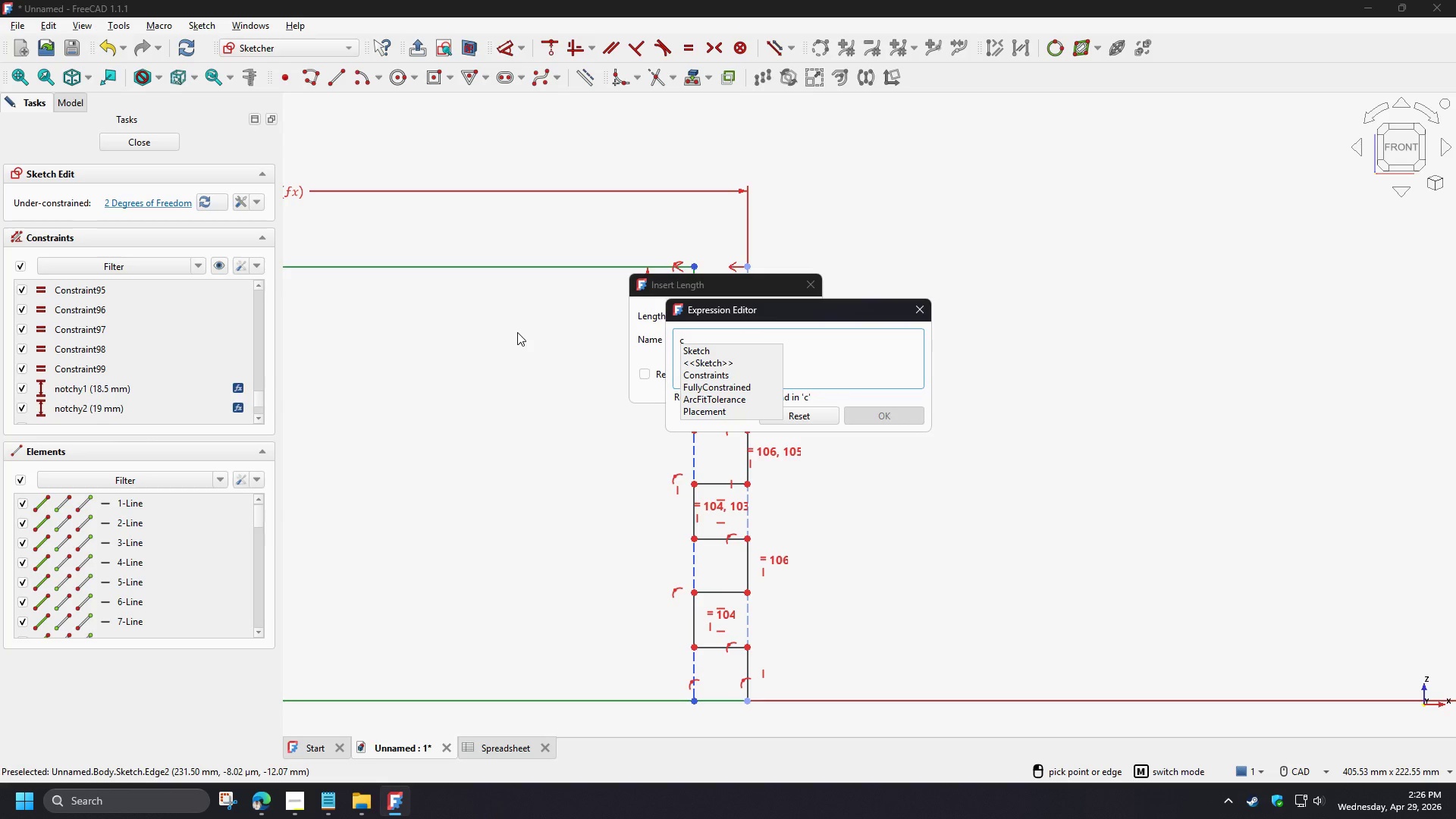 
type(on)
 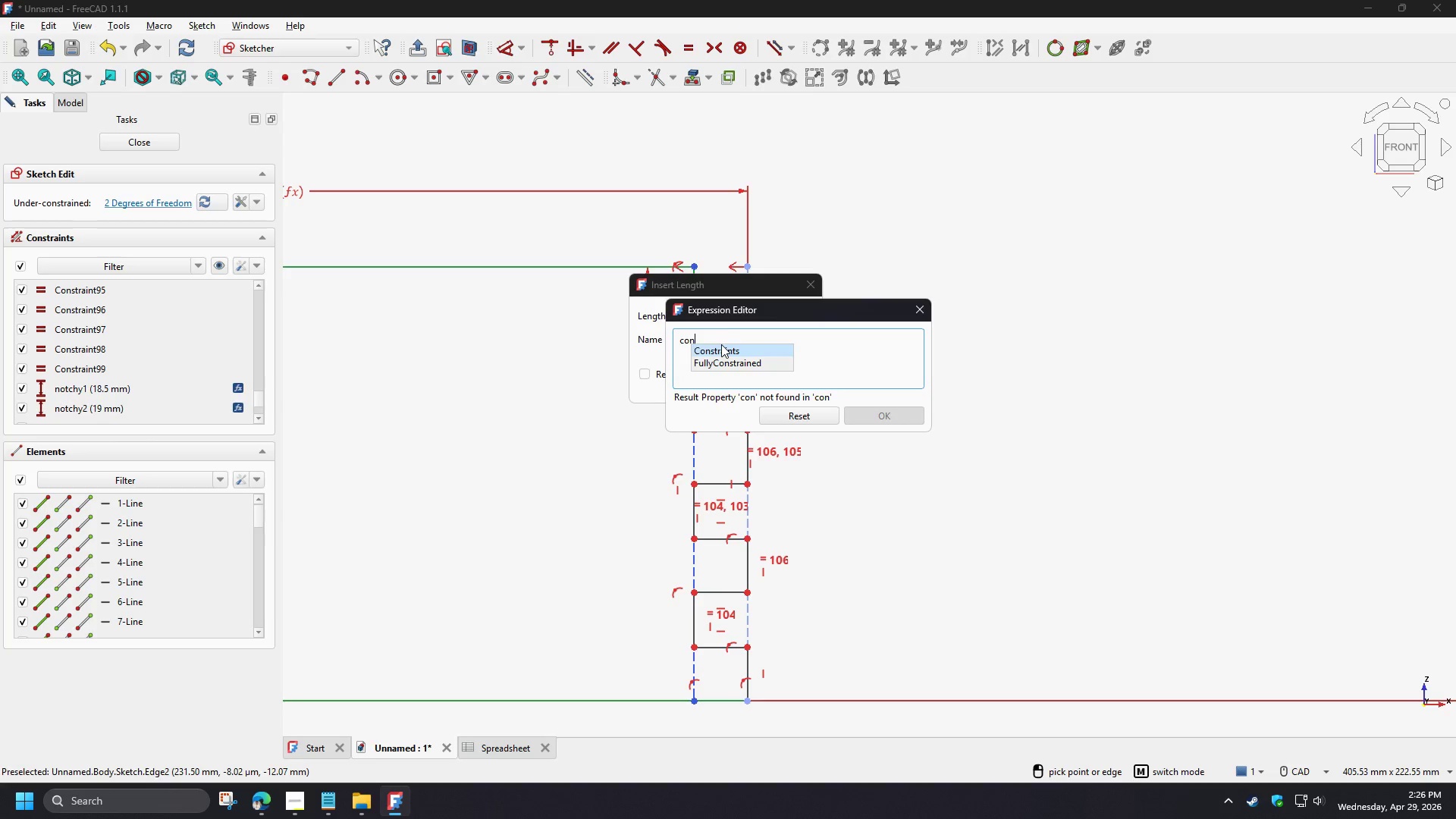 
left_click([721, 344])
 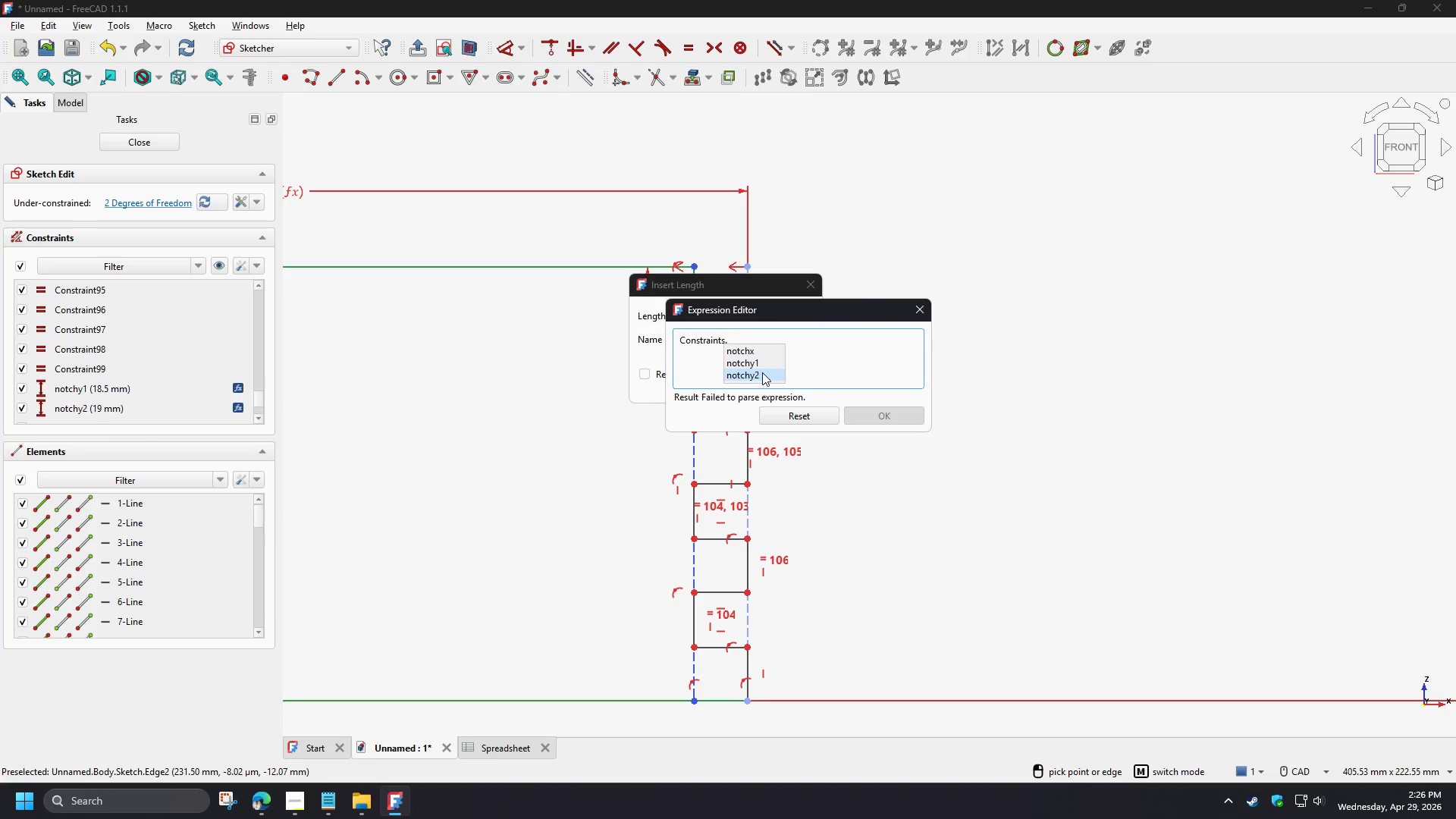 
left_click([762, 372])
 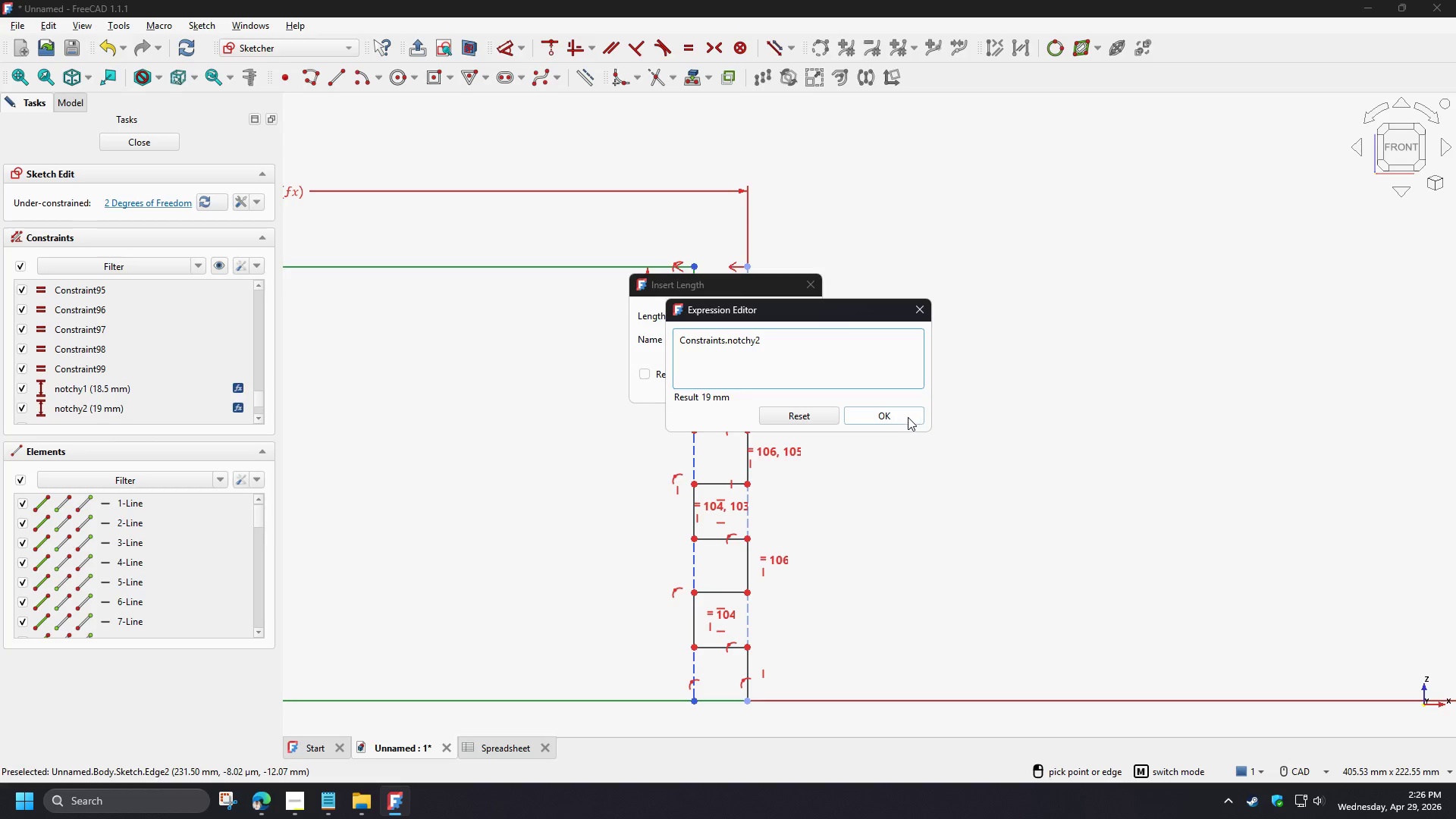 
left_click([908, 417])
 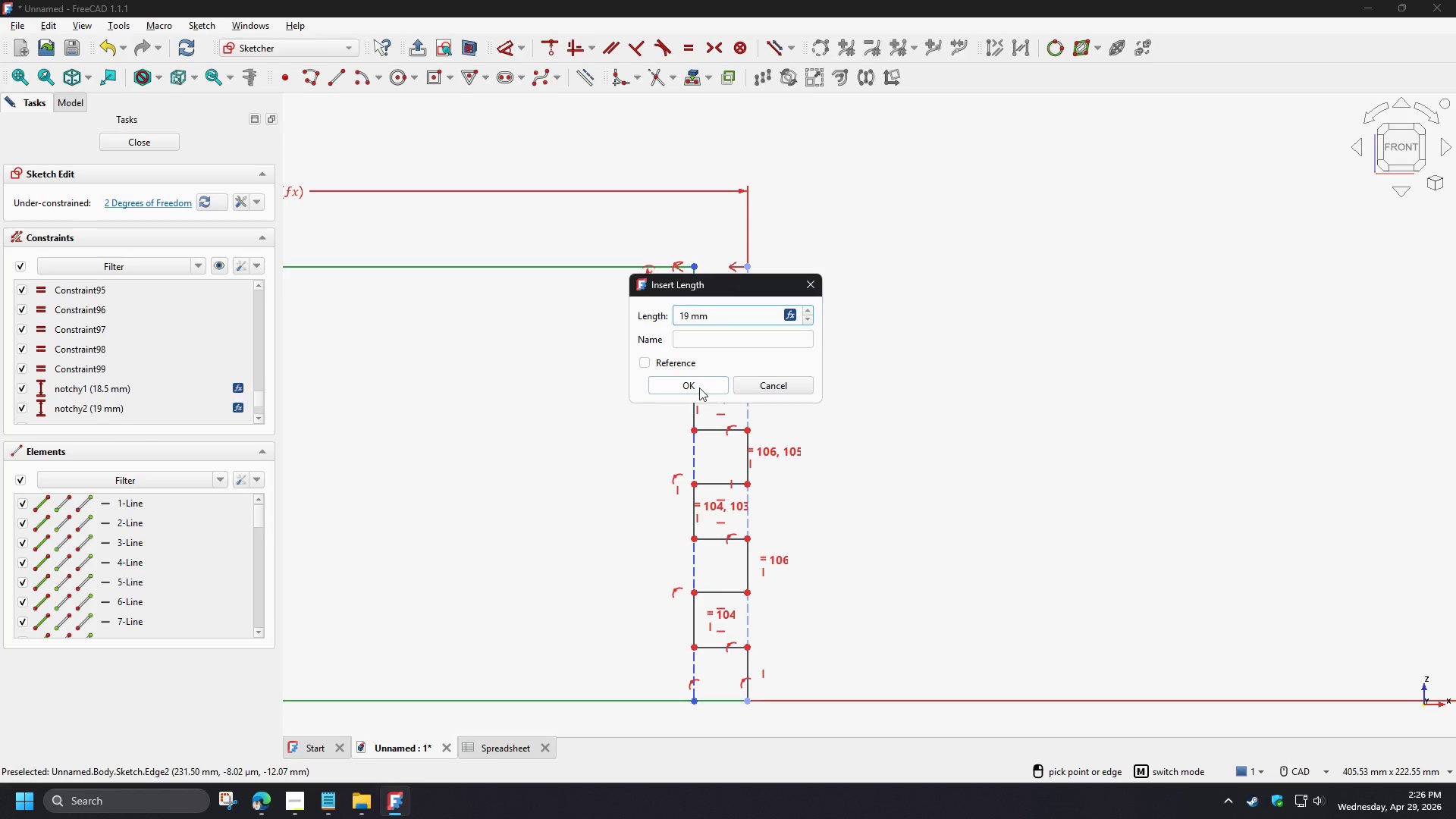 
left_click([699, 388])
 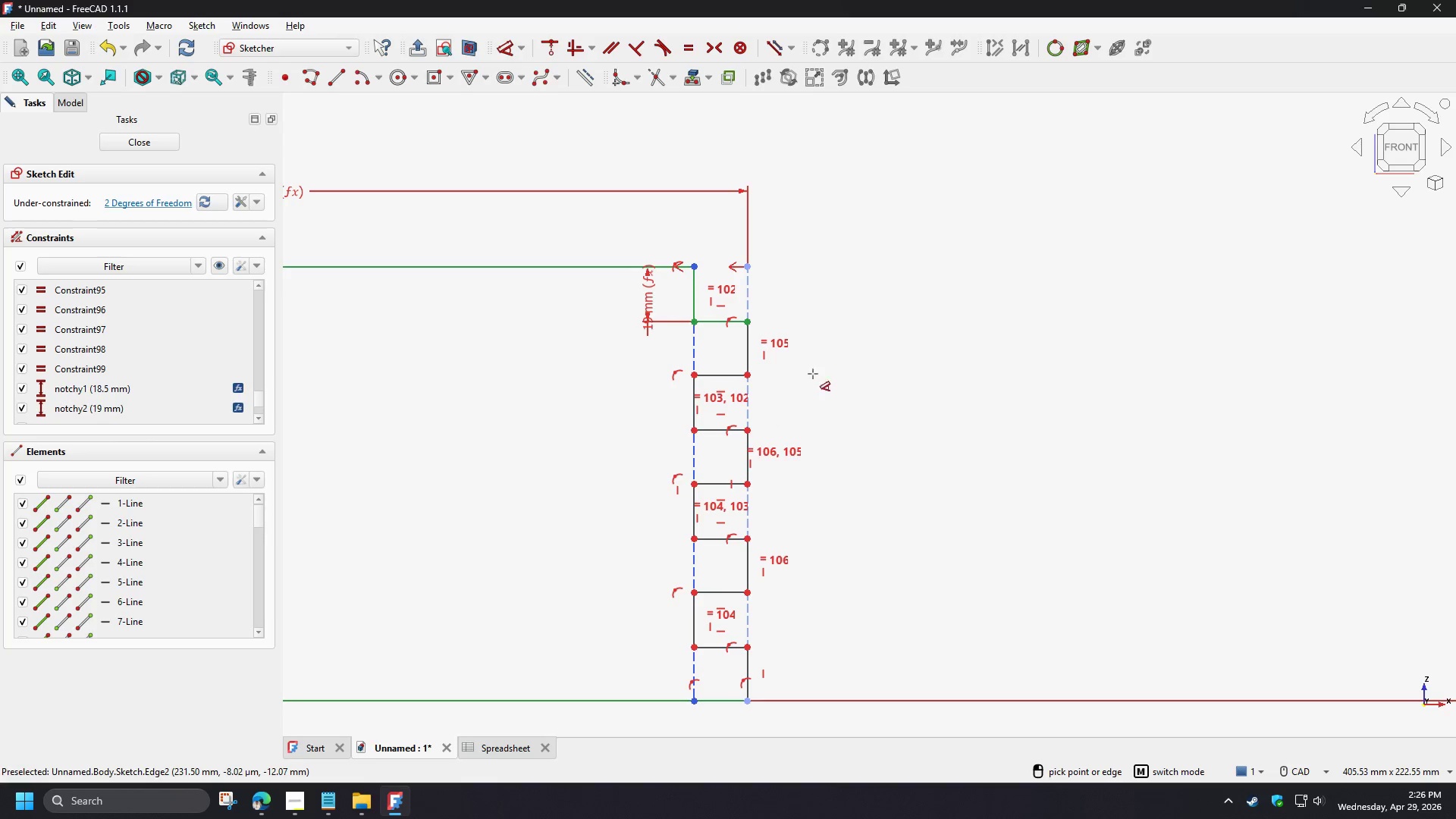 
right_click([816, 383])
 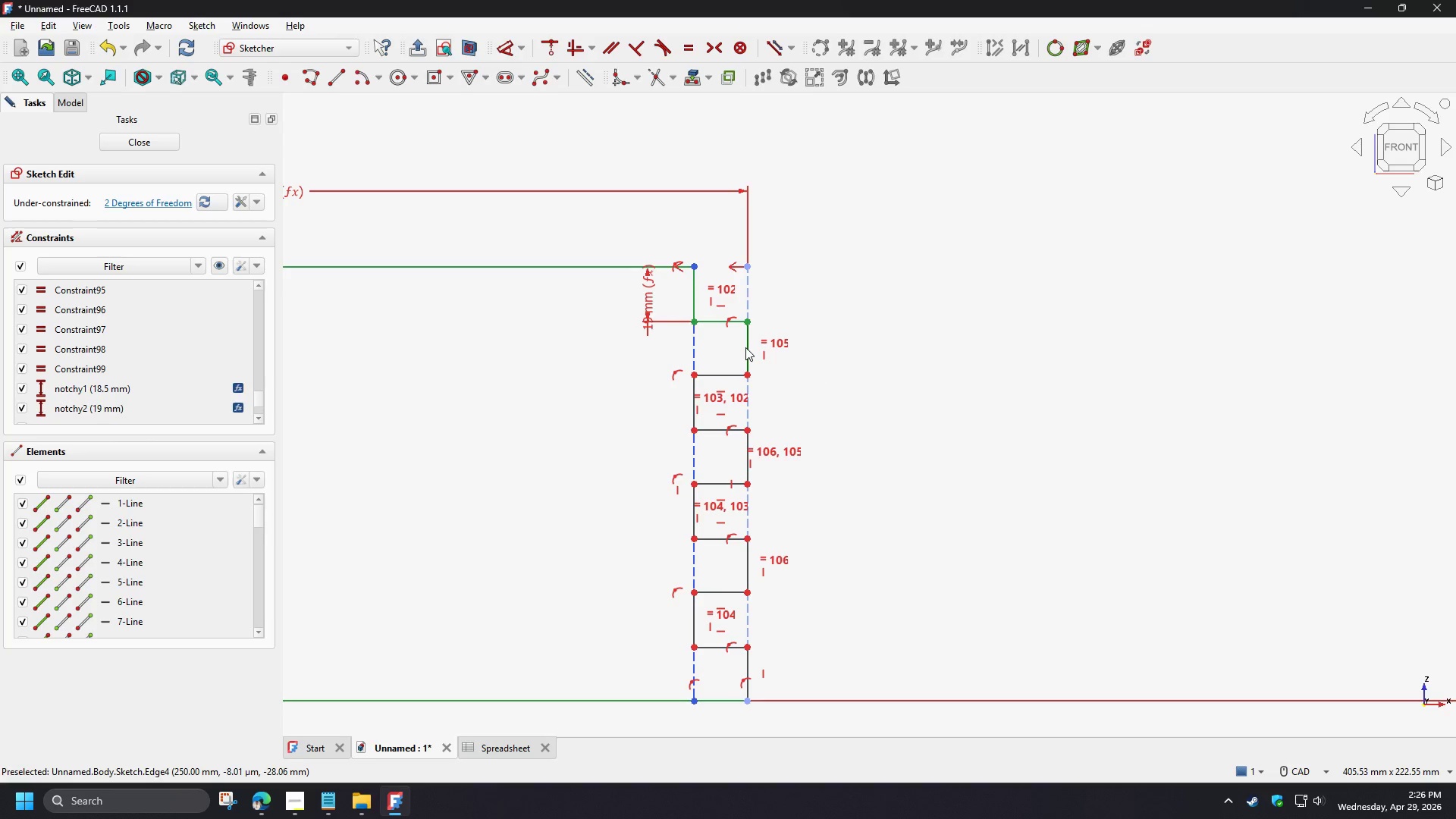 
left_click([745, 347])
 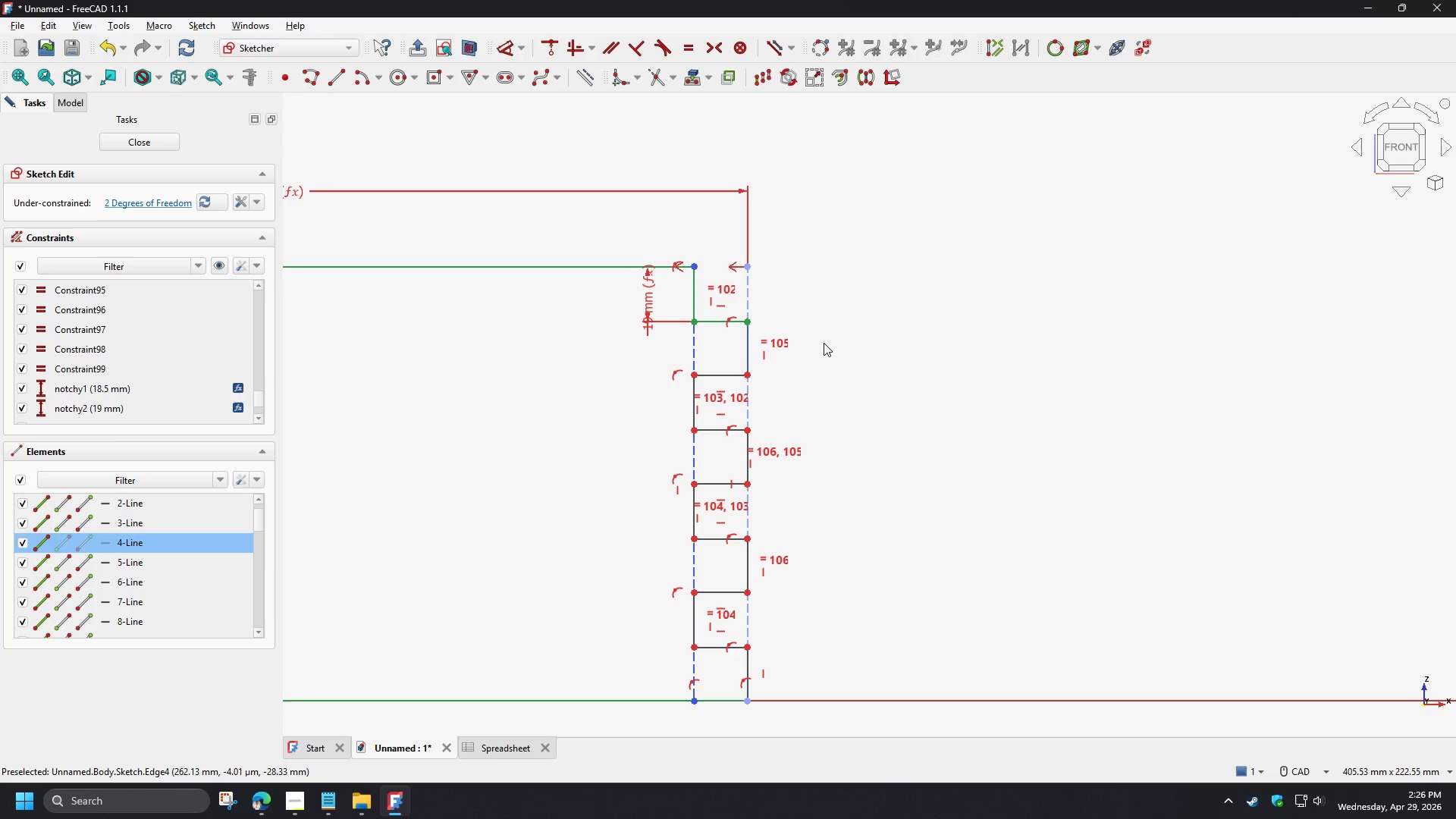 
key(D)
 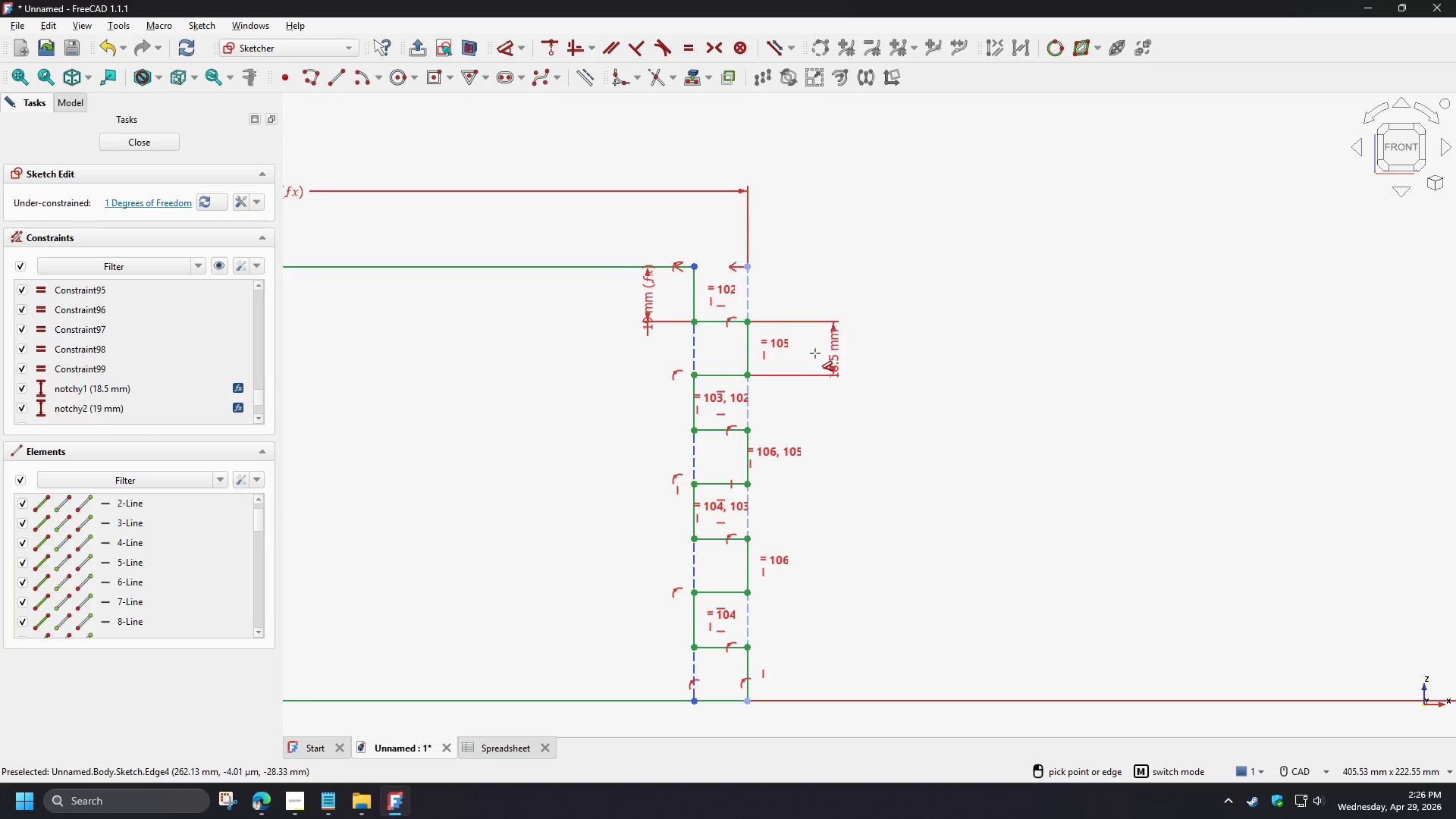 
left_click([811, 350])
 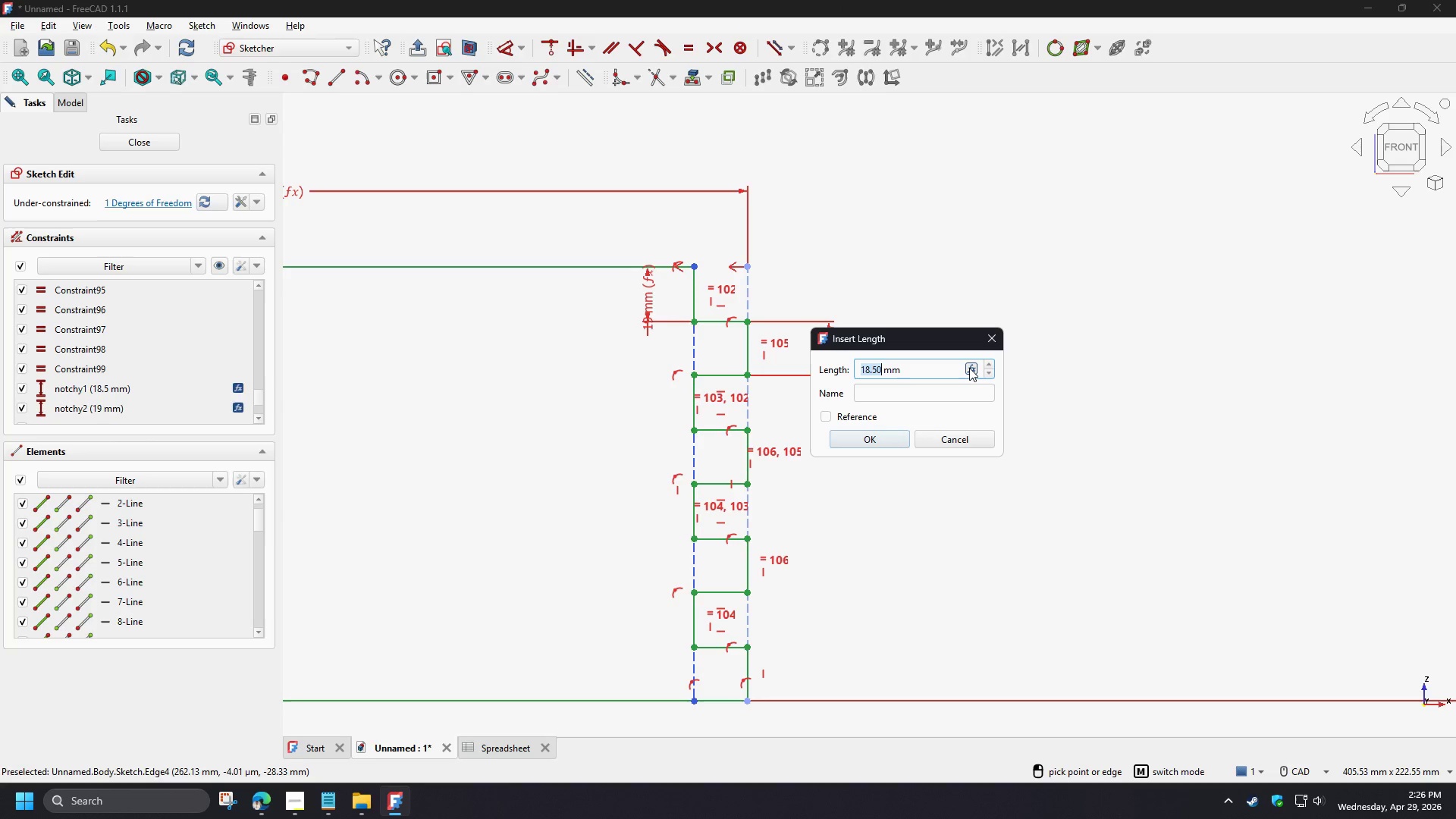 
left_click([969, 368])
 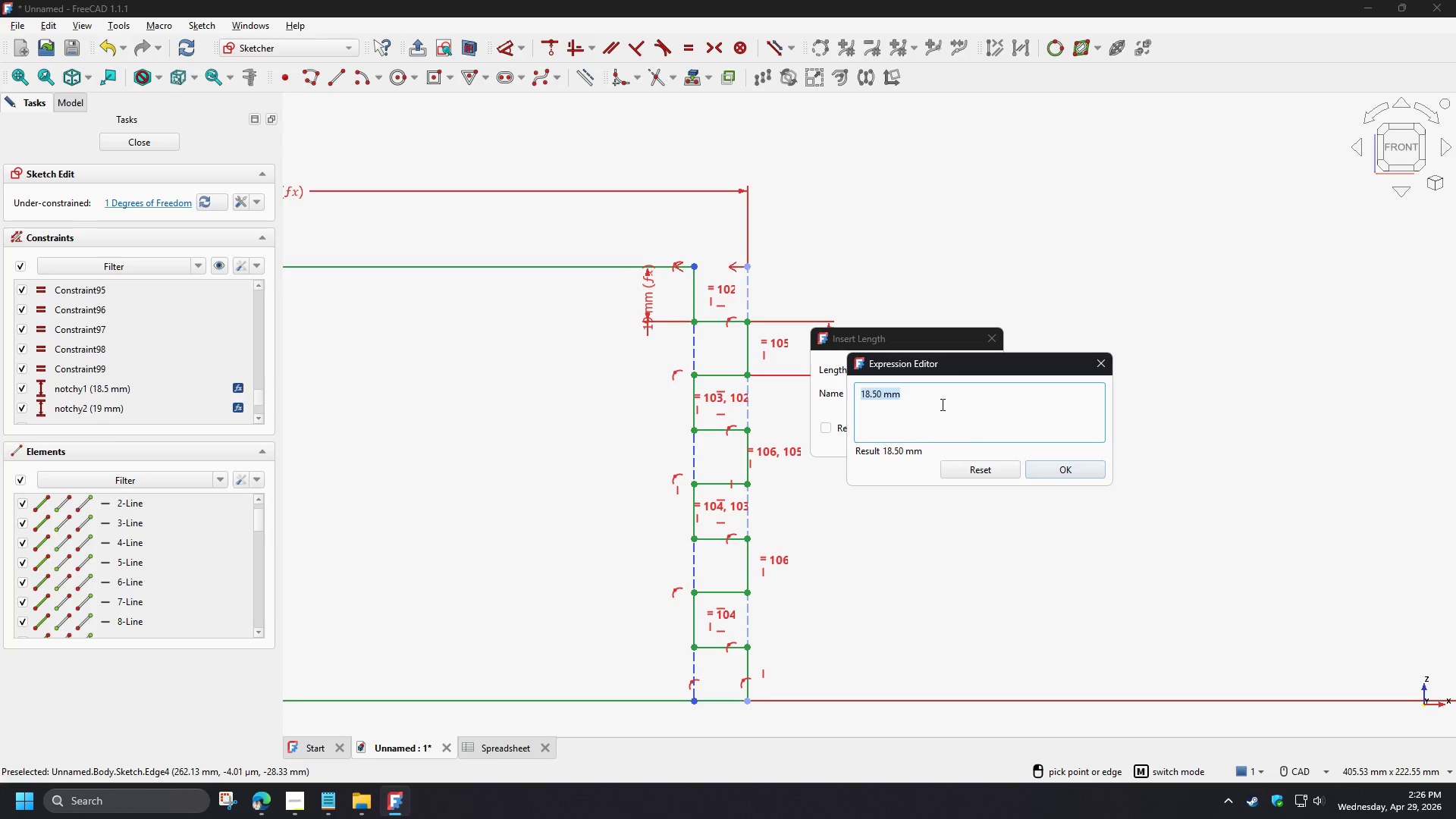 
type(con)
 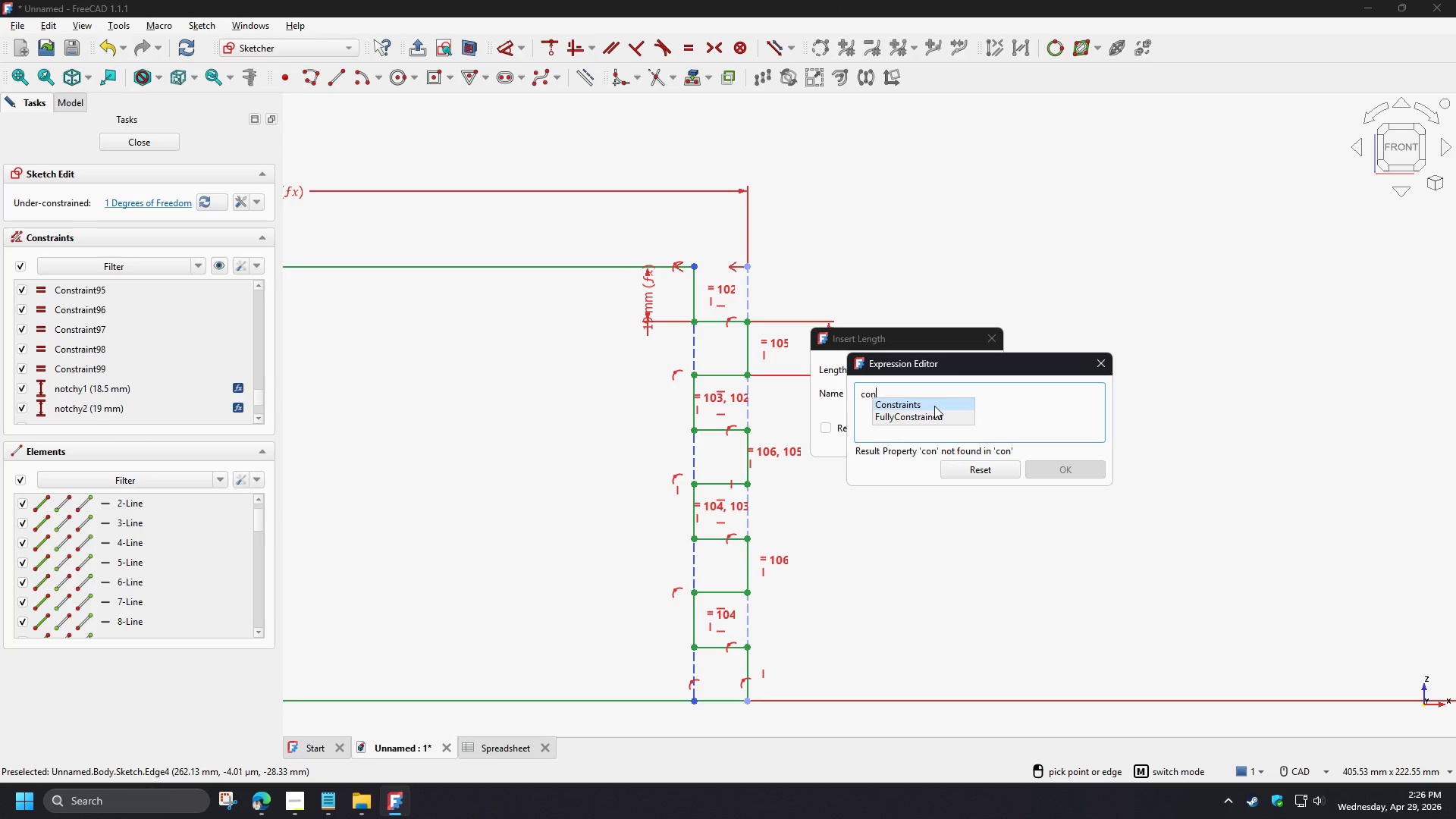 
left_click([934, 406])
 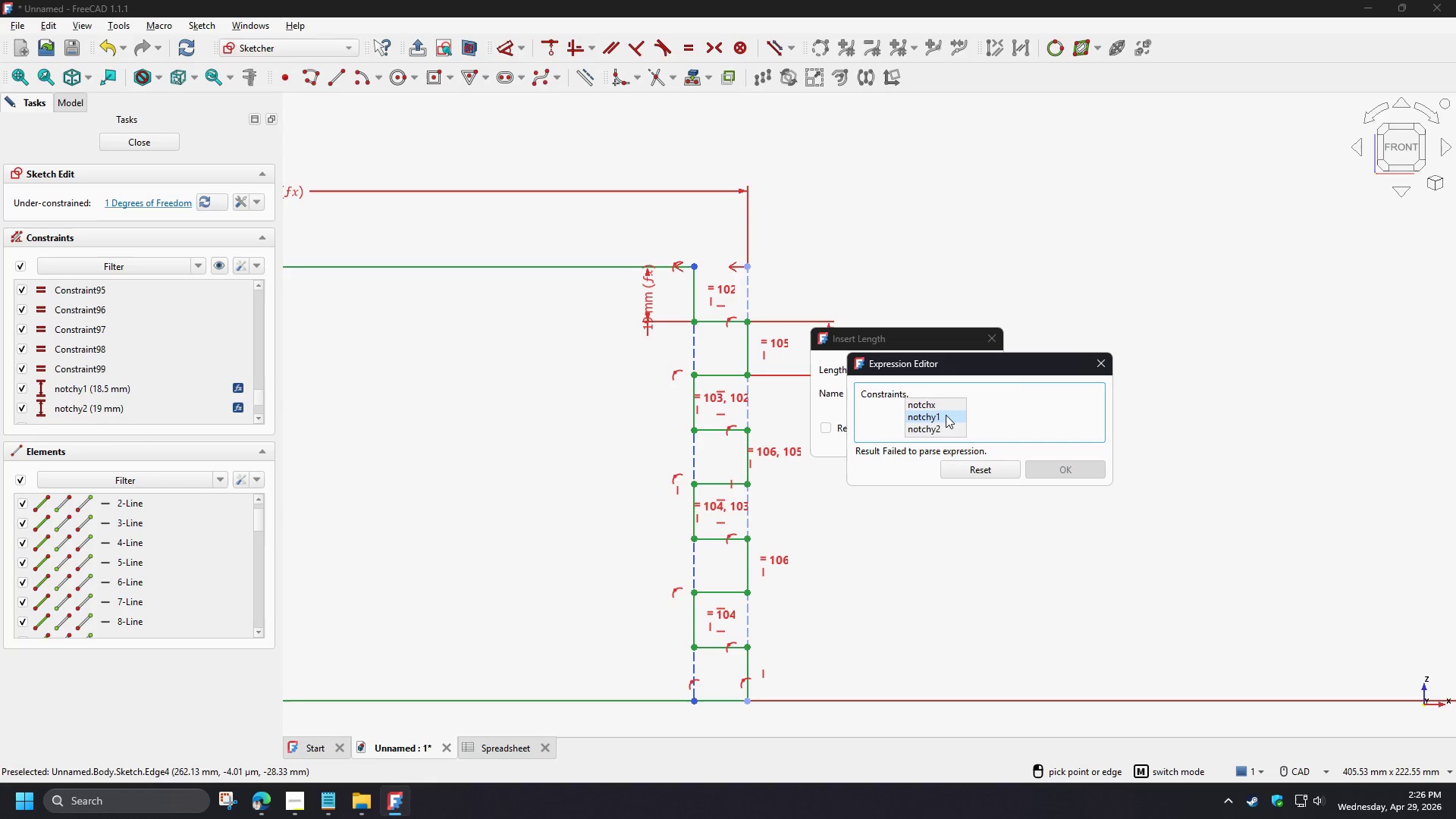 
left_click([946, 415])
 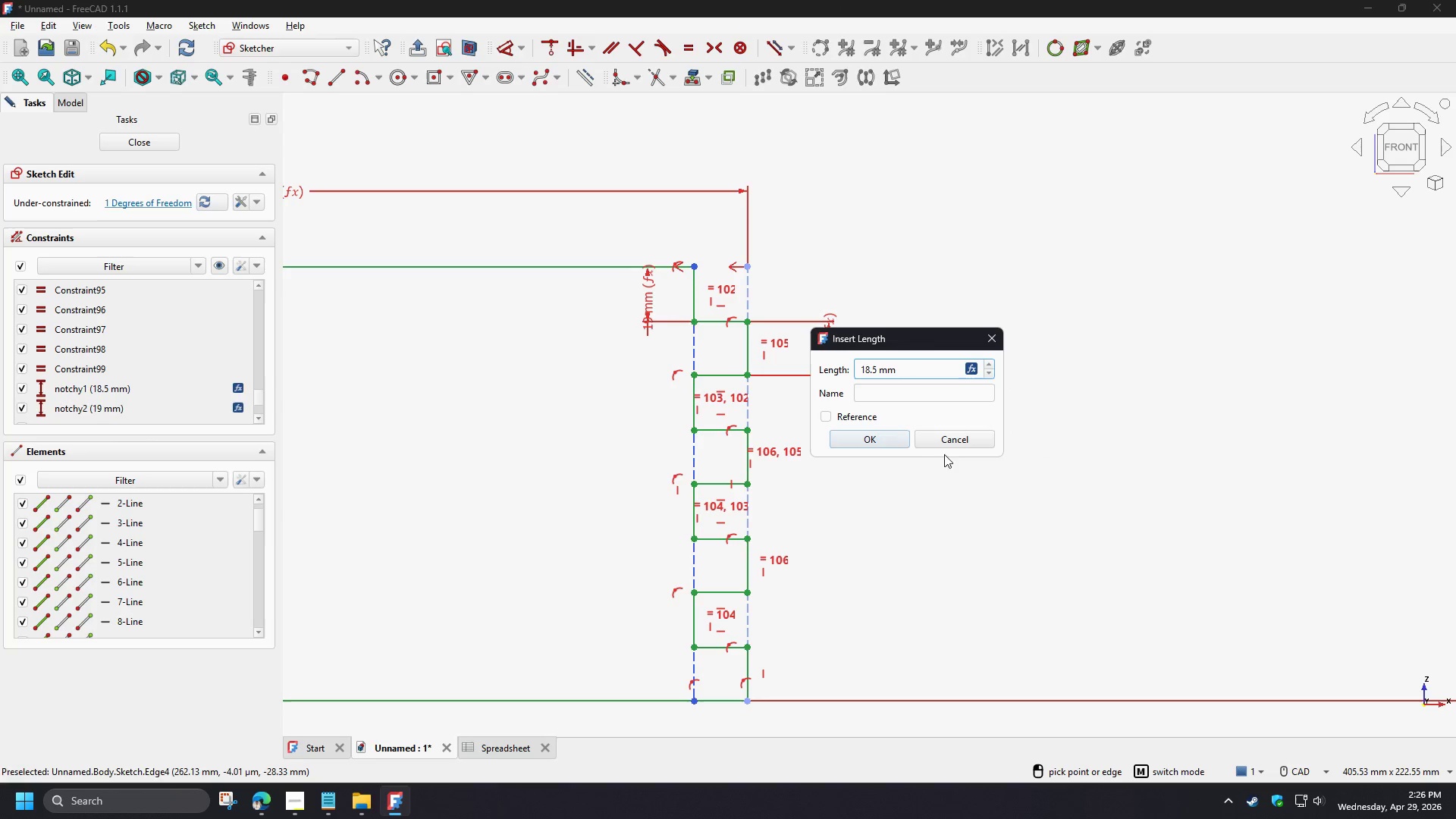 
left_click([884, 436])
 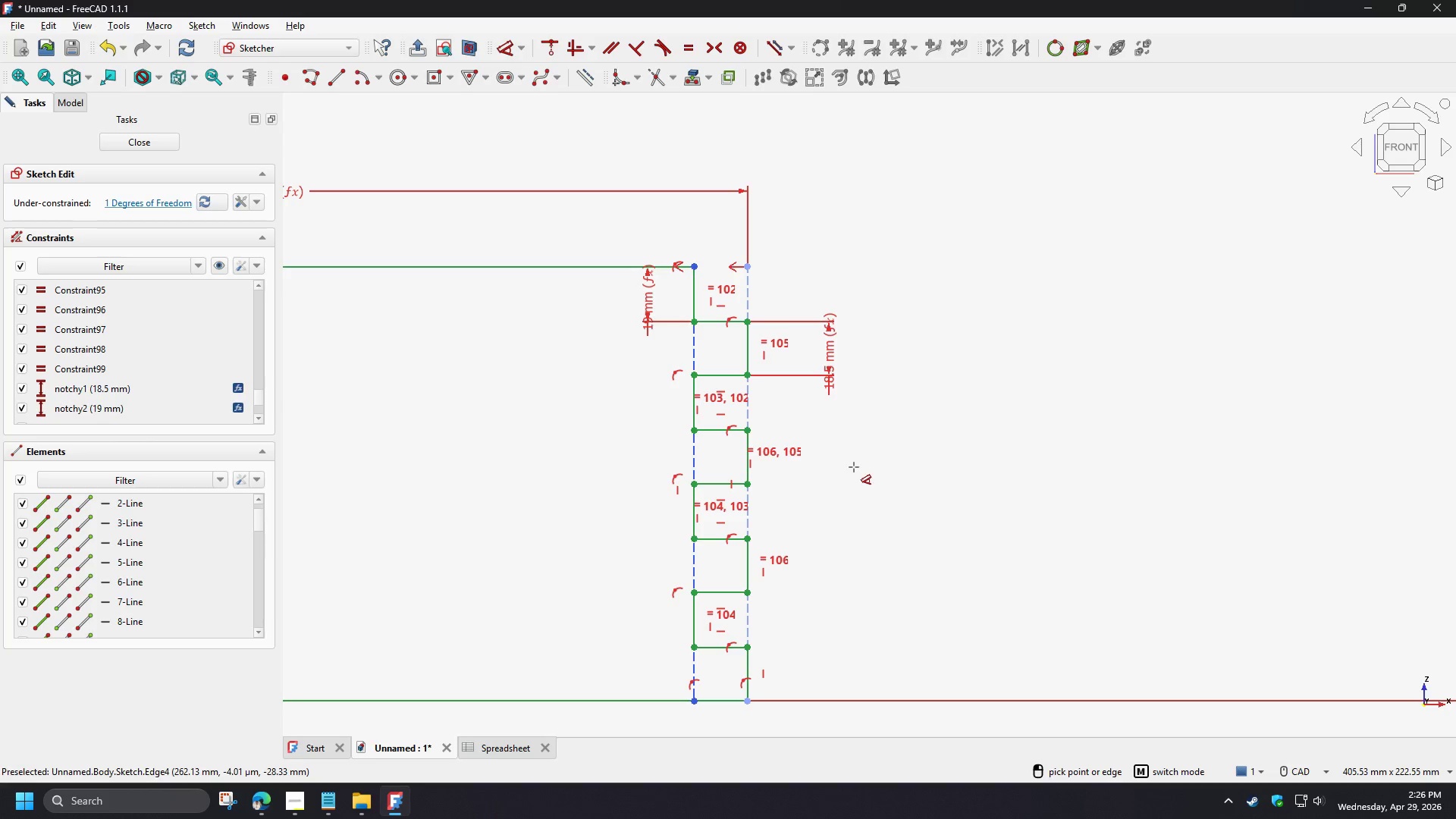 
right_click([868, 467])
 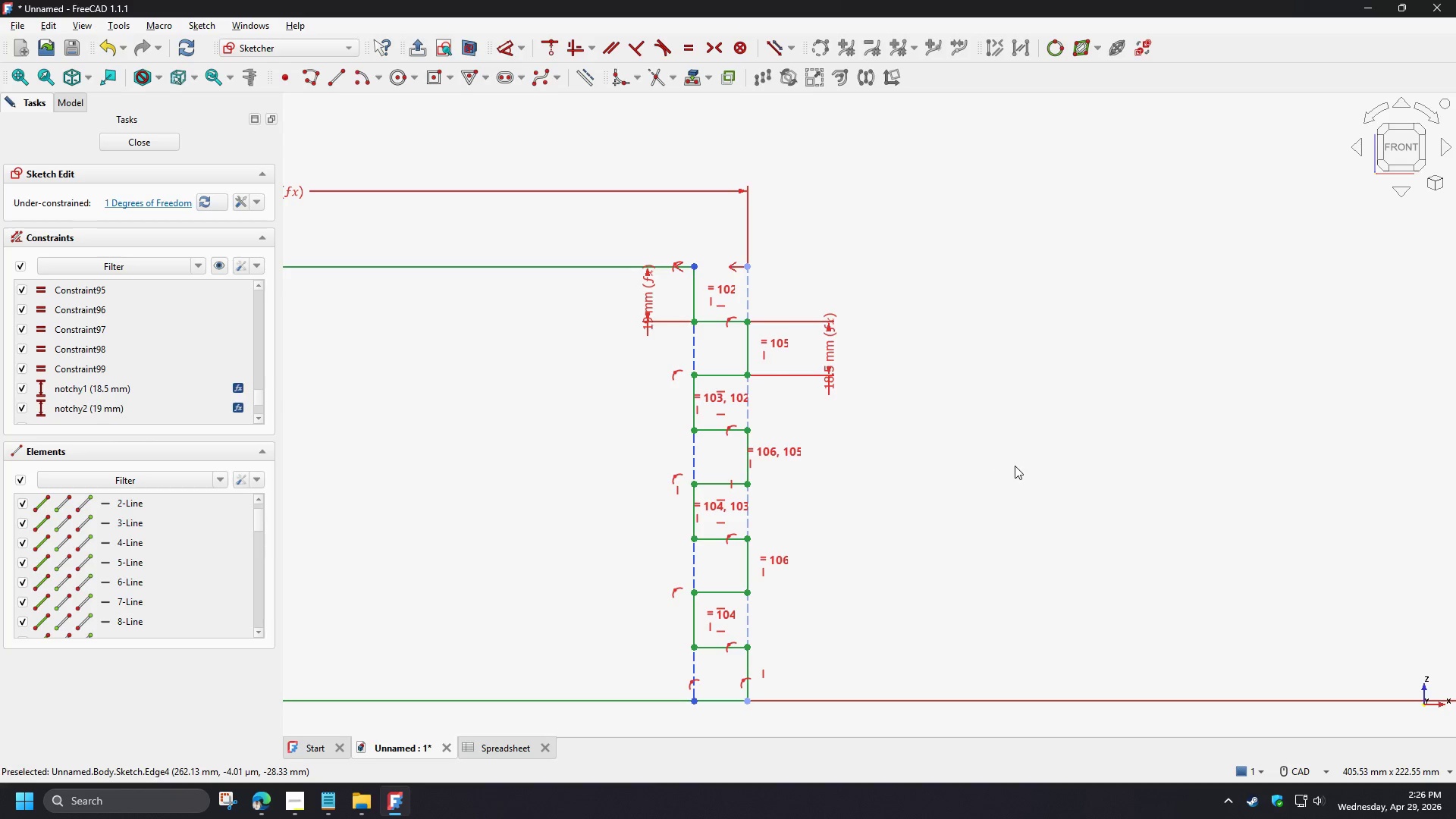 
scroll: coordinate [940, 455], scroll_direction: down, amount: 5.0
 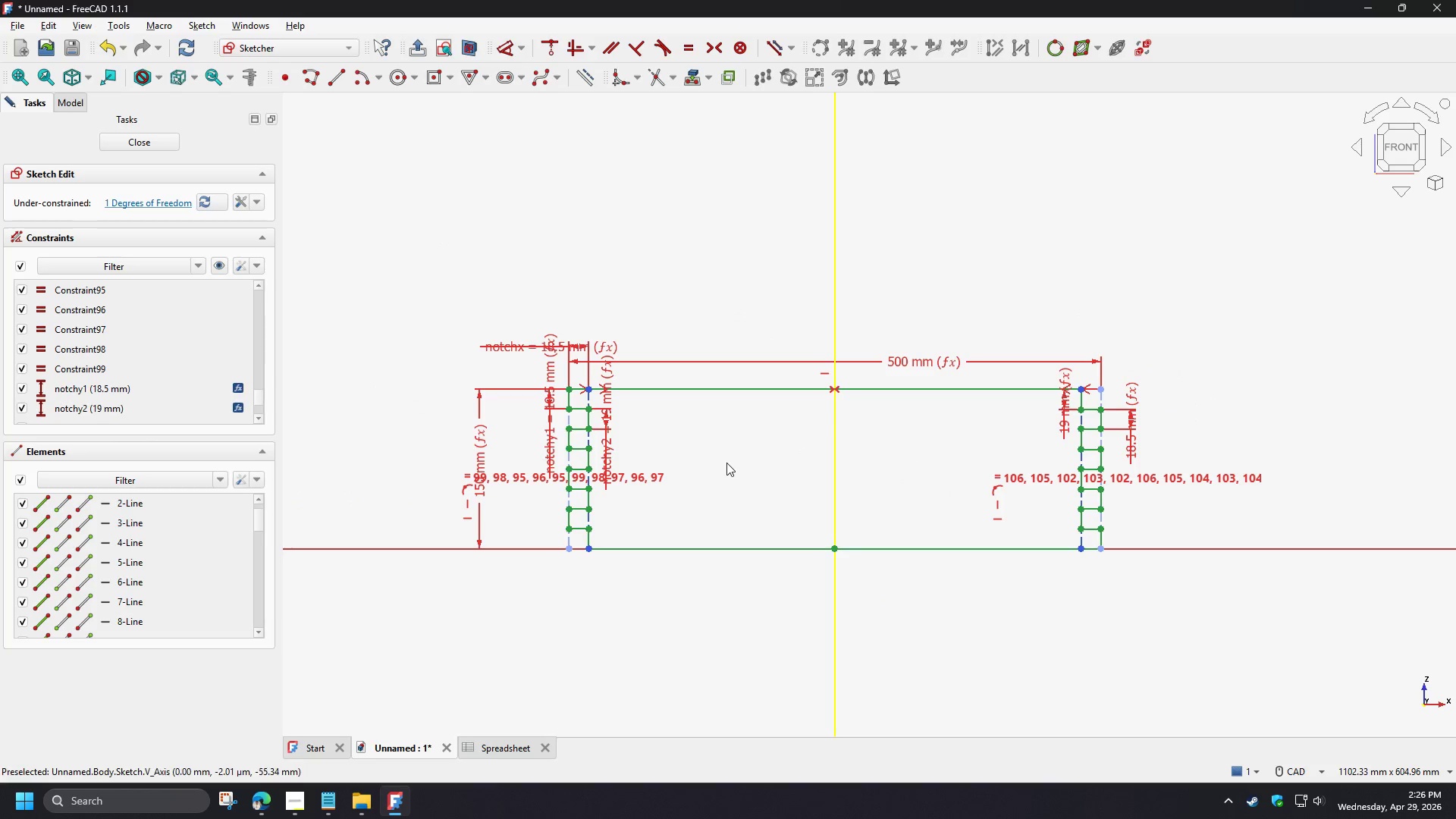 
scroll: coordinate [723, 461], scroll_direction: up, amount: 2.0
 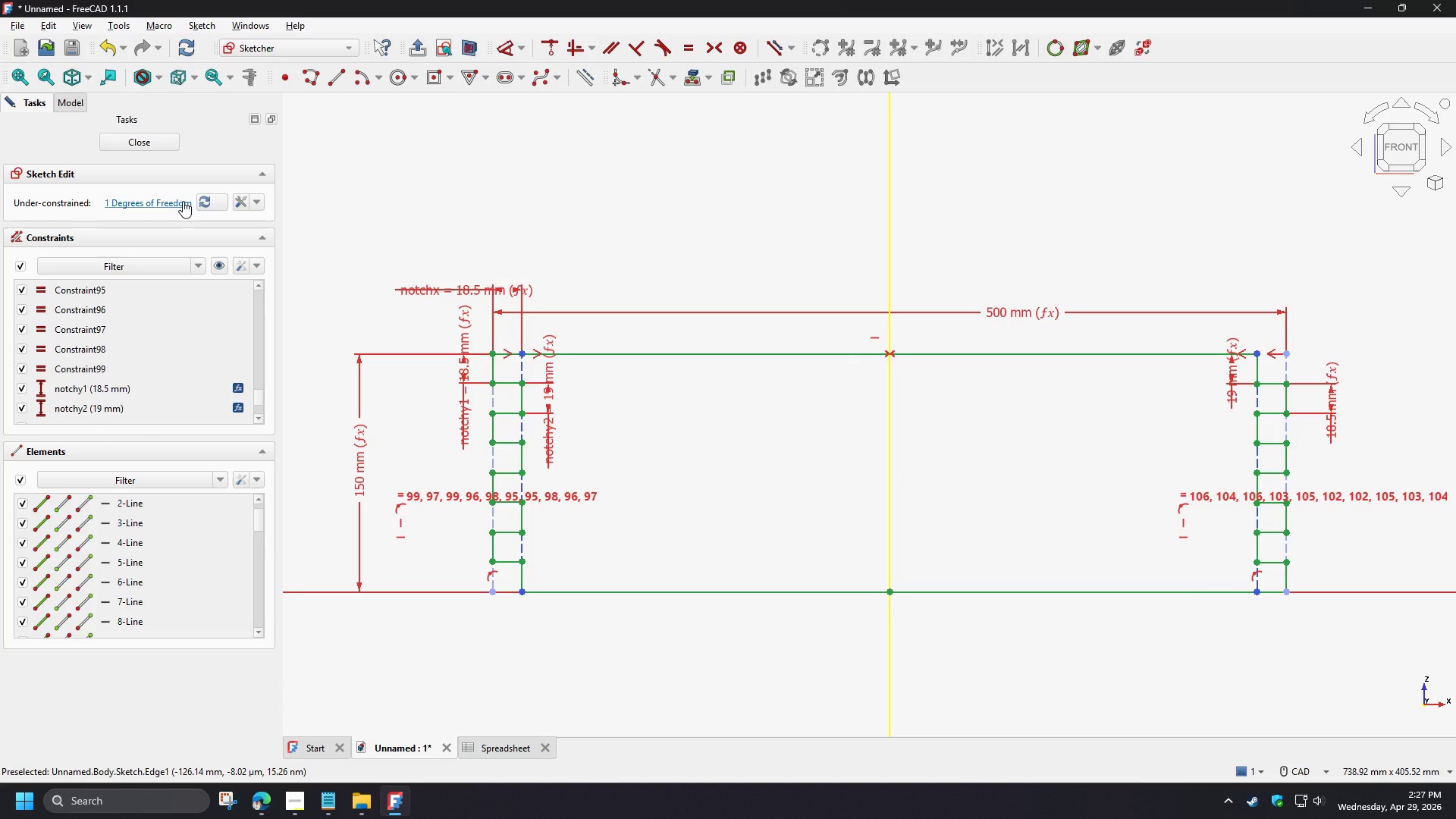 
left_click([183, 201])
 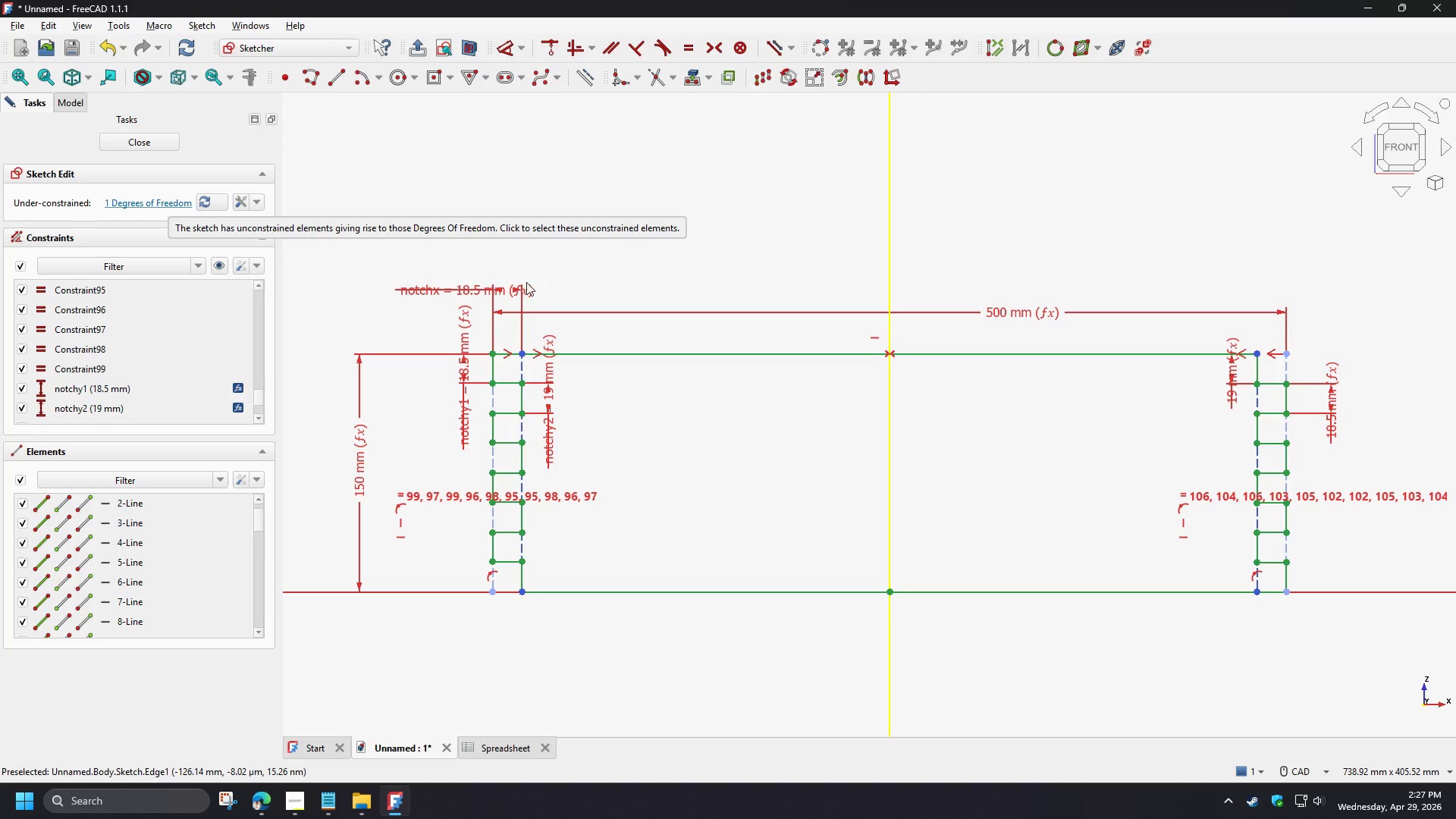 
wait(5.53)
 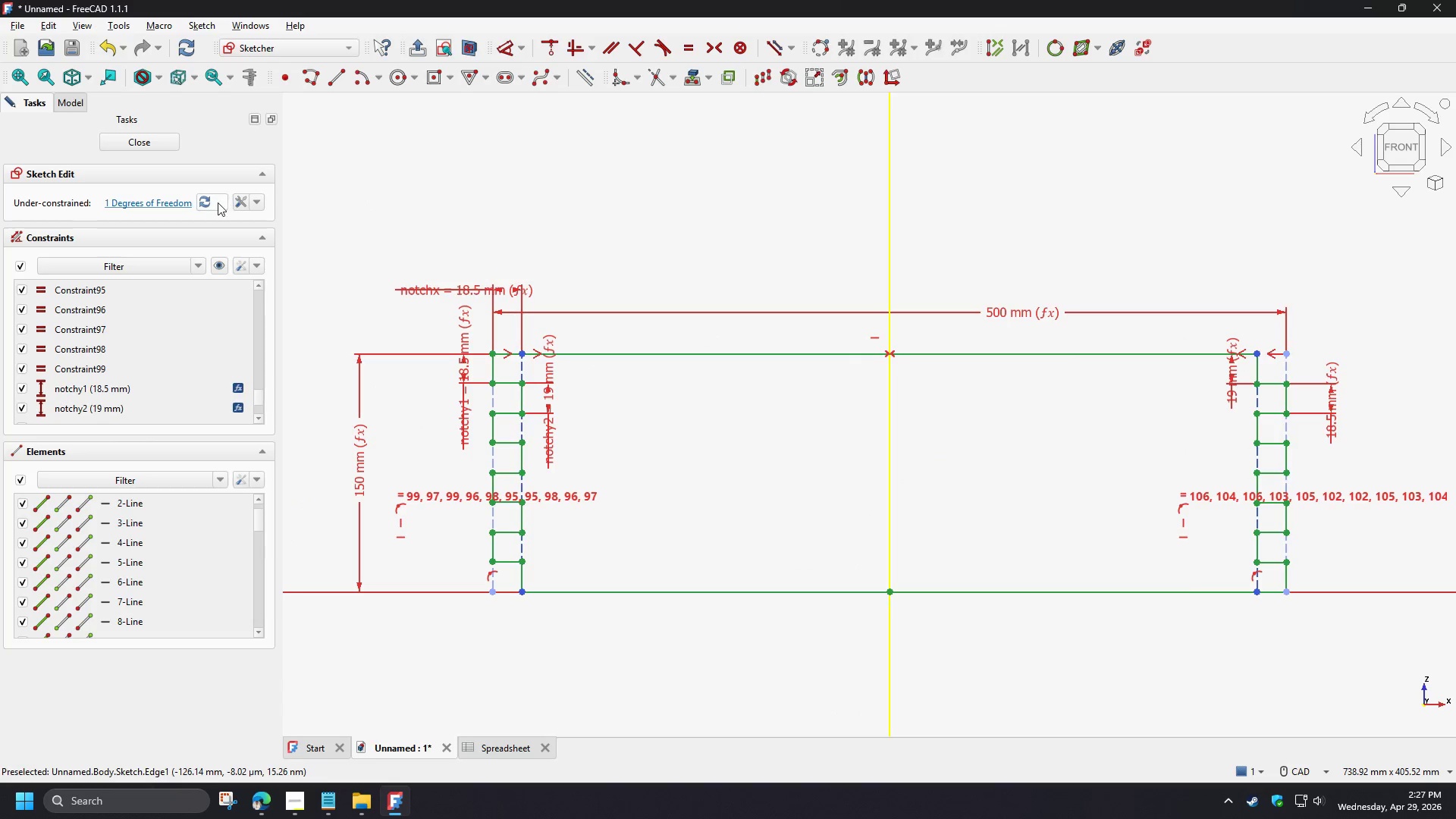 
left_click_drag(start_coordinate=[520, 352], to_coordinate=[552, 207])
 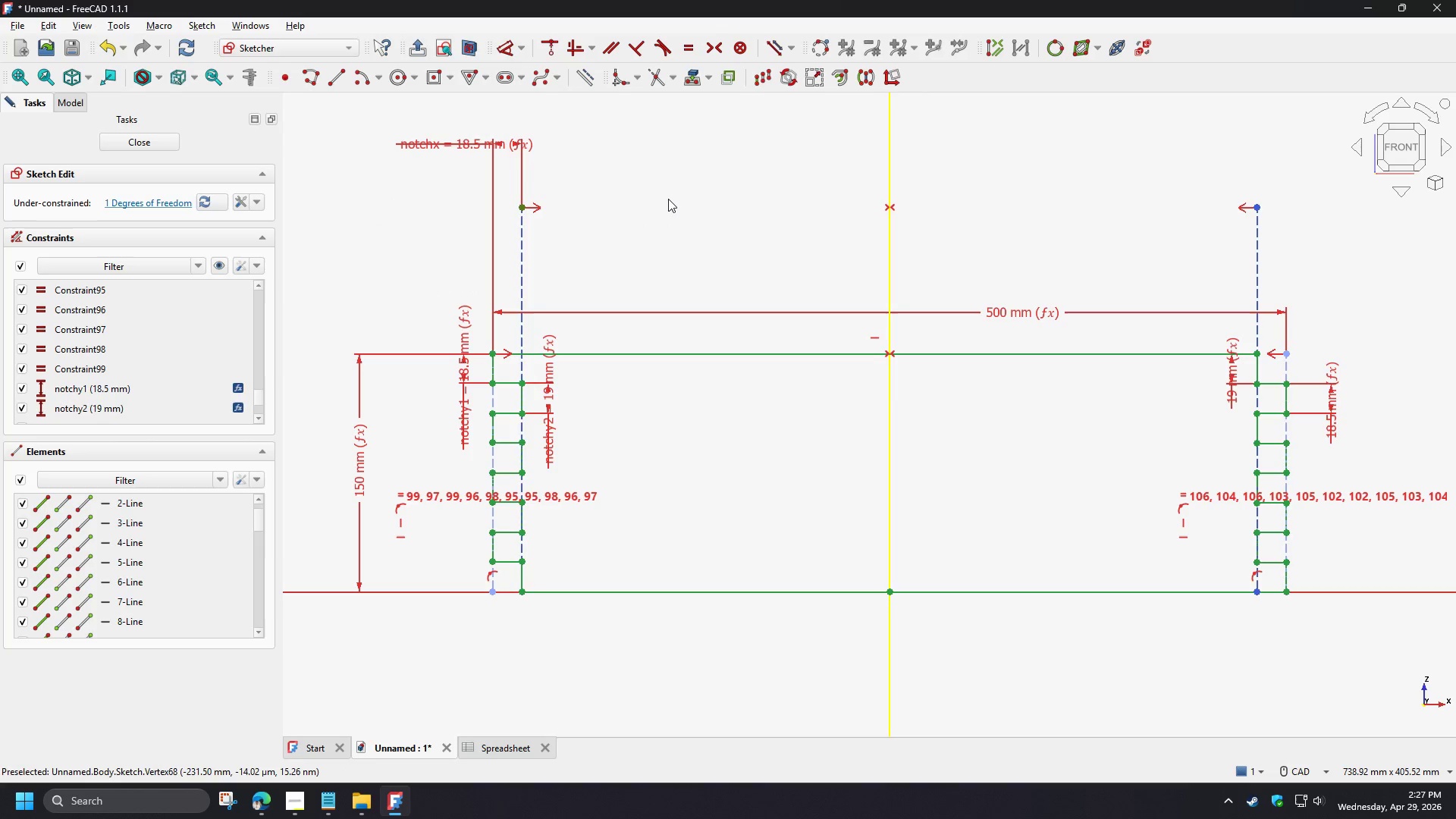 
key(Control+Z)
 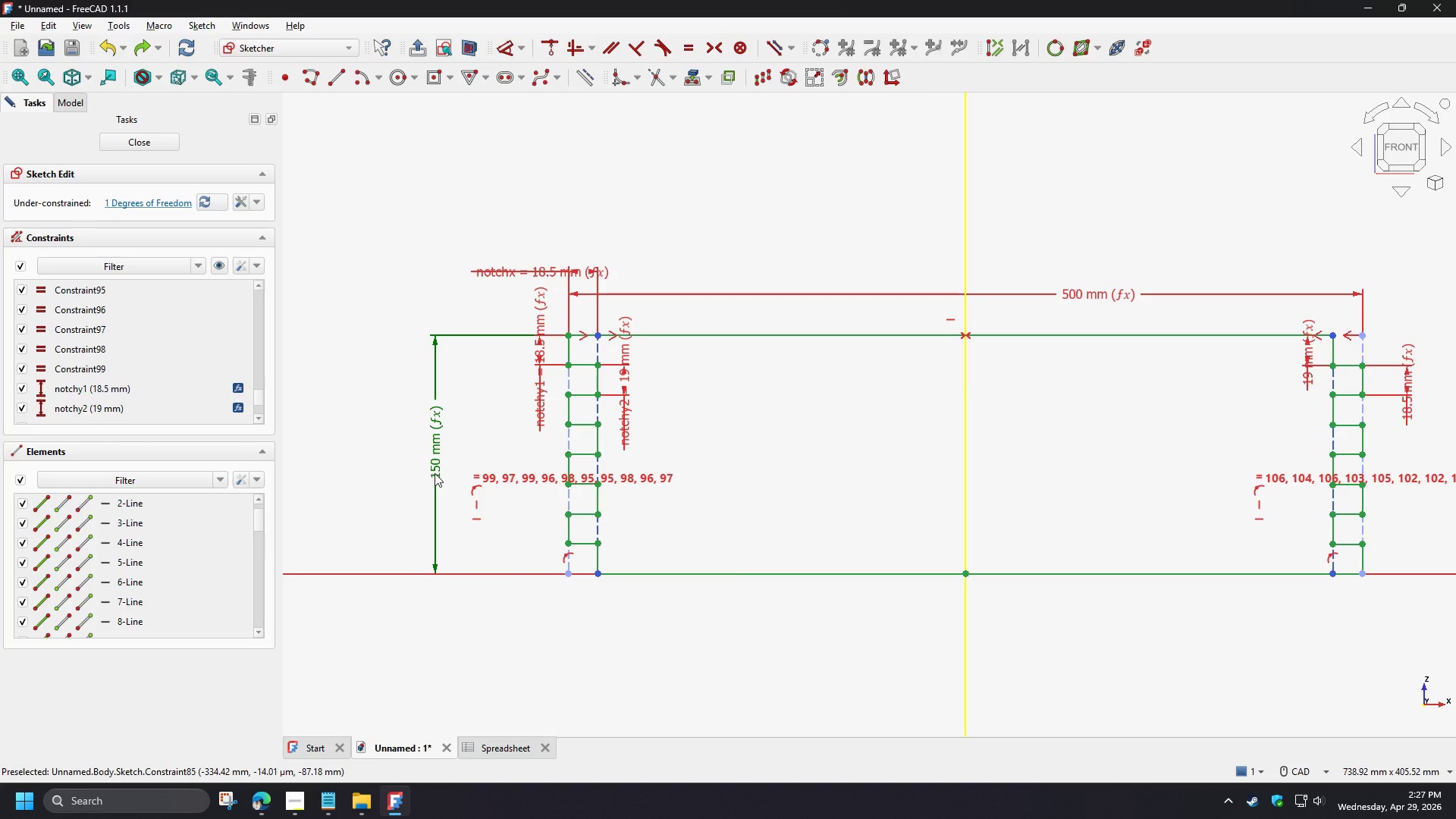 
wait(7.55)
 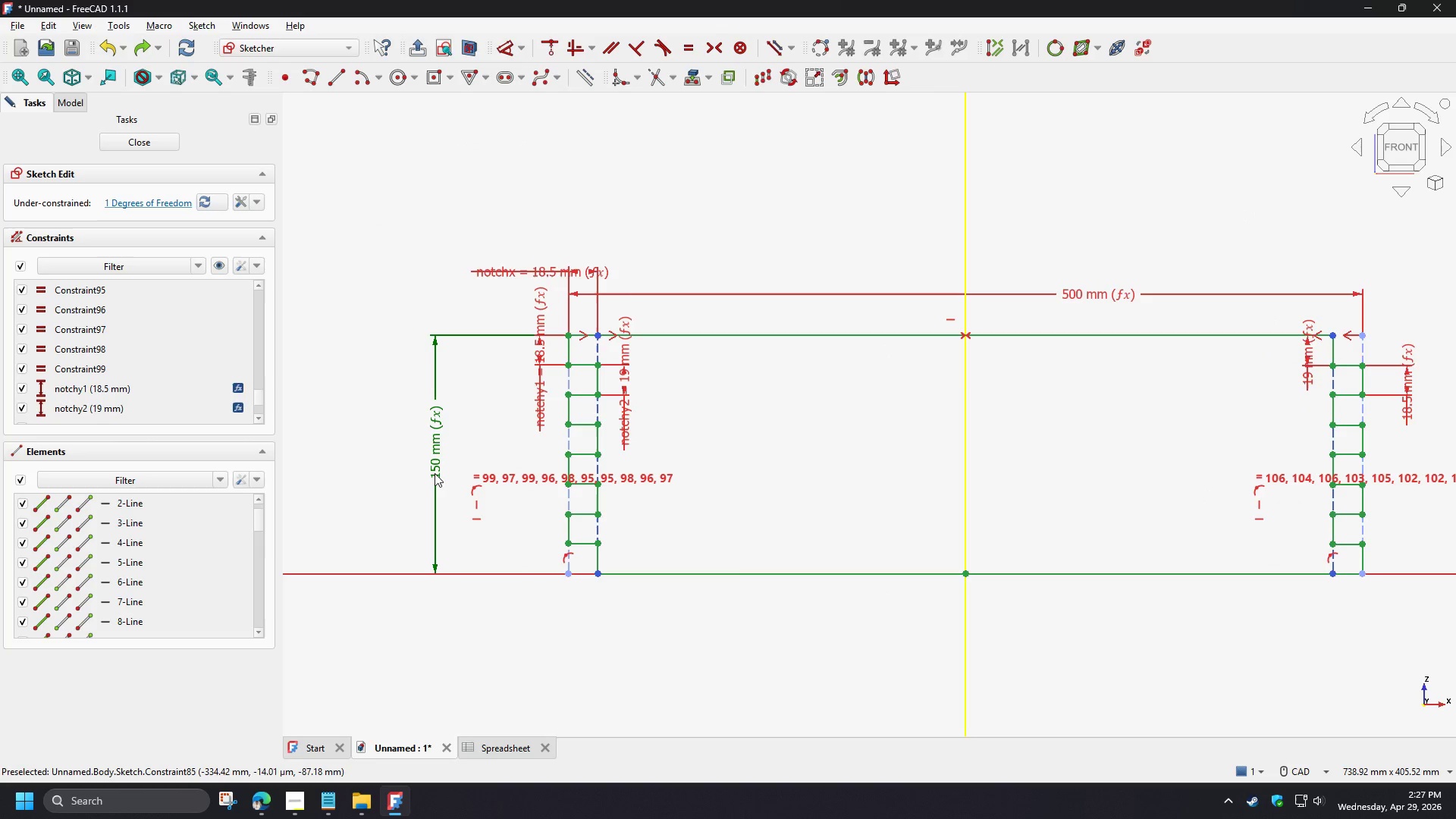 
double_click([435, 473])
 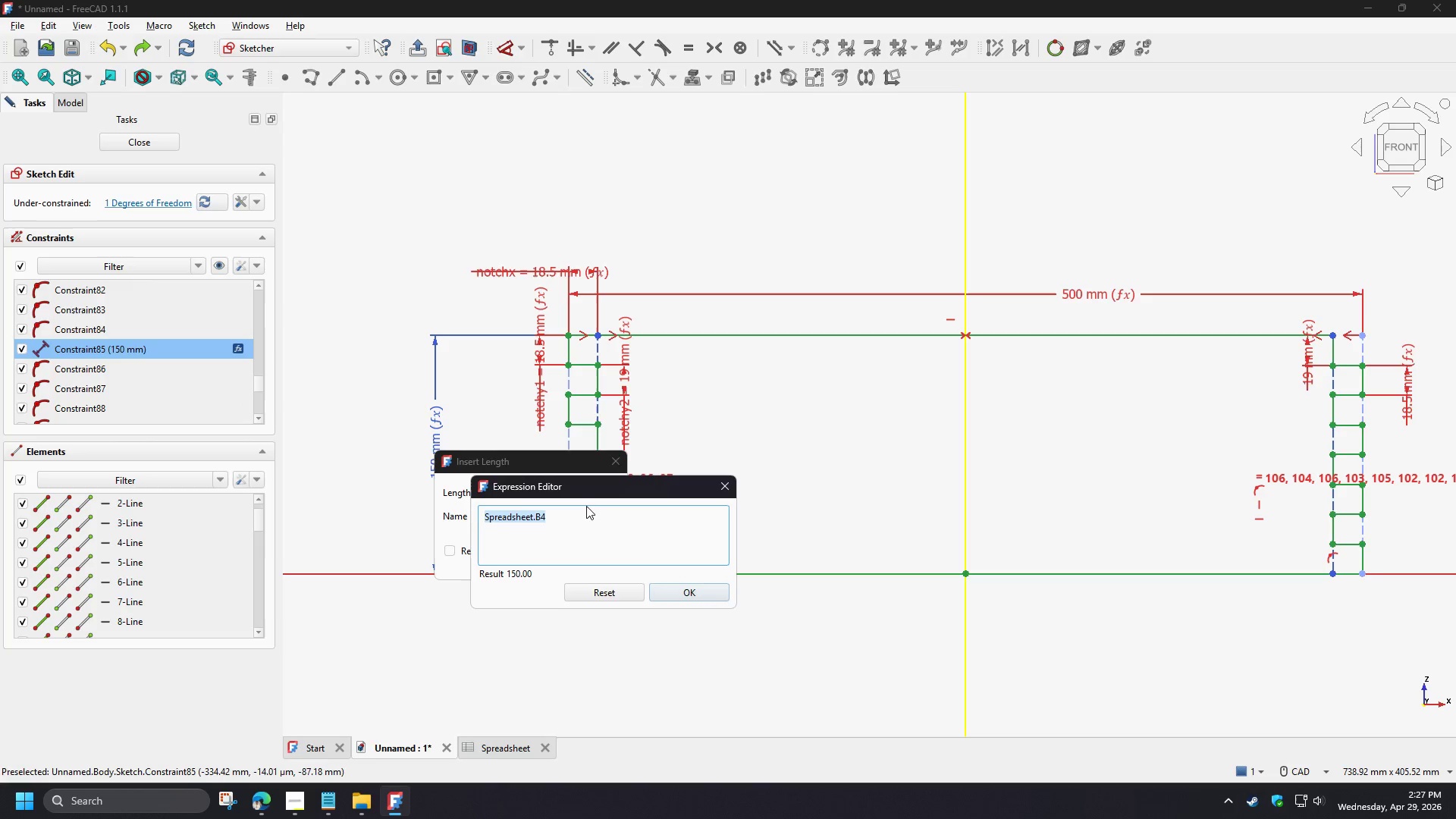 
key(Escape)
 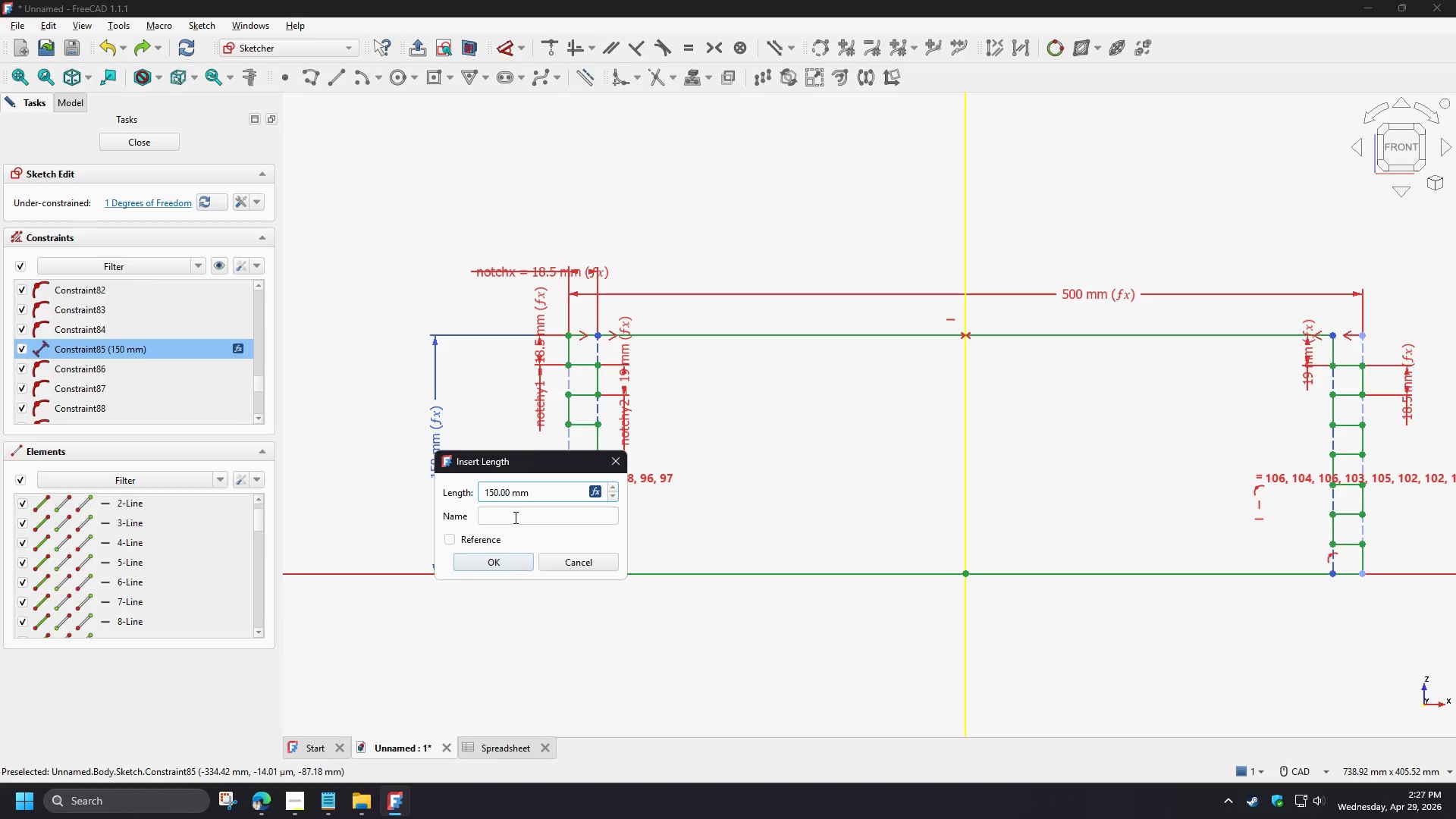 
left_click([514, 517])
 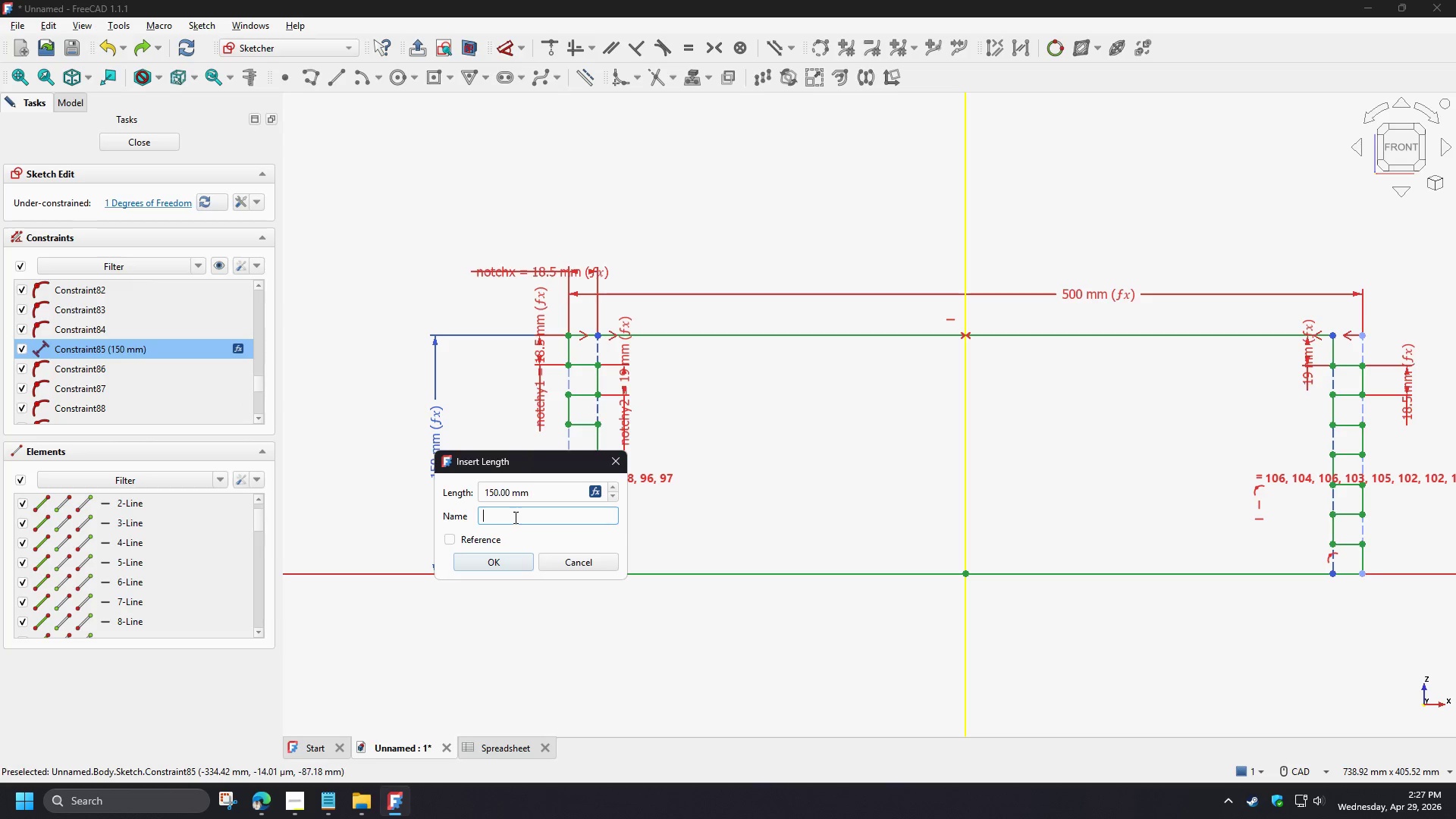 
type(height)
 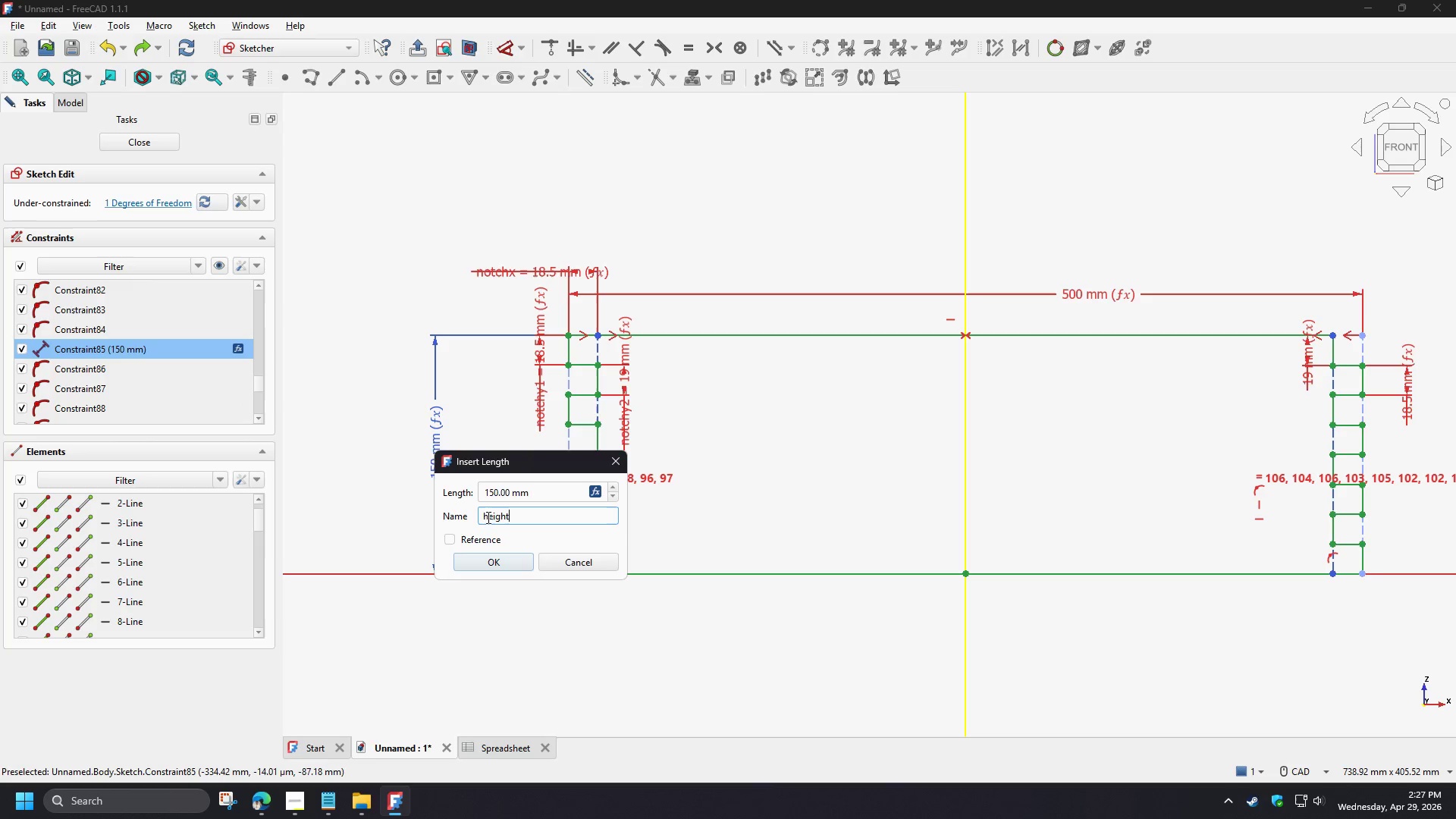 
left_click_drag(start_coordinate=[488, 522], to_coordinate=[459, 509])
 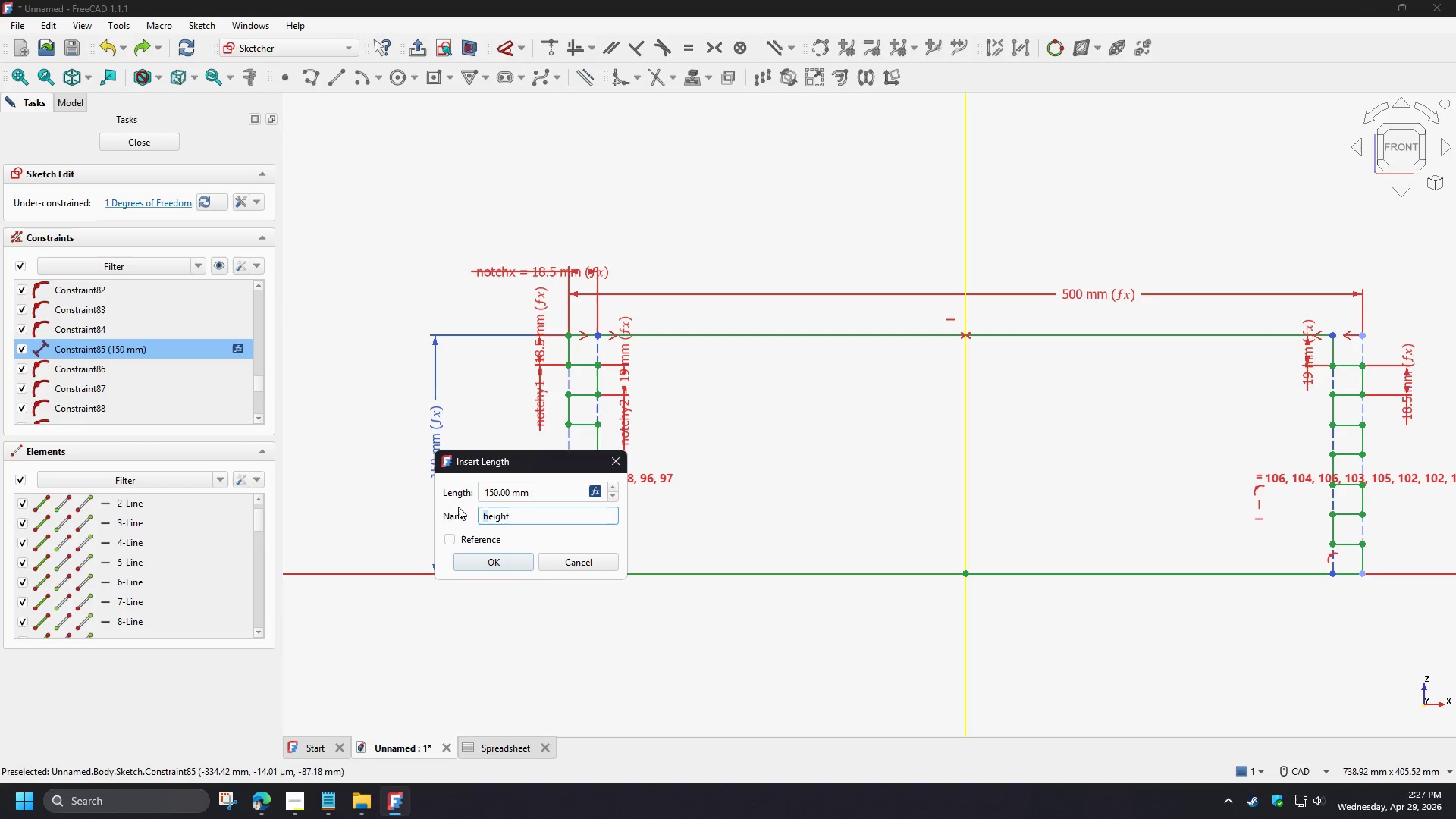 
key(Shift+H)
 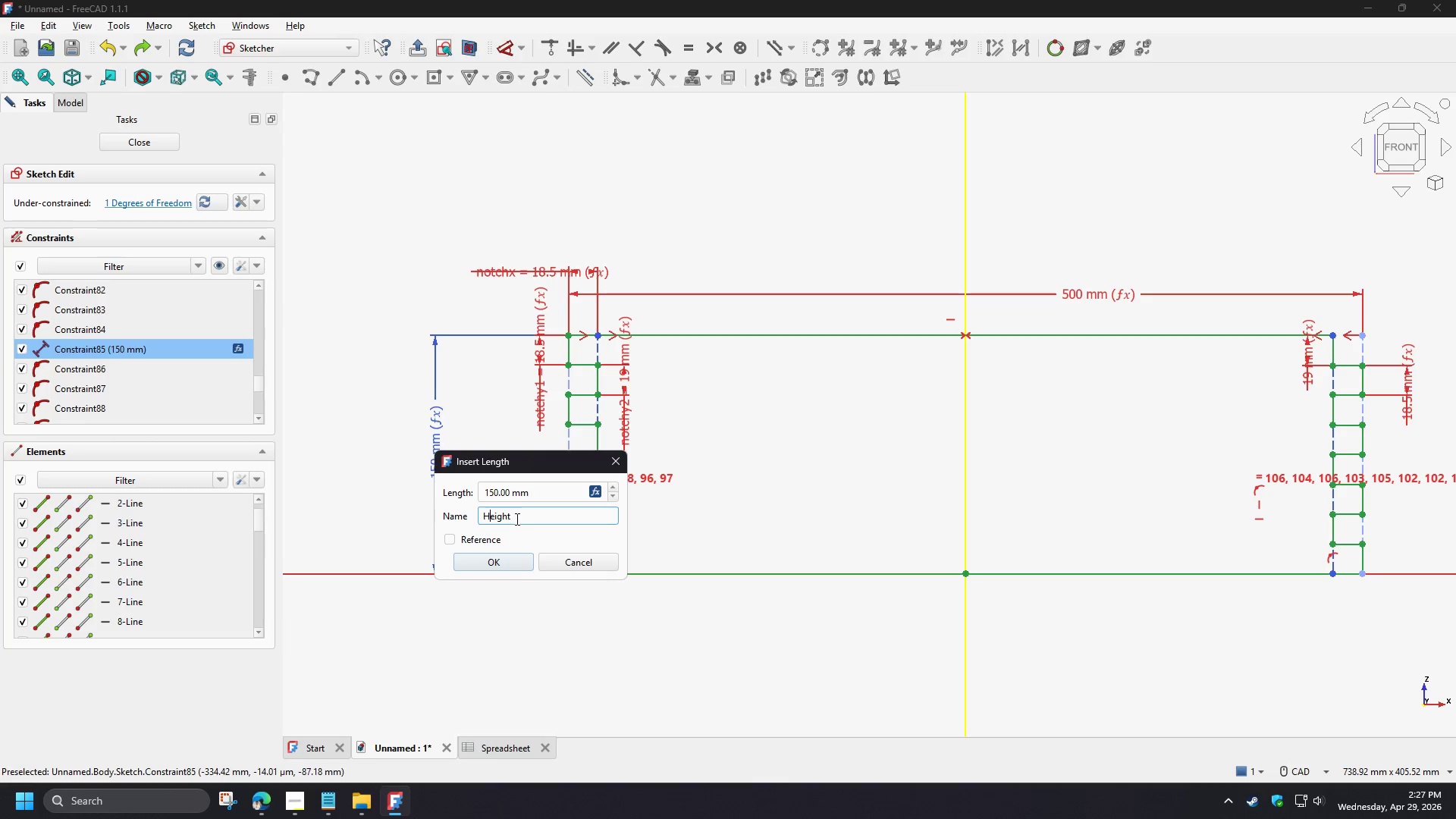 
left_click_drag(start_coordinate=[516, 519], to_coordinate=[489, 519])
 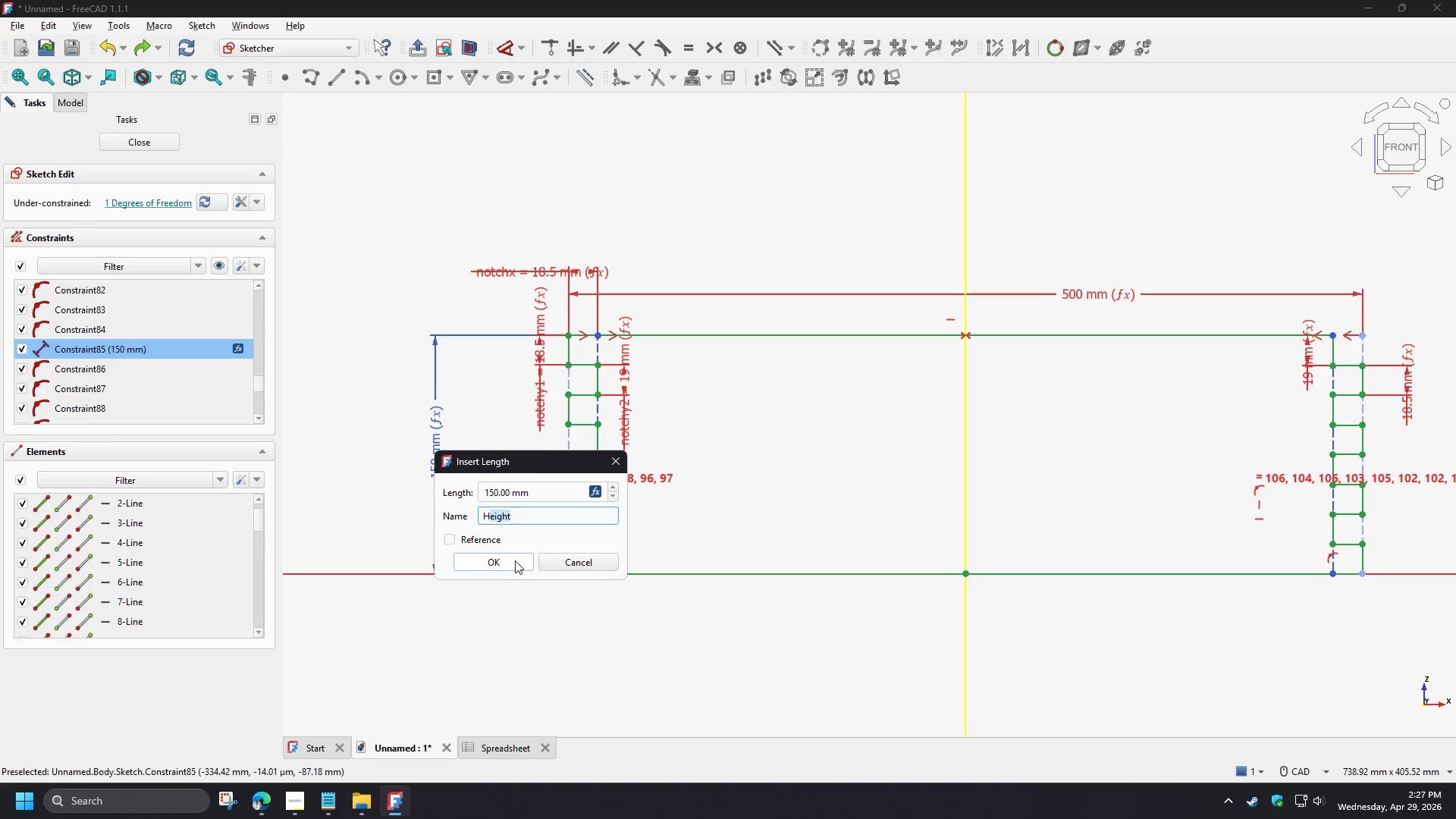 
left_click([515, 560])
 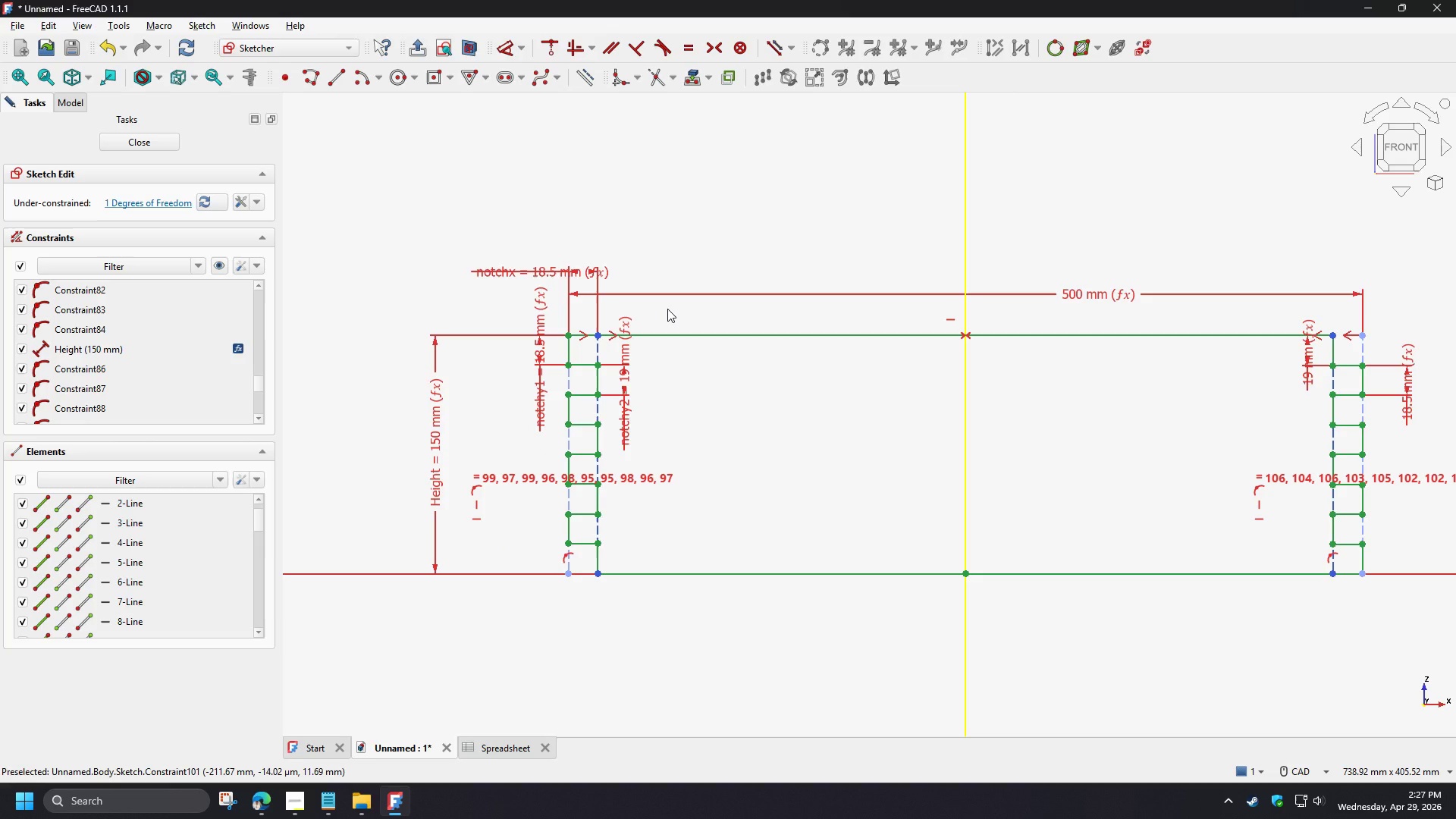 
wait(5.45)
 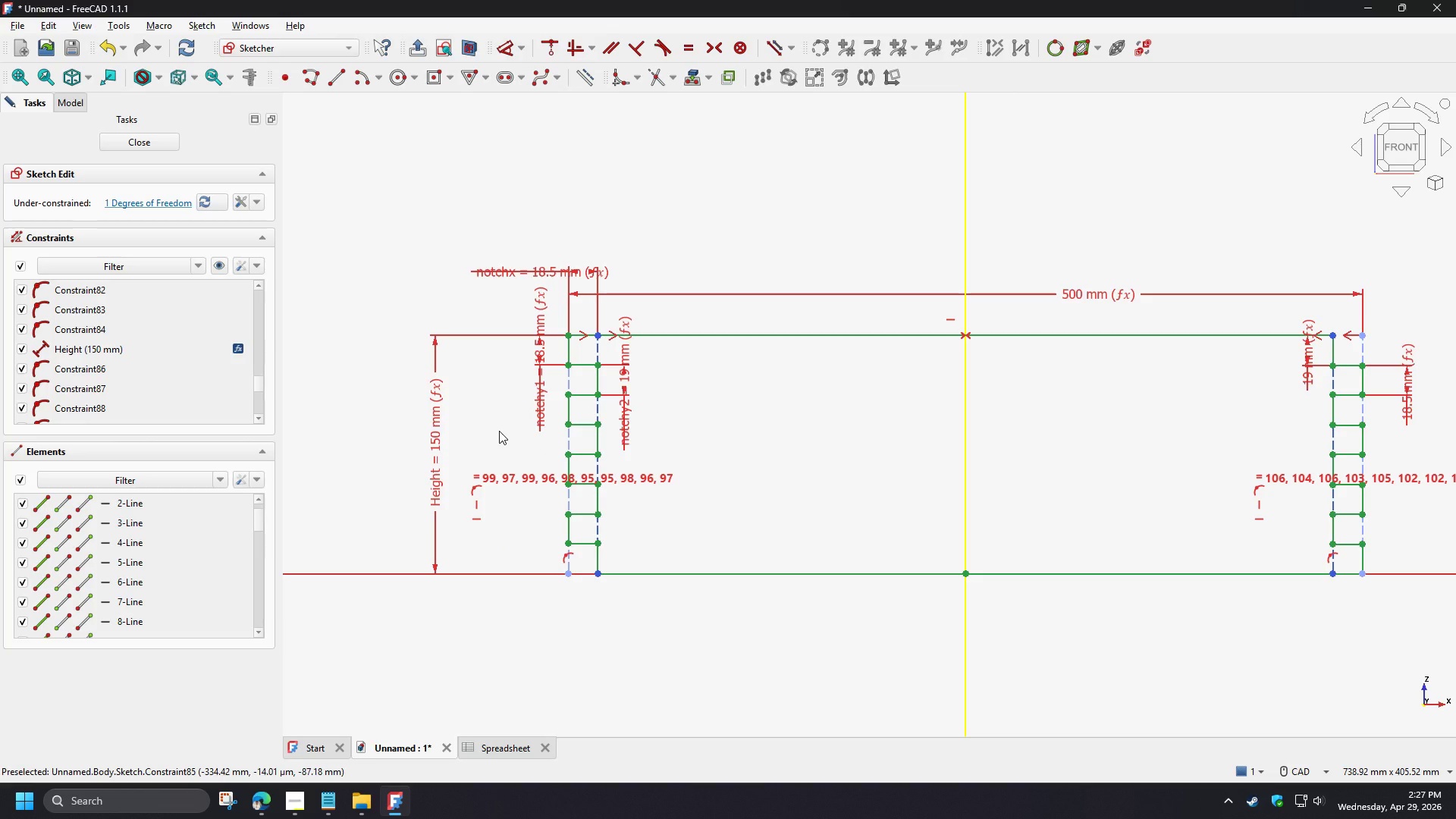 
left_click([667, 309])
 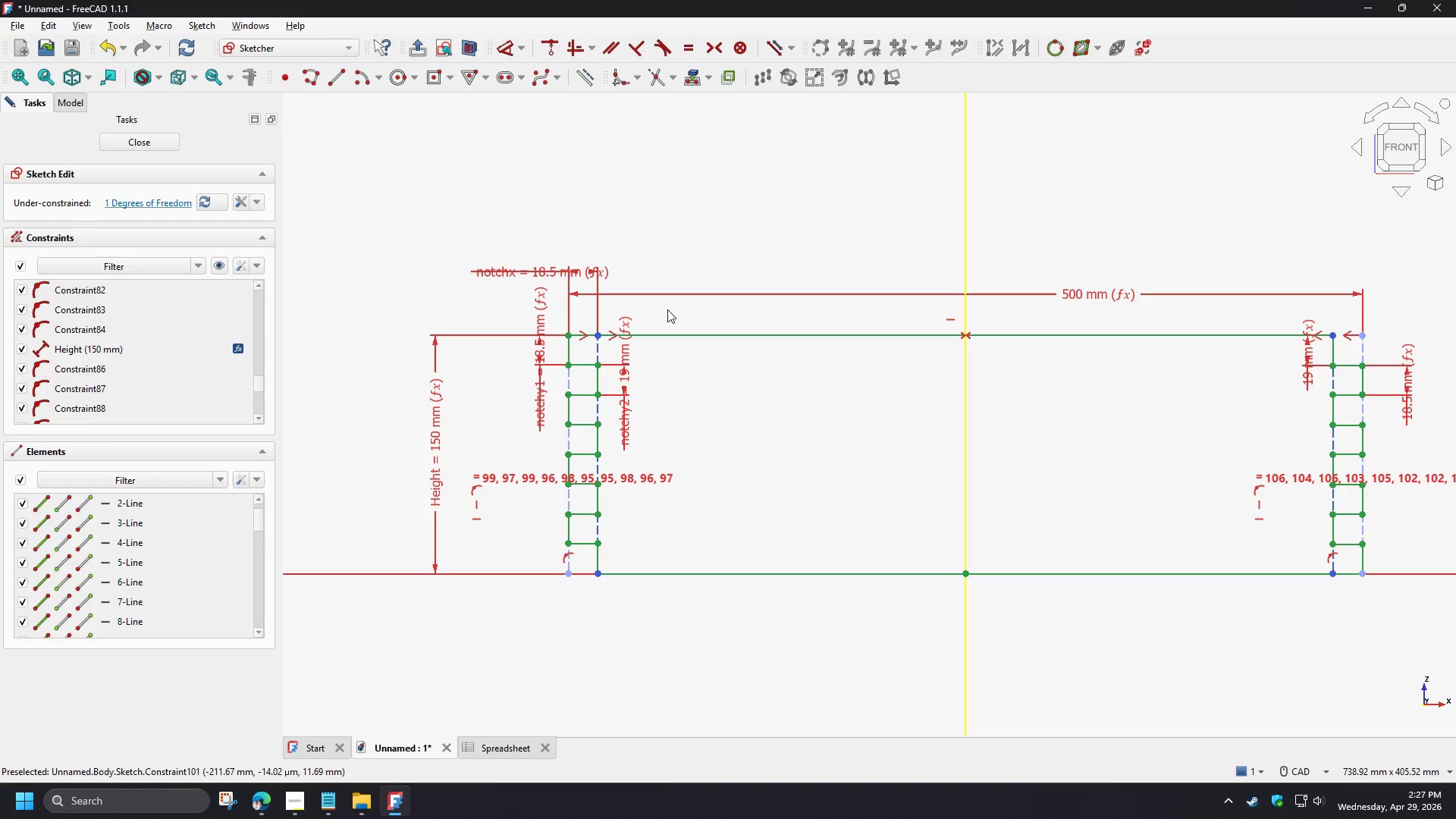 
wait(8.27)
 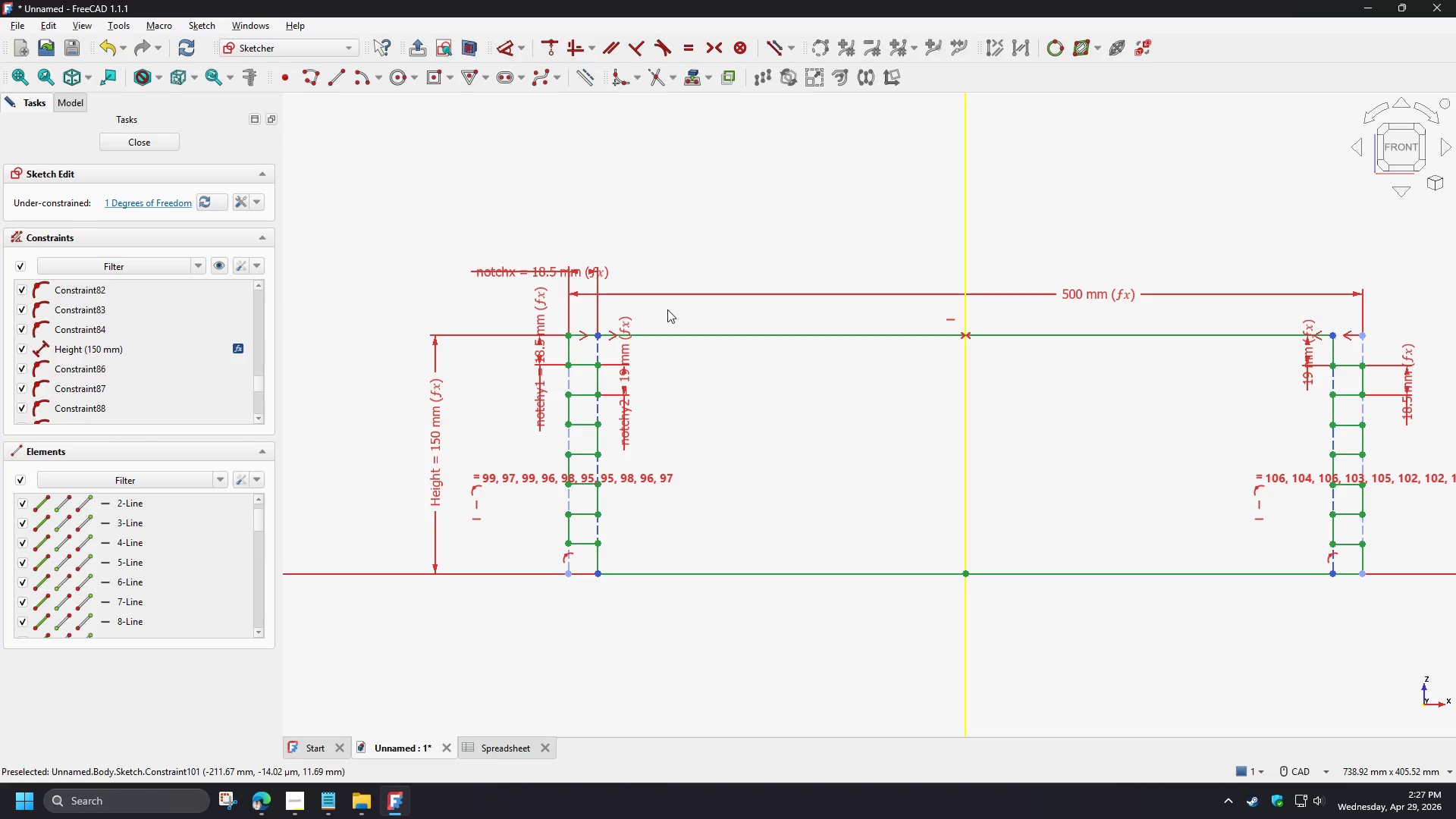 
left_click([597, 335])
 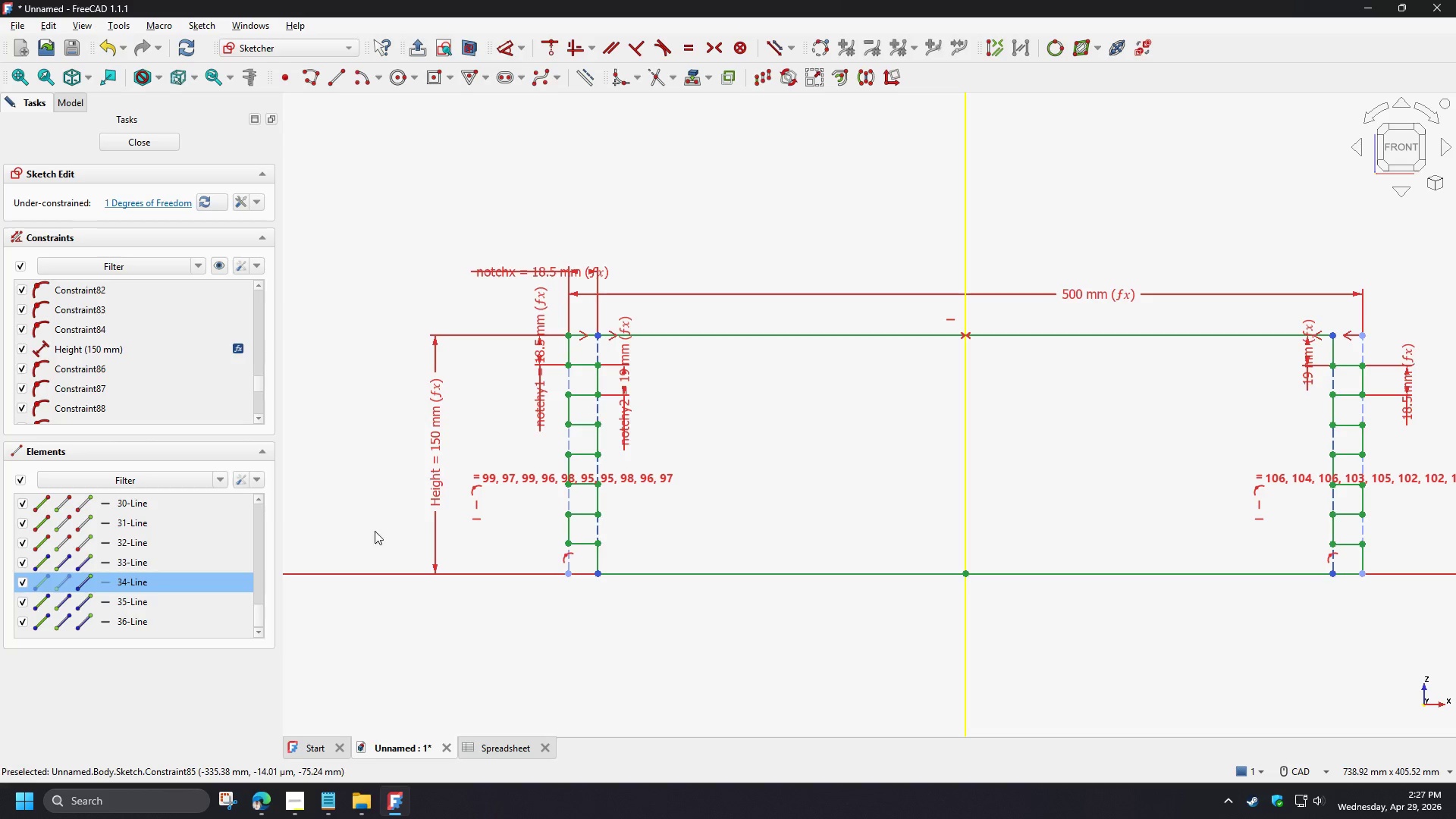 
key(D)
 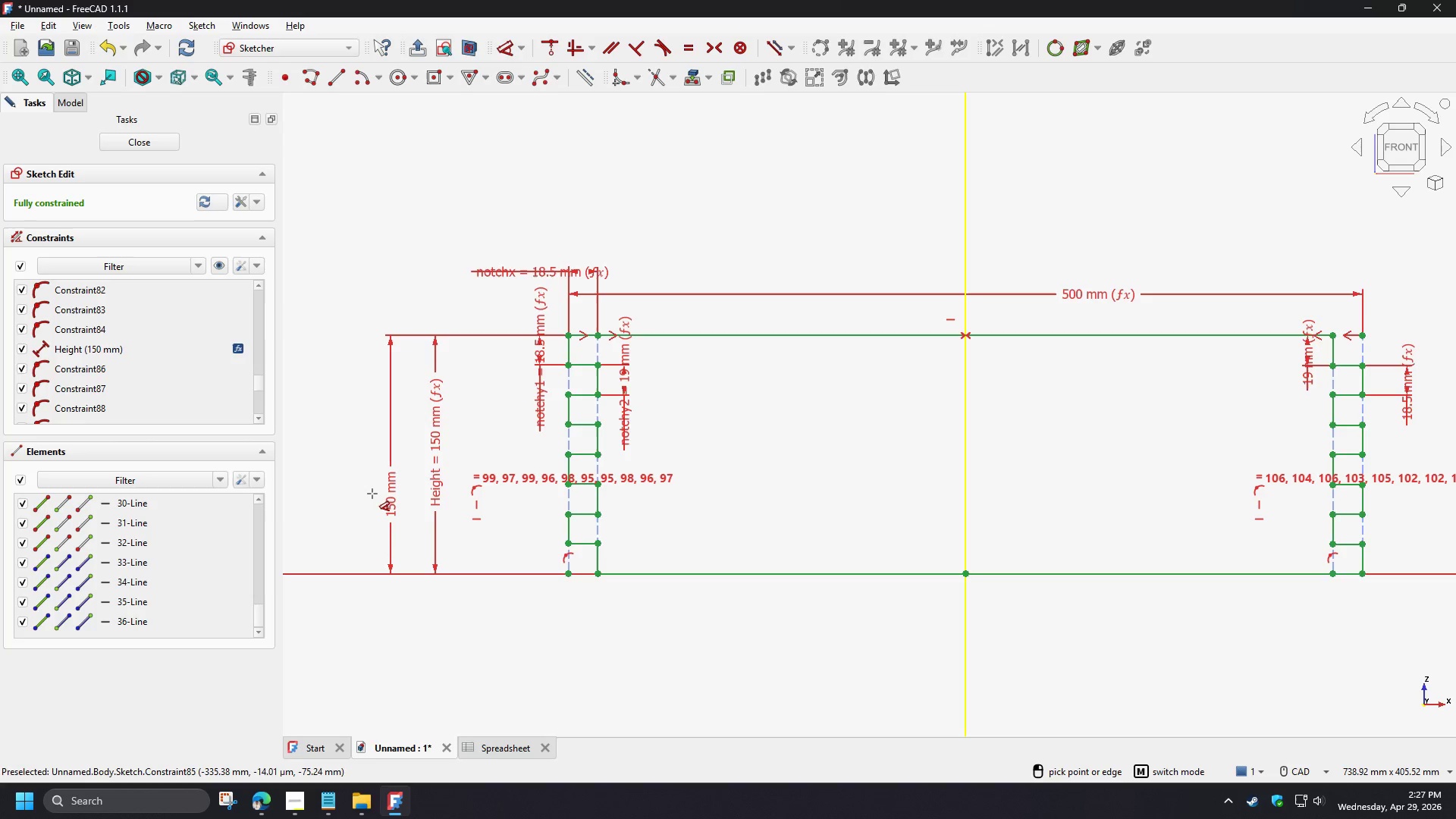 
left_click([373, 490])
 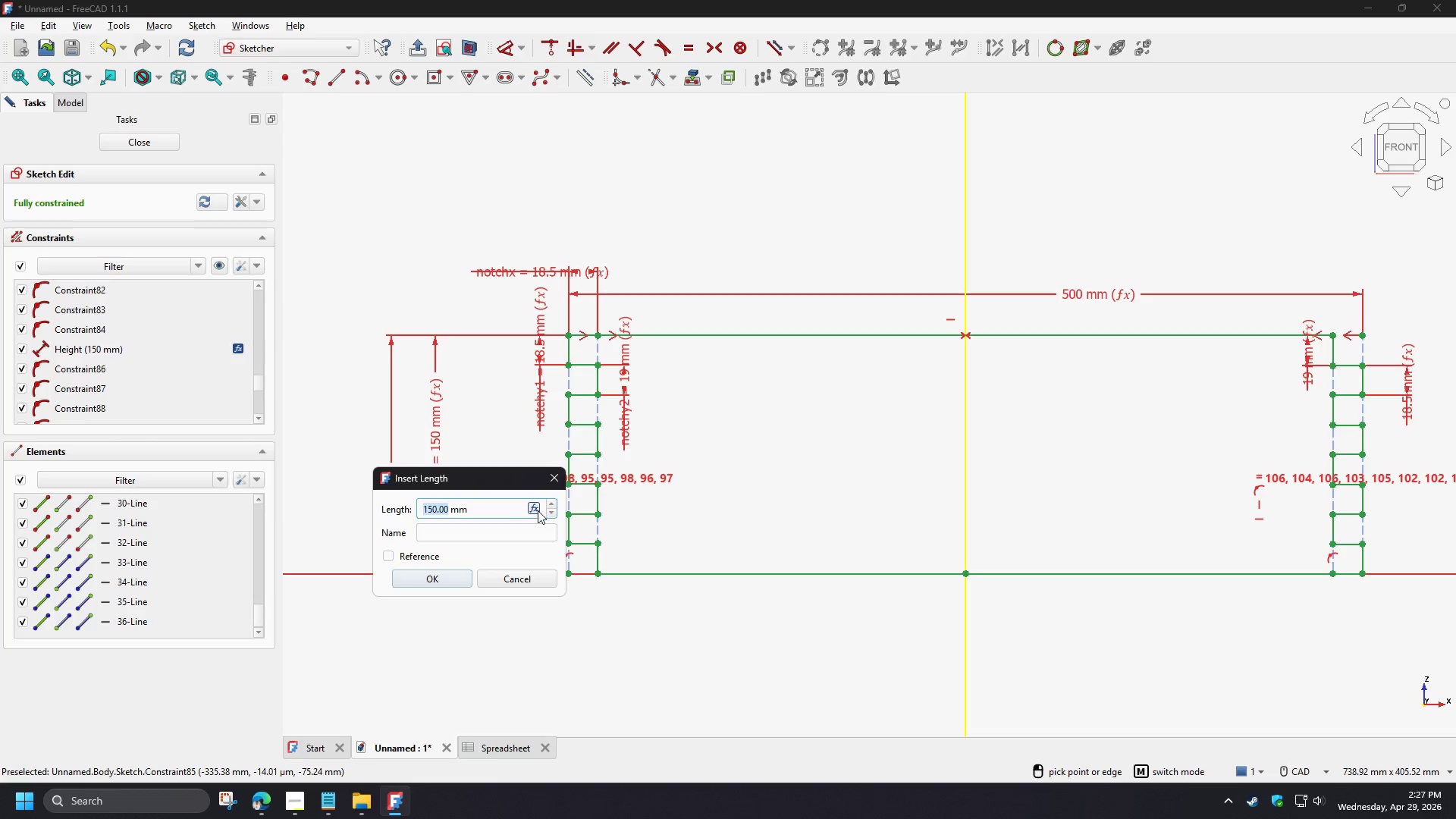 
left_click([535, 509])
 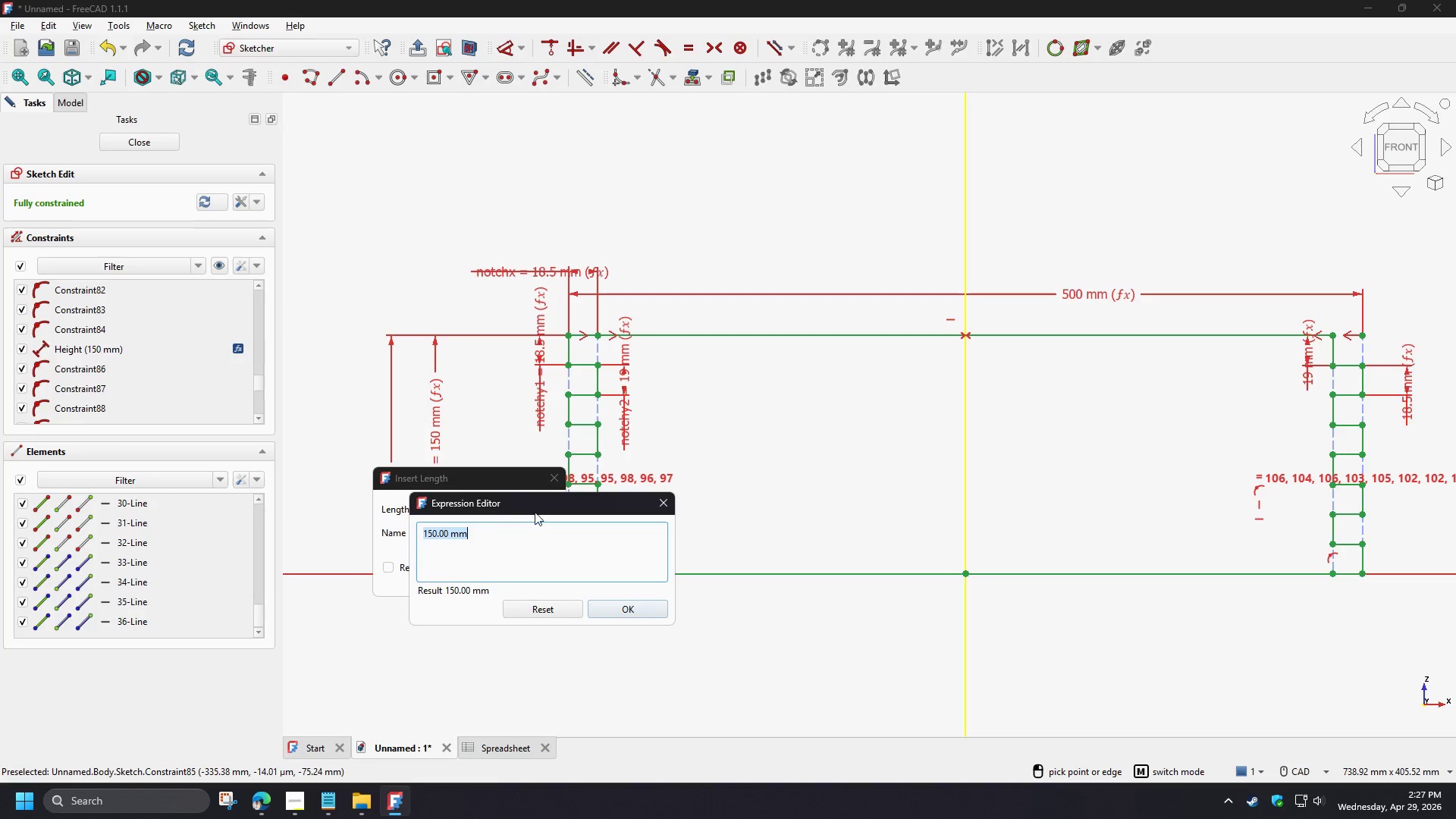 
key(C)
 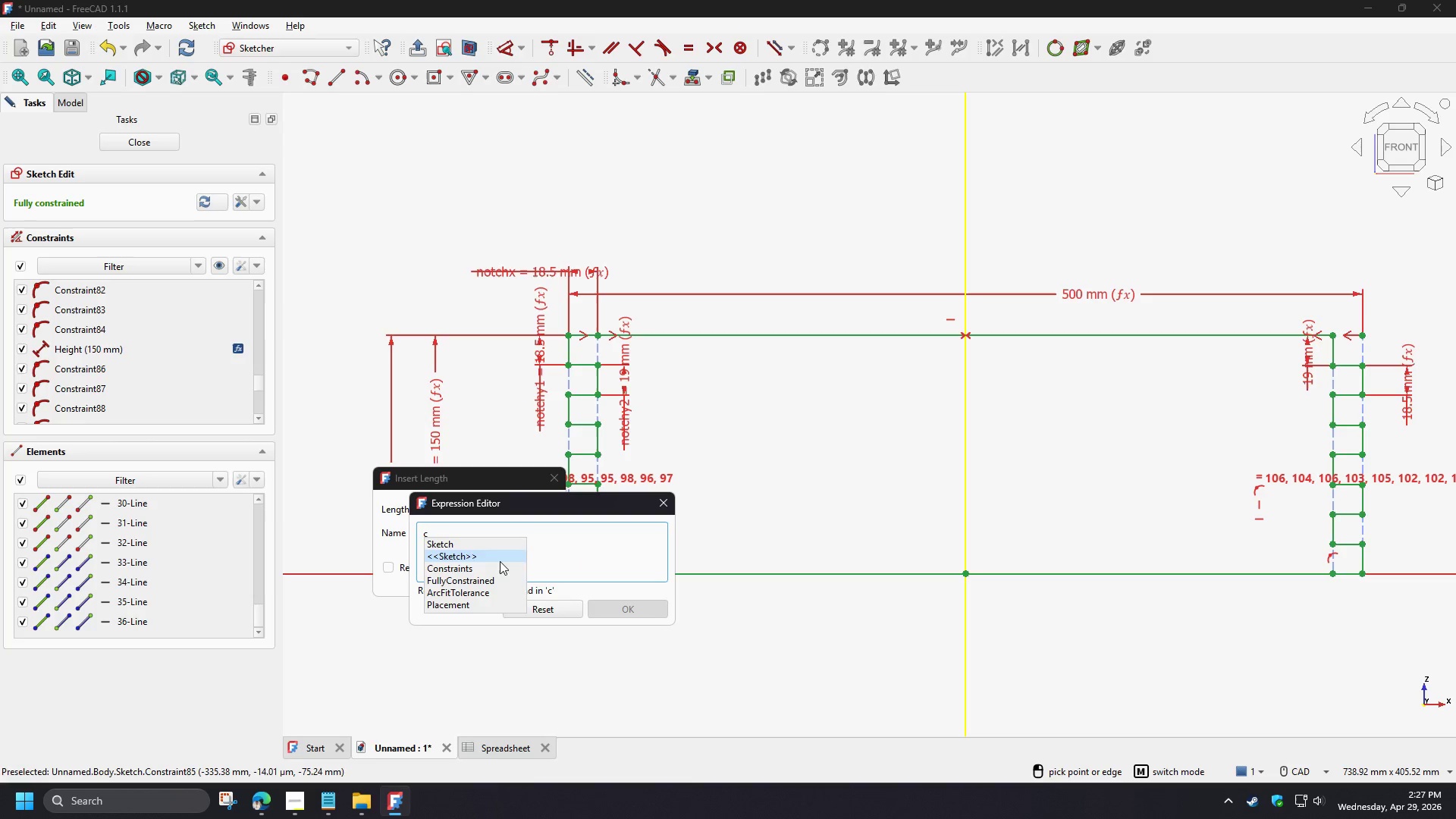 
left_click([494, 564])
 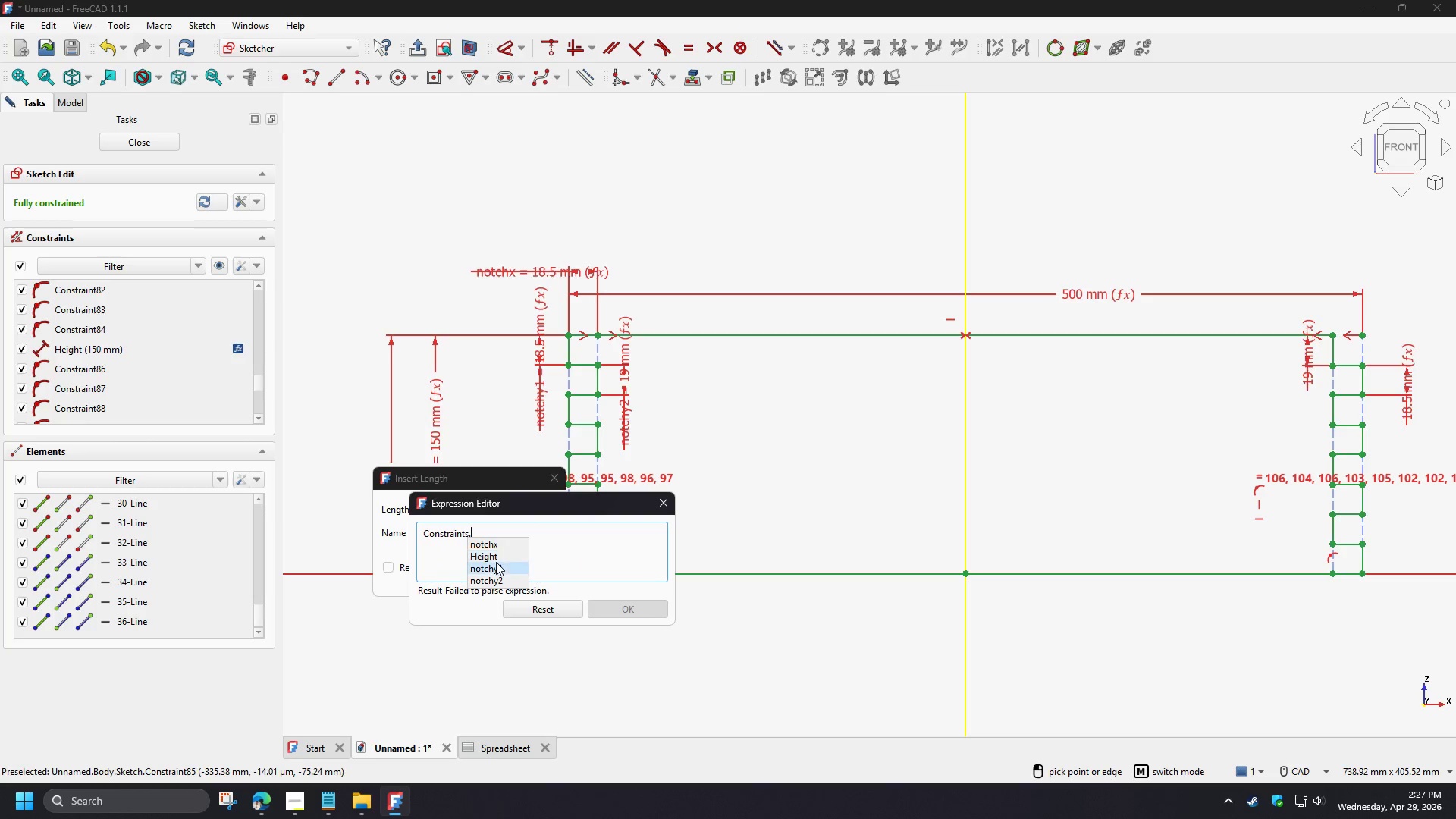 
left_click([492, 555])
 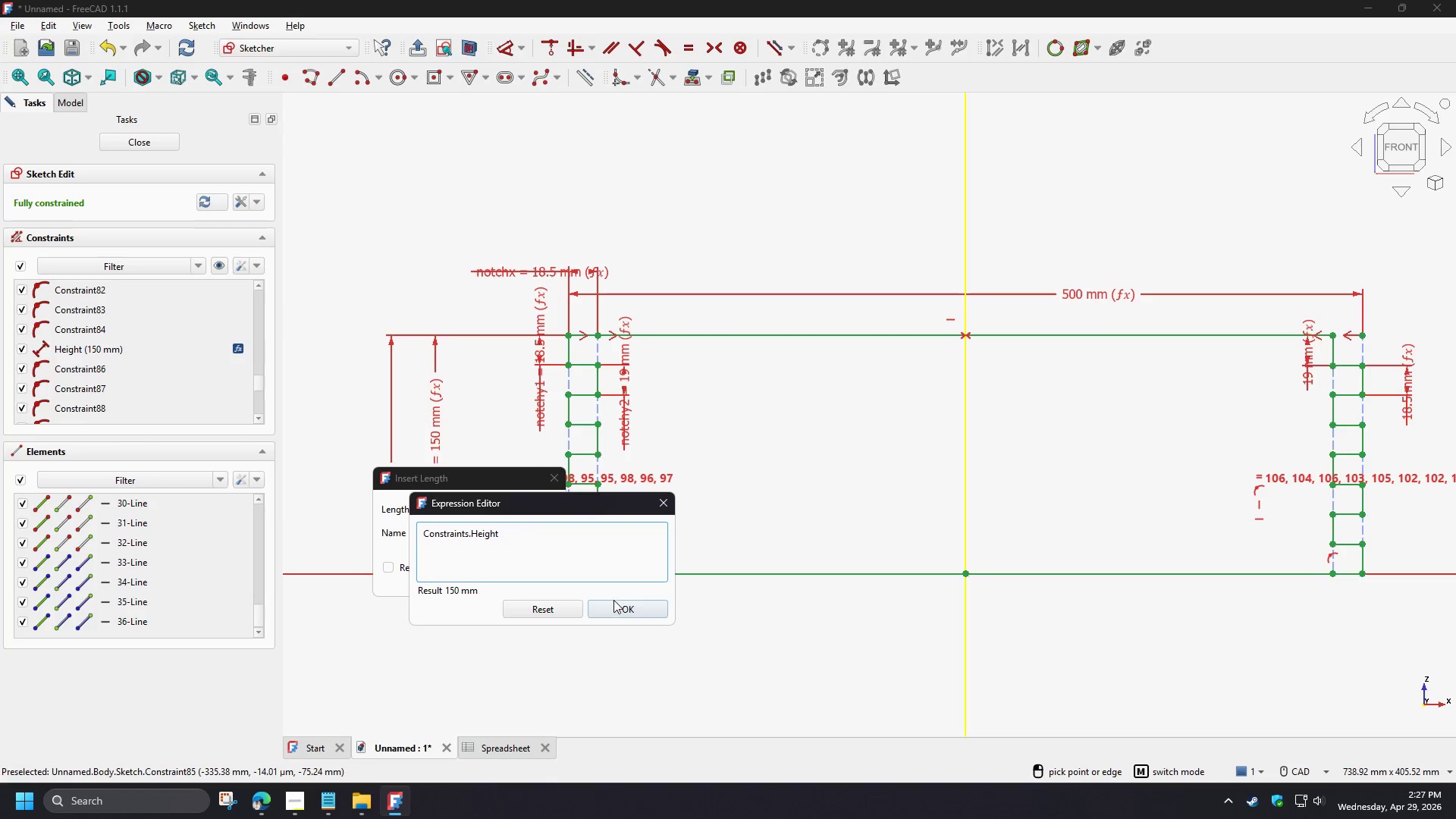 
left_click([620, 611])
 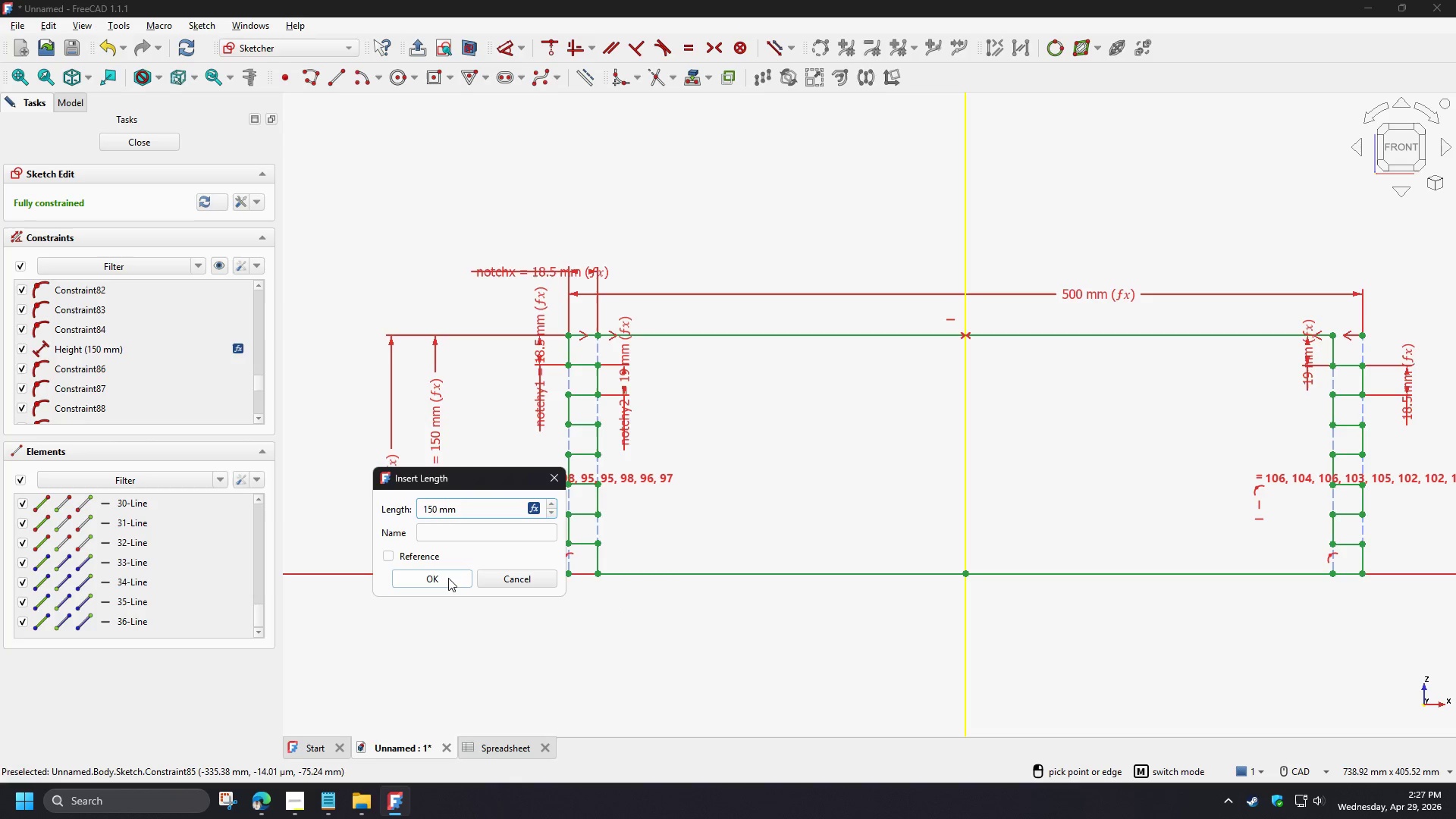 
left_click([445, 578])
 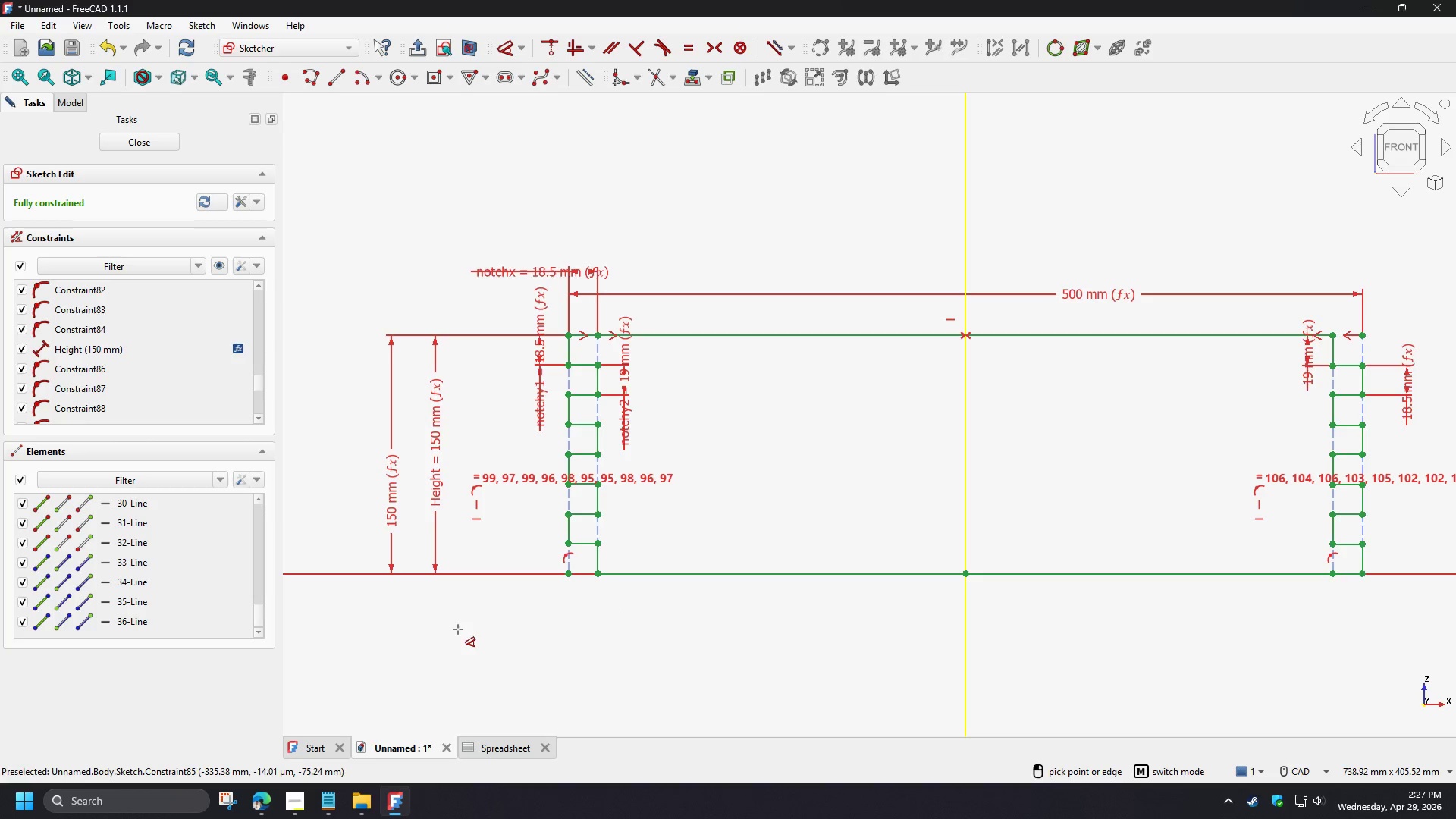 
right_click([444, 597])
 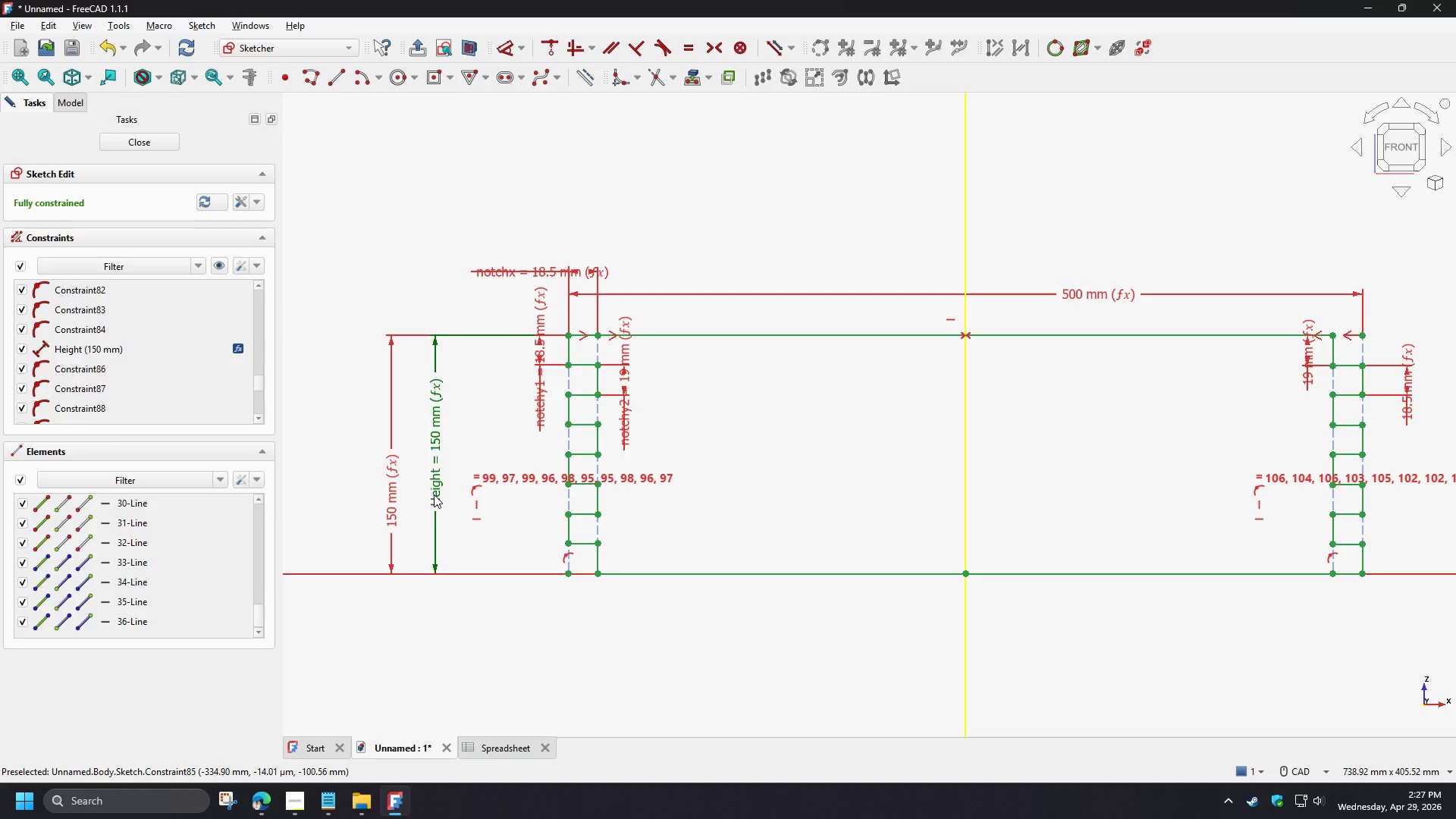 
left_click_drag(start_coordinate=[434, 494], to_coordinate=[347, 478])
 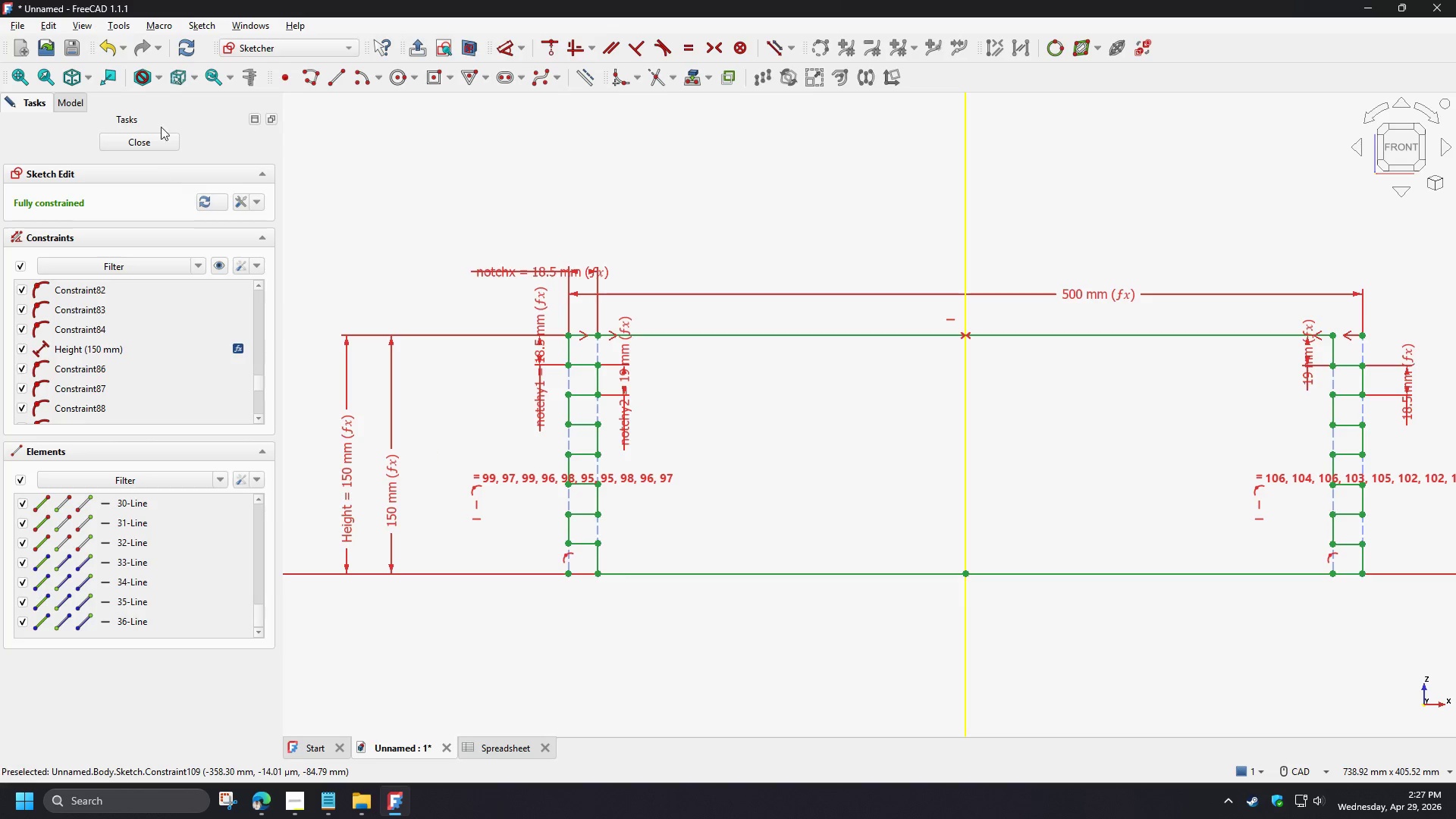 
left_click([150, 141])
 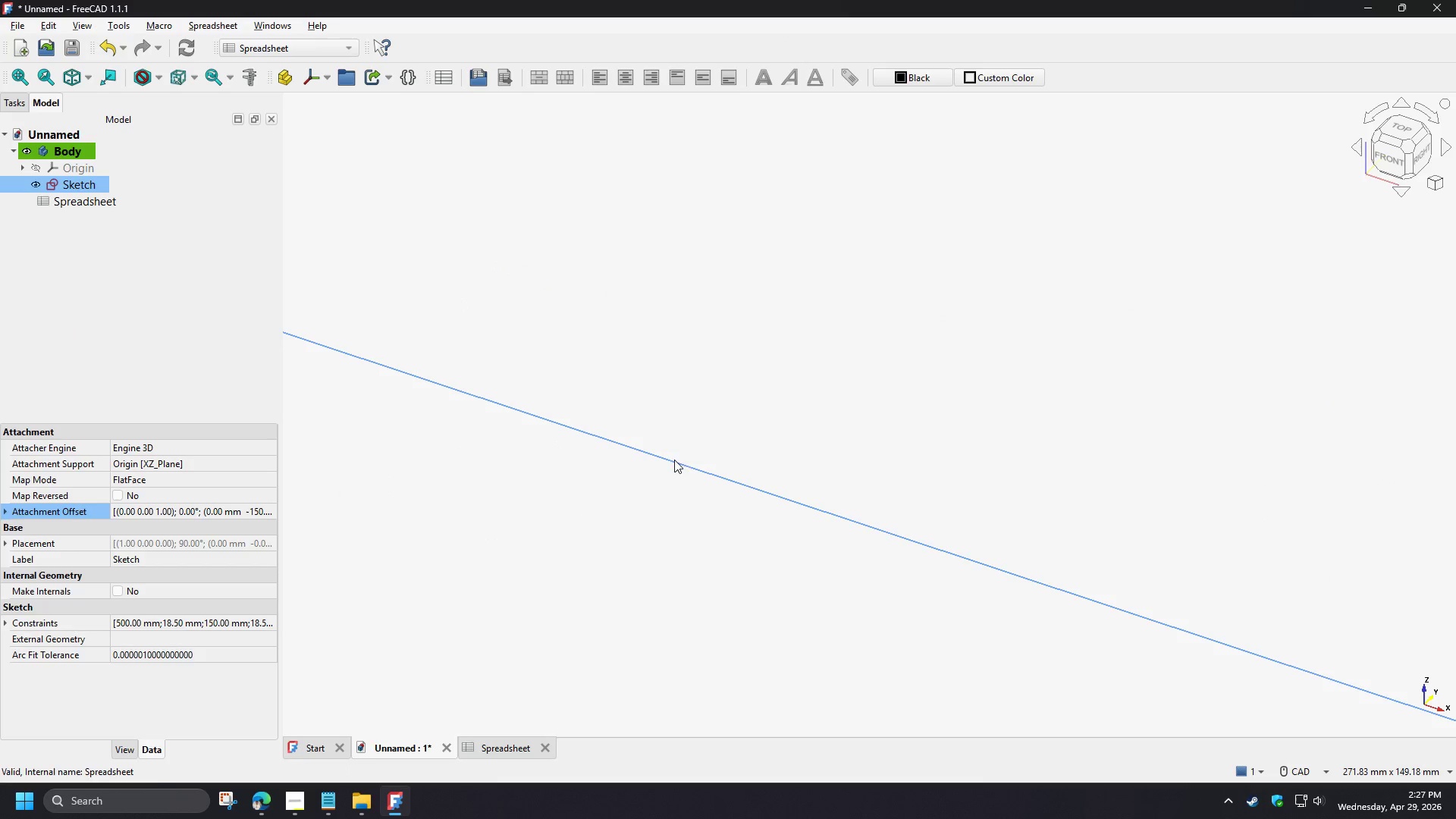 
scroll: coordinate [654, 604], scroll_direction: down, amount: 7.0
 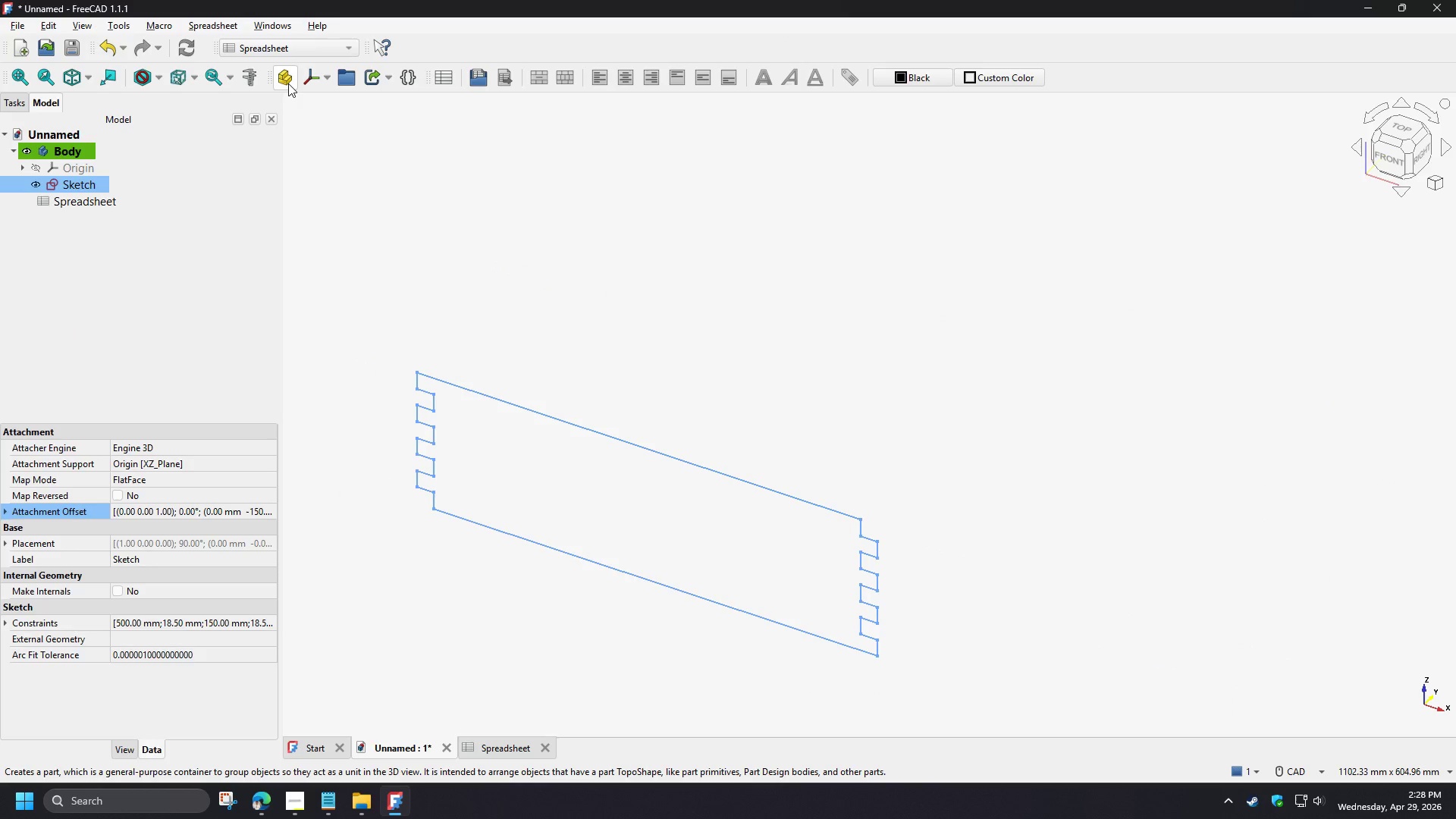 
wait(9.58)
 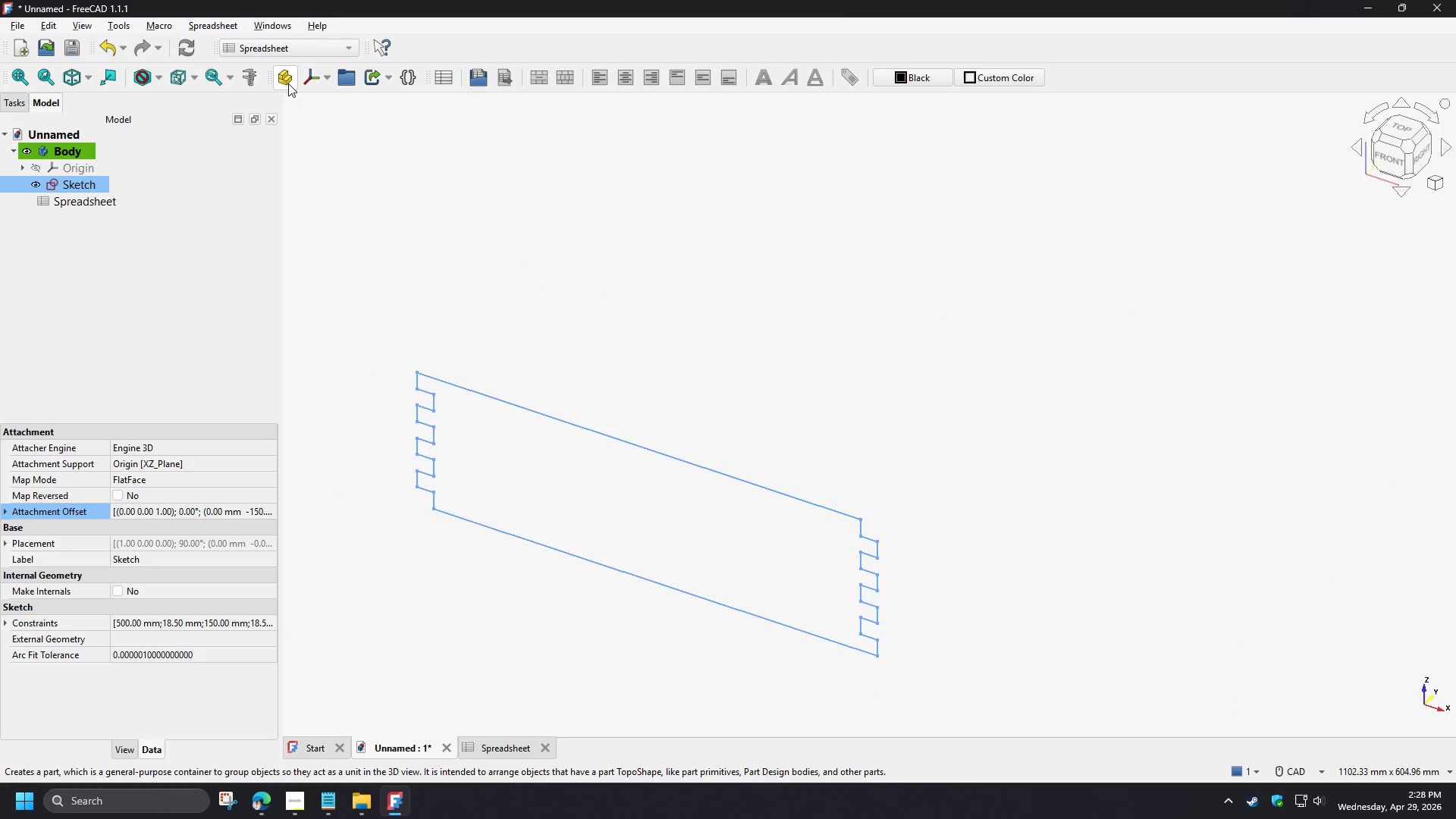 
left_click([337, 54])
 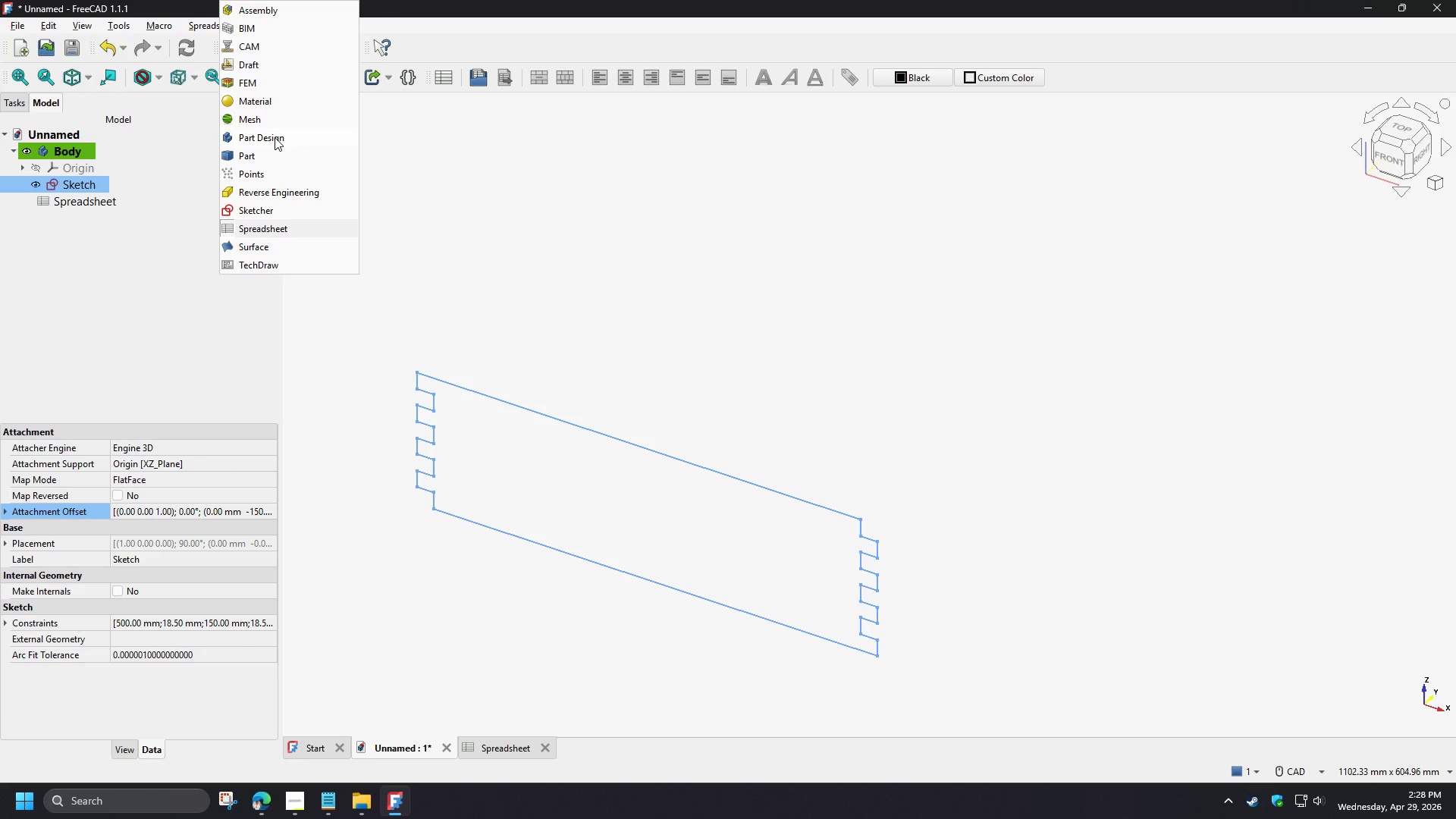 
left_click([275, 137])
 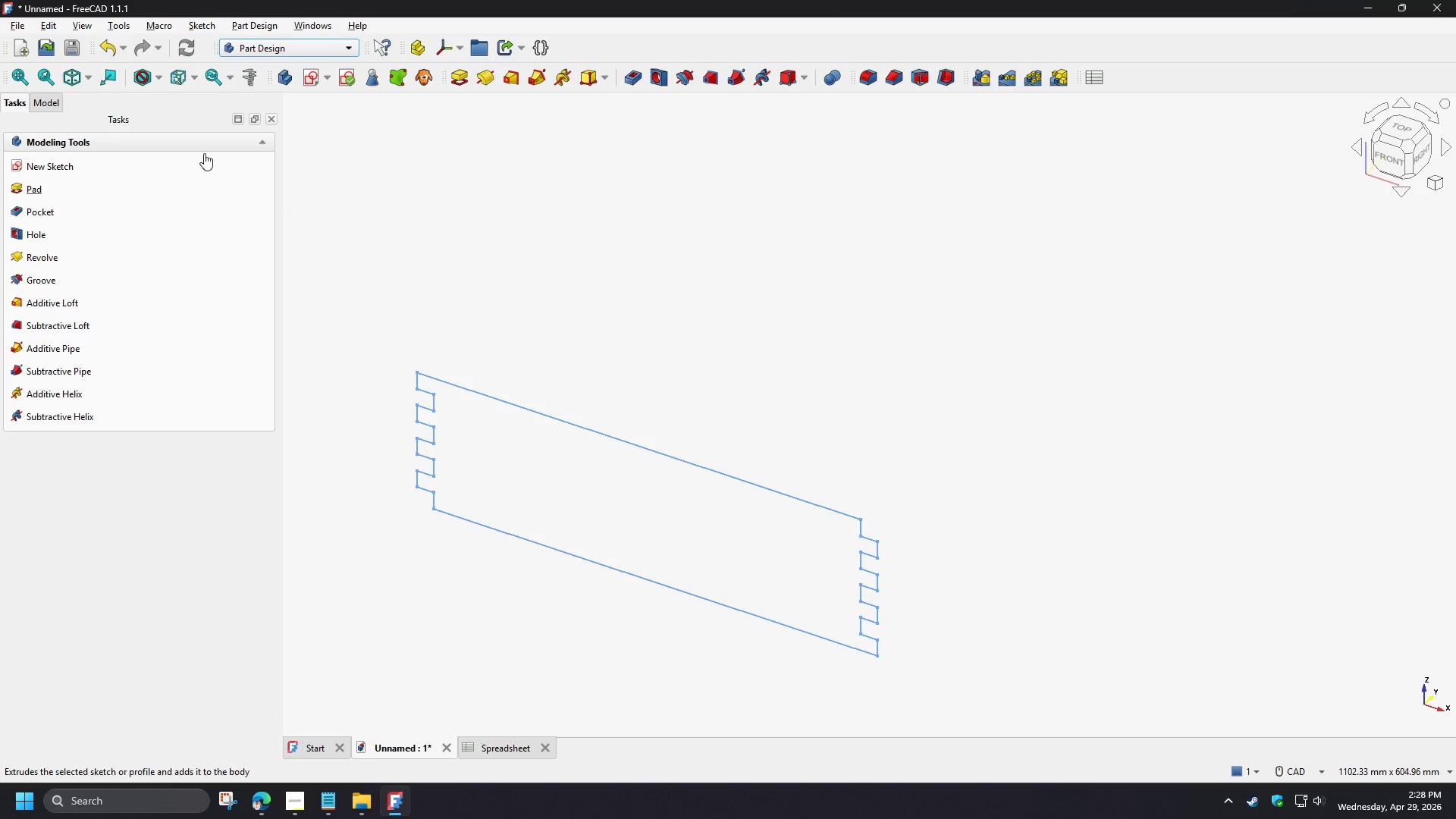 
left_click([47, 104])
 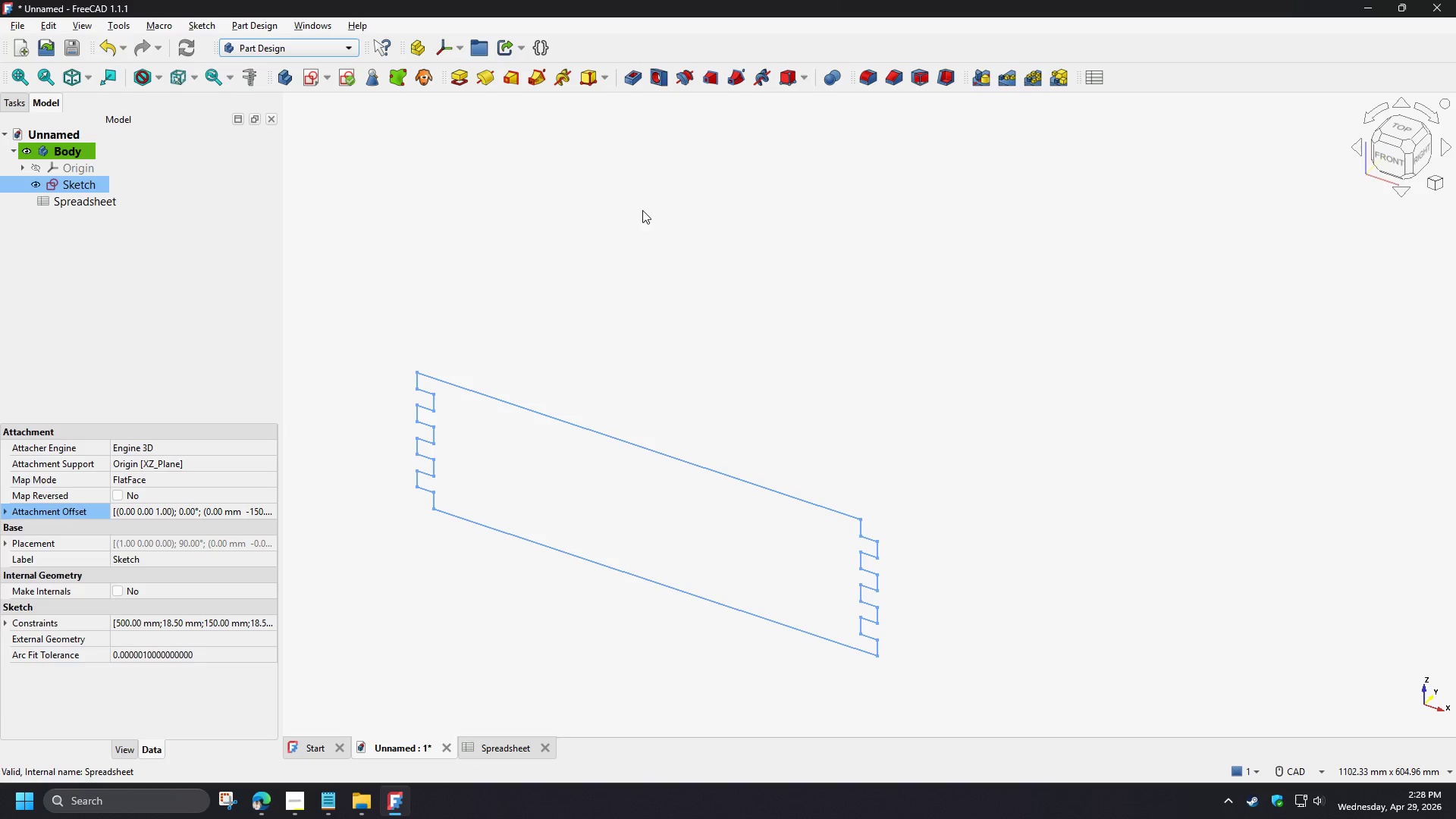 
right_click([632, 199])
 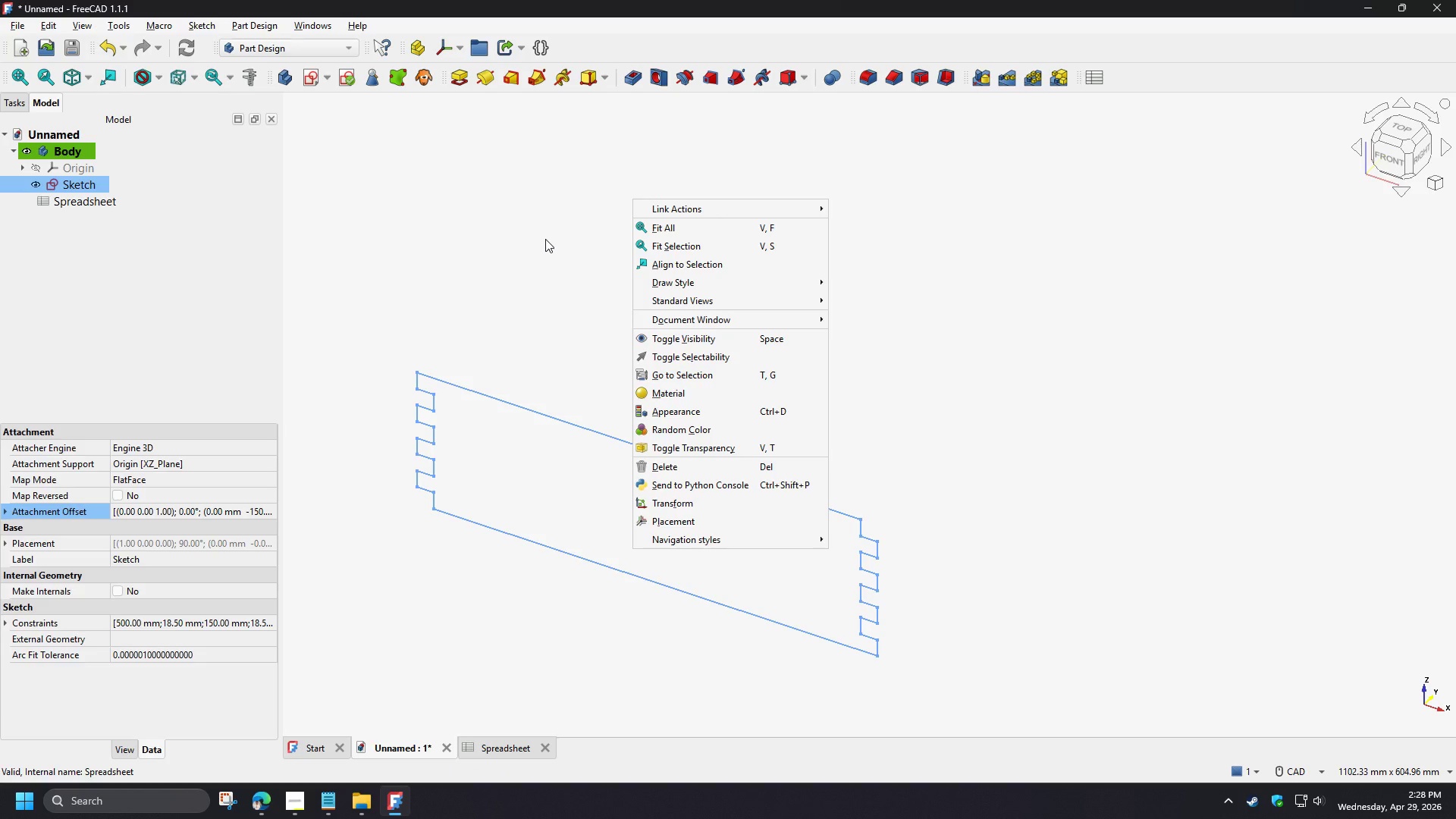 
left_click([545, 239])
 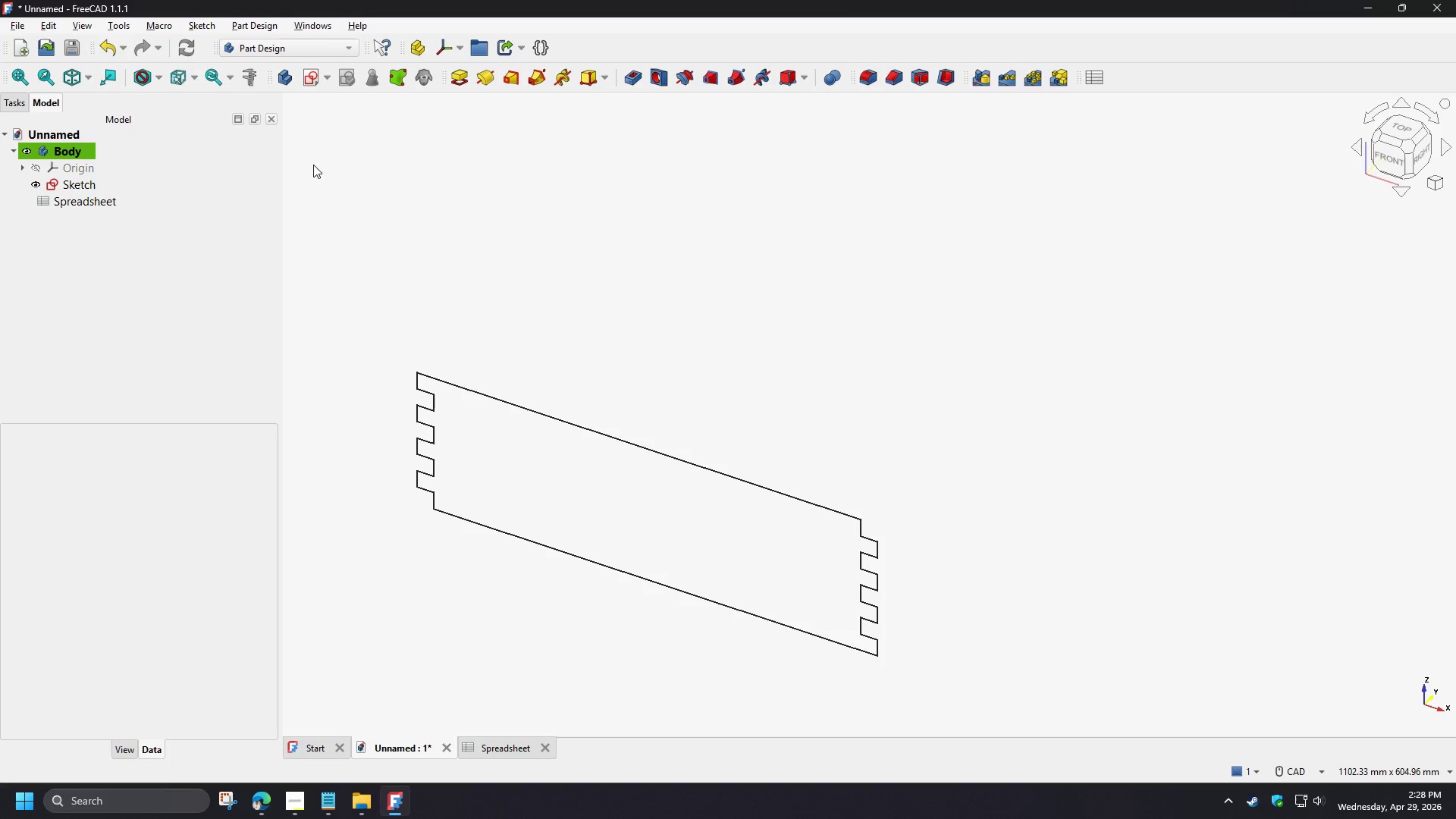 
left_click([100, 190])
 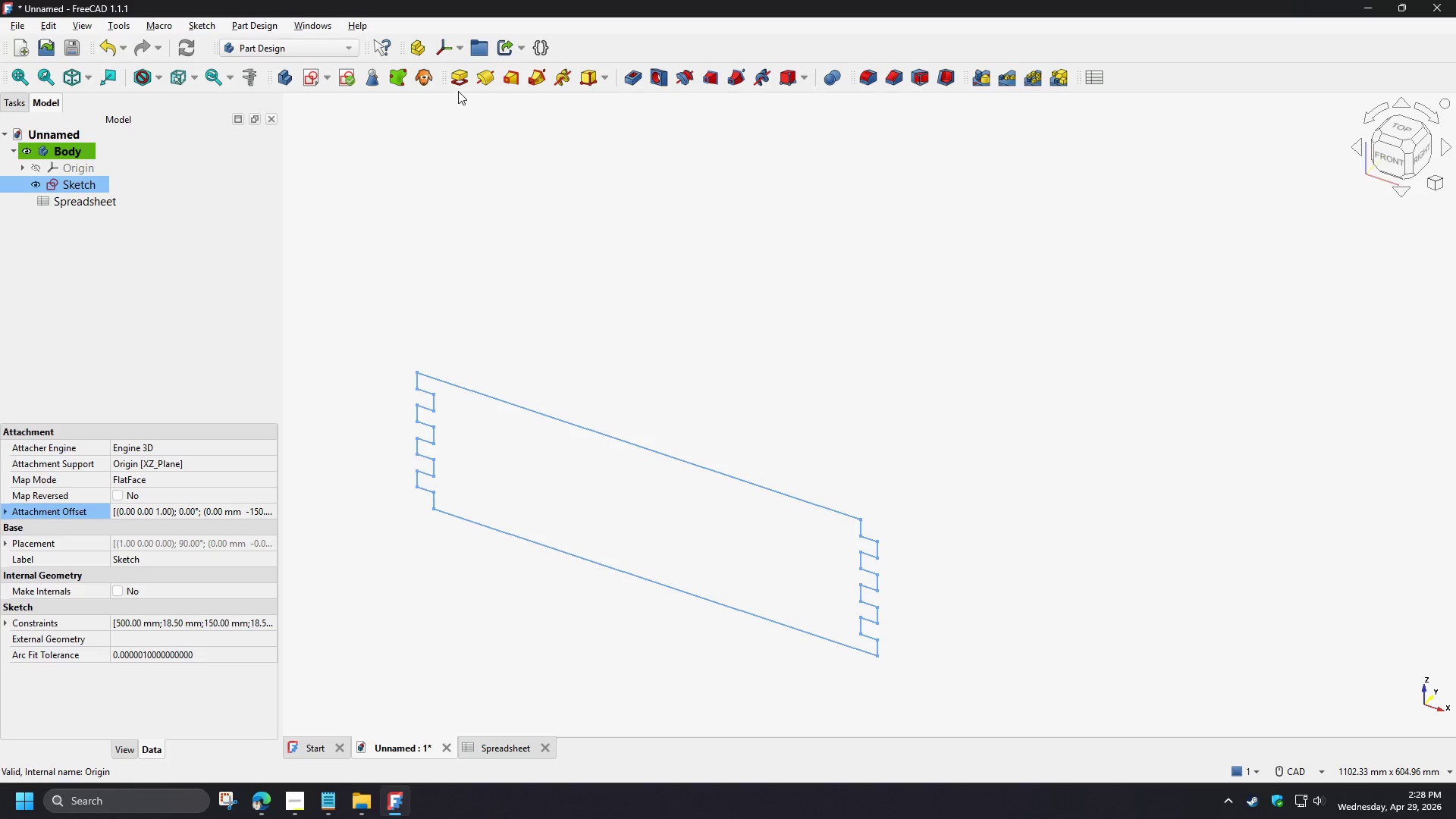 
left_click([454, 84])
 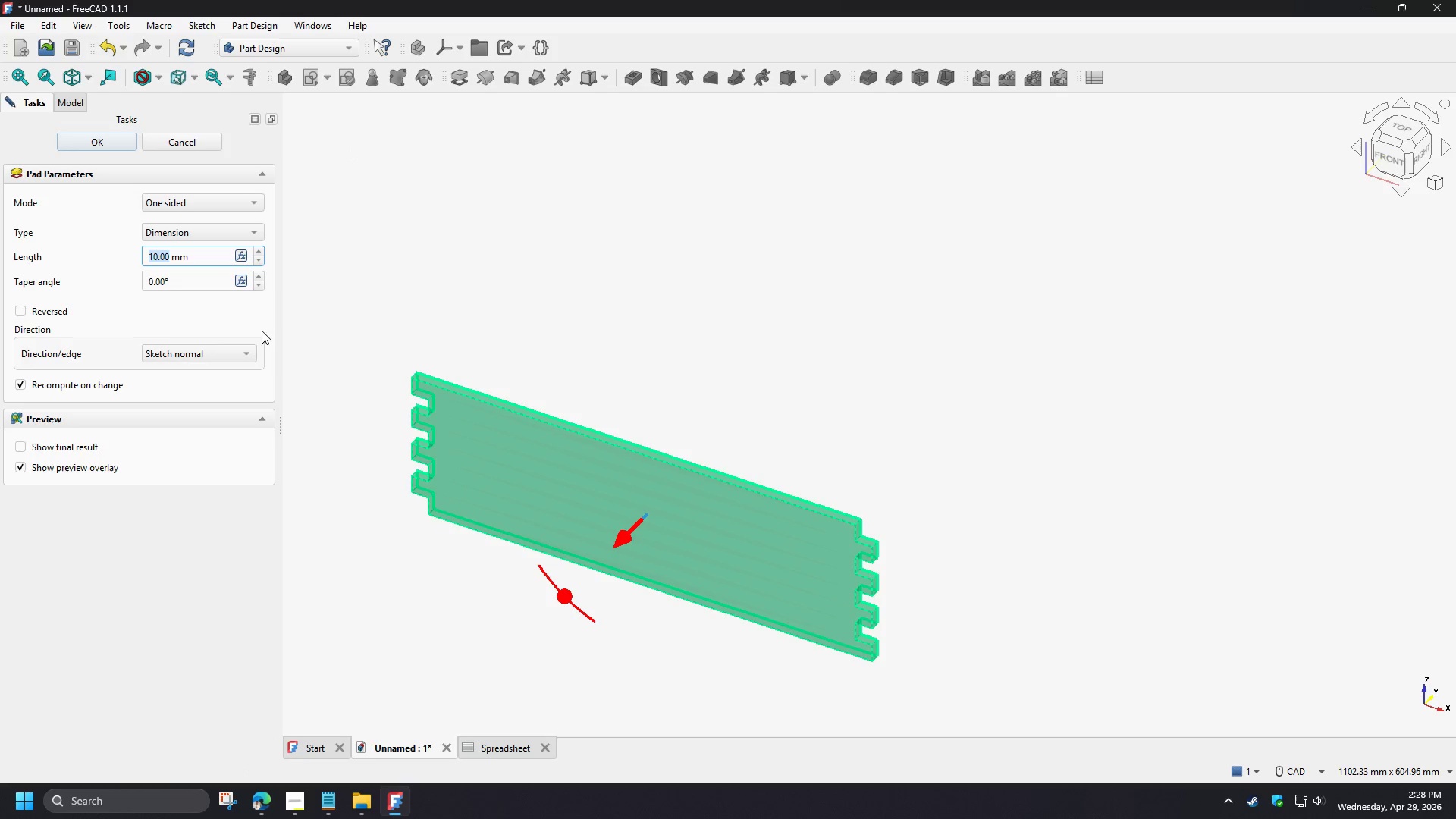 
left_click([55, 312])
 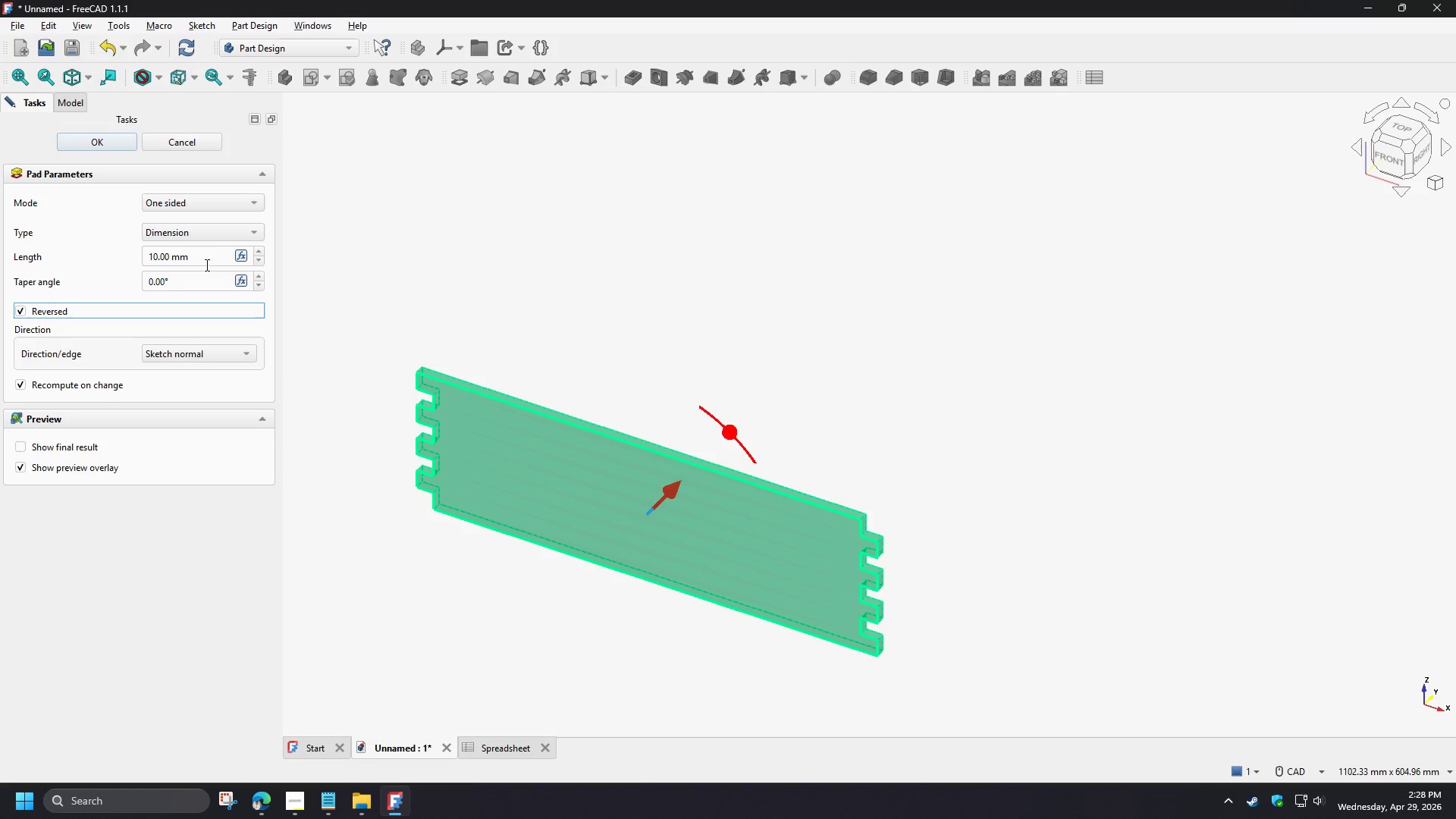 
left_click([243, 258])
 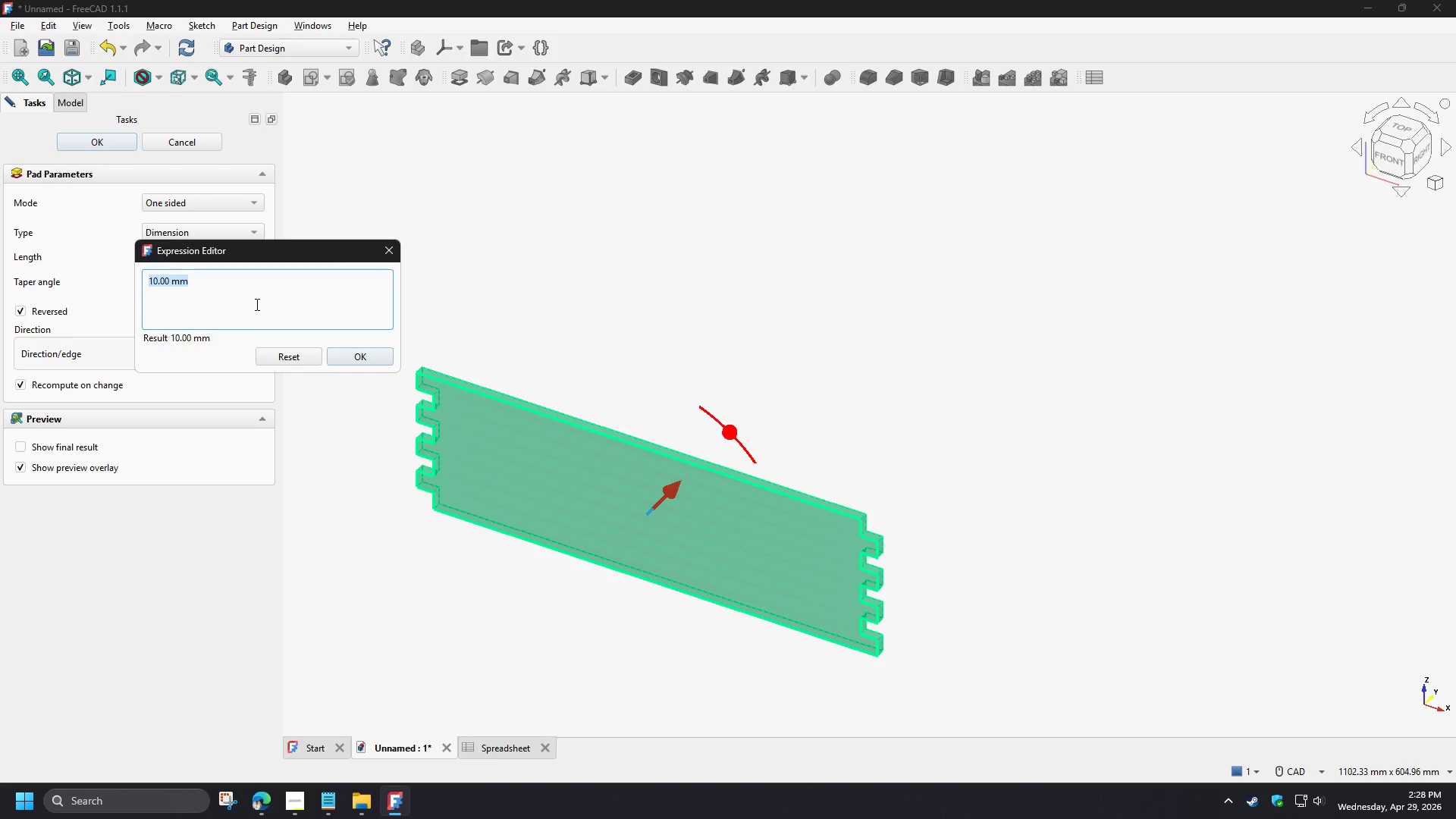 
wait(8.94)
 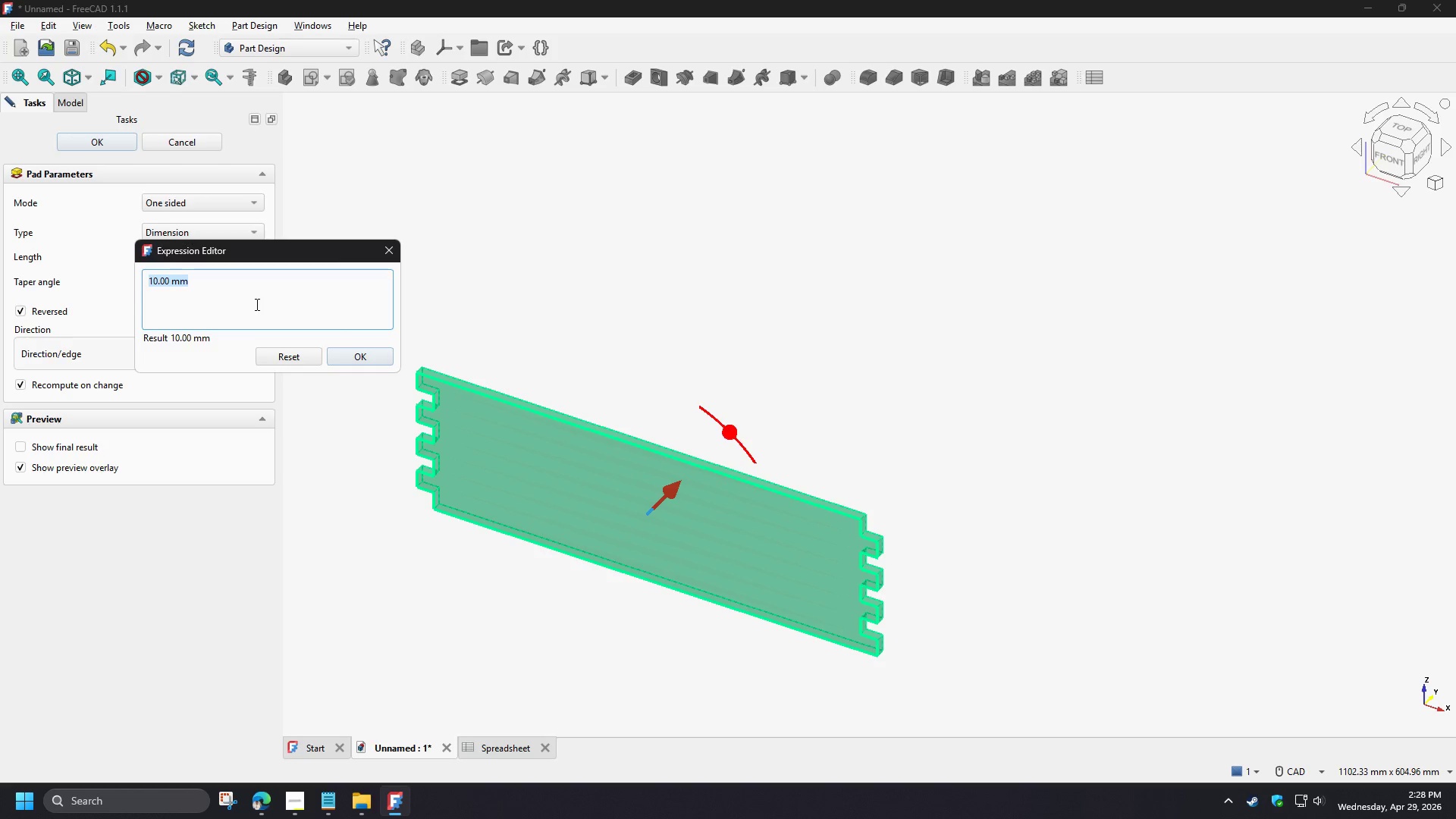 
type(spre)
 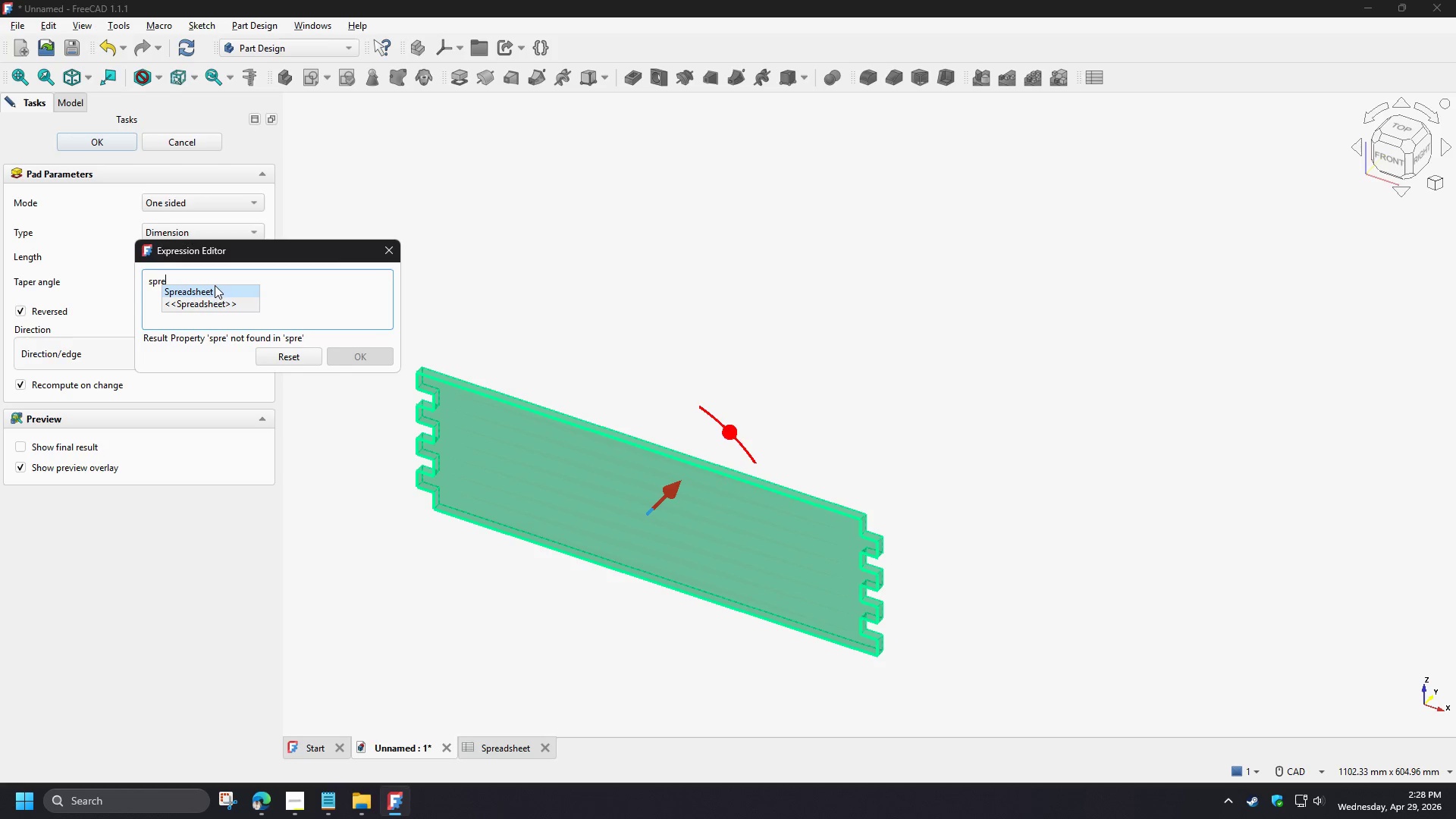 
left_click([215, 284])
 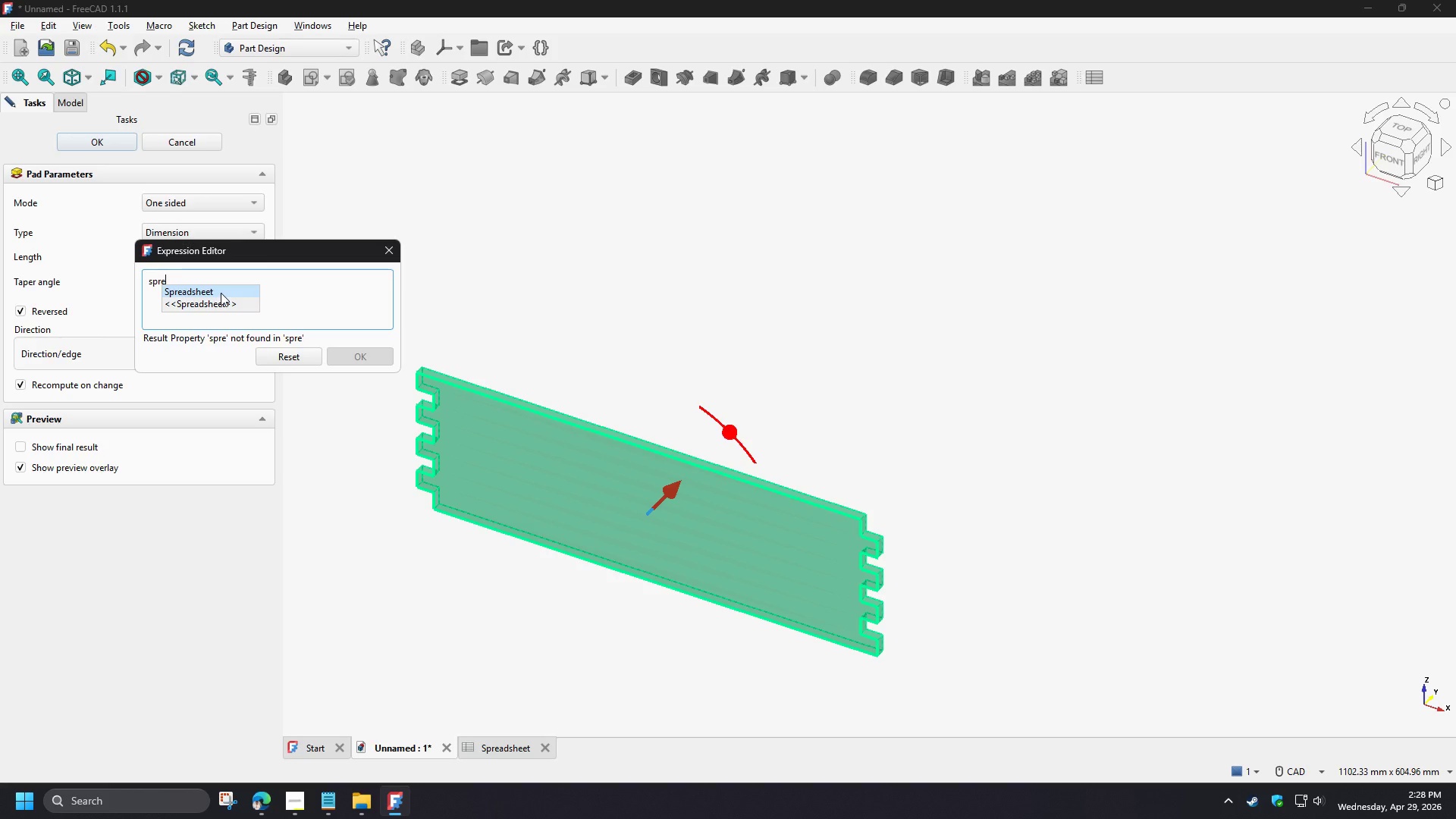 
left_click([221, 293])
 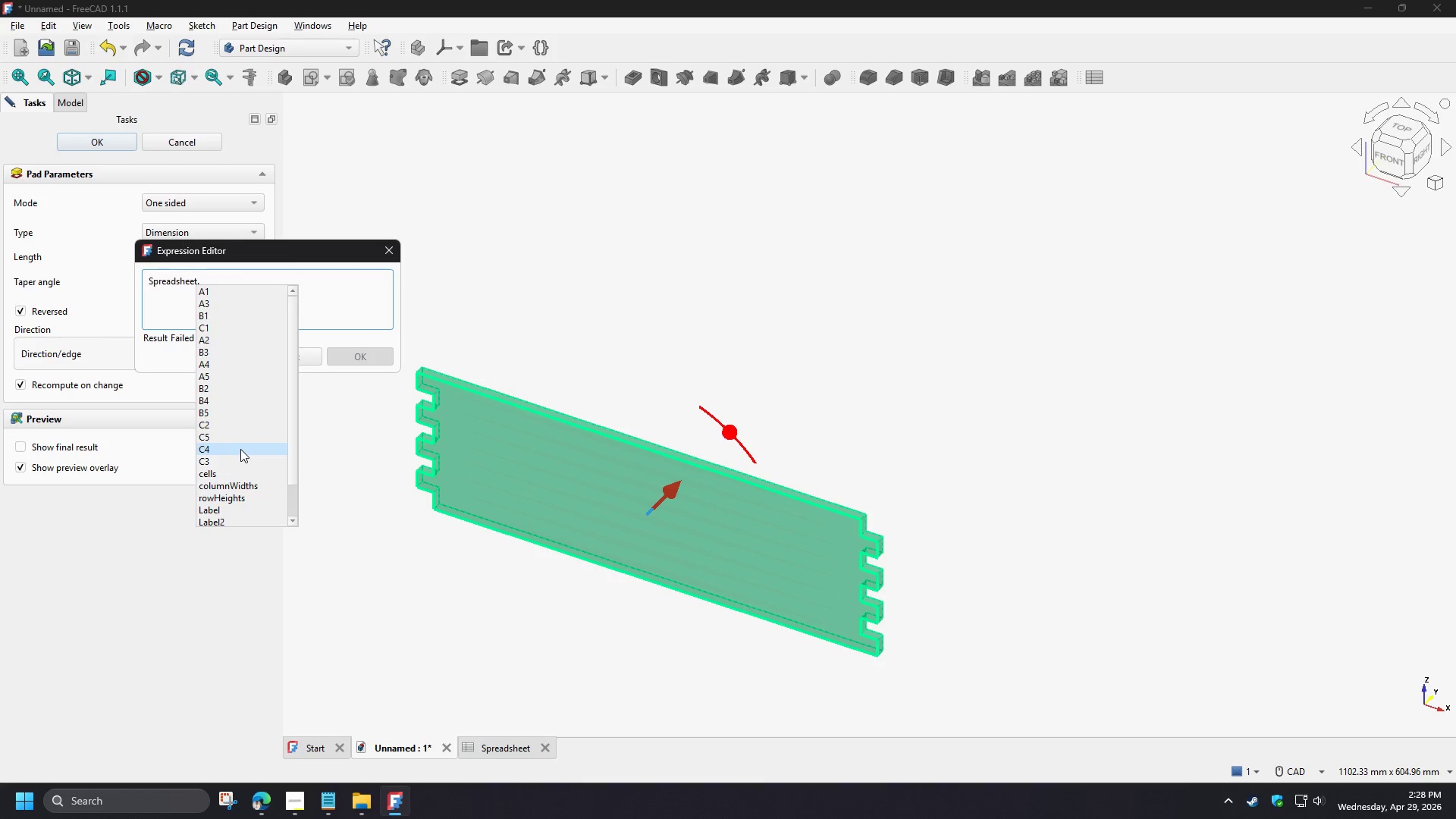 
key(B)
 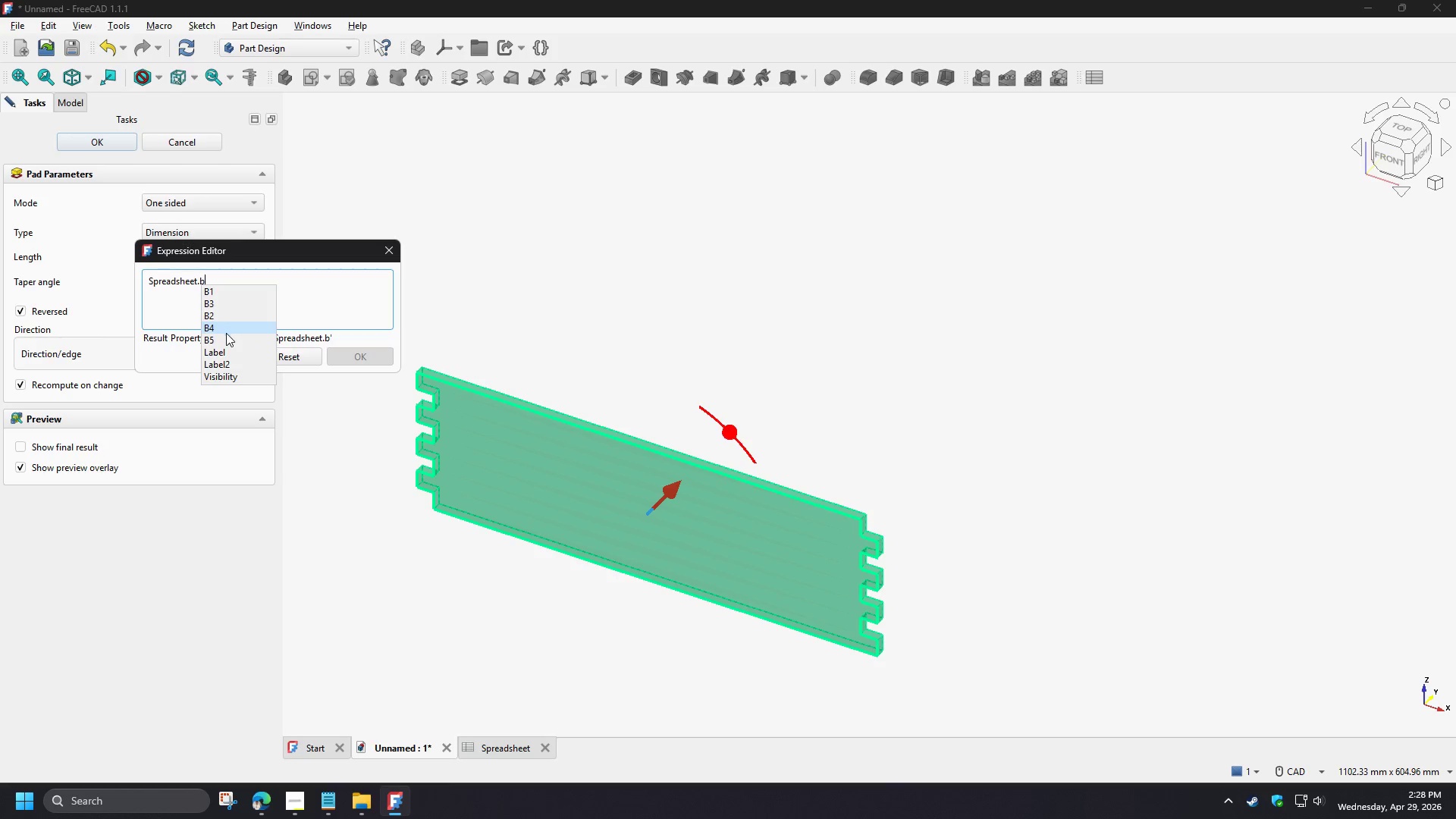 
left_click([226, 334])
 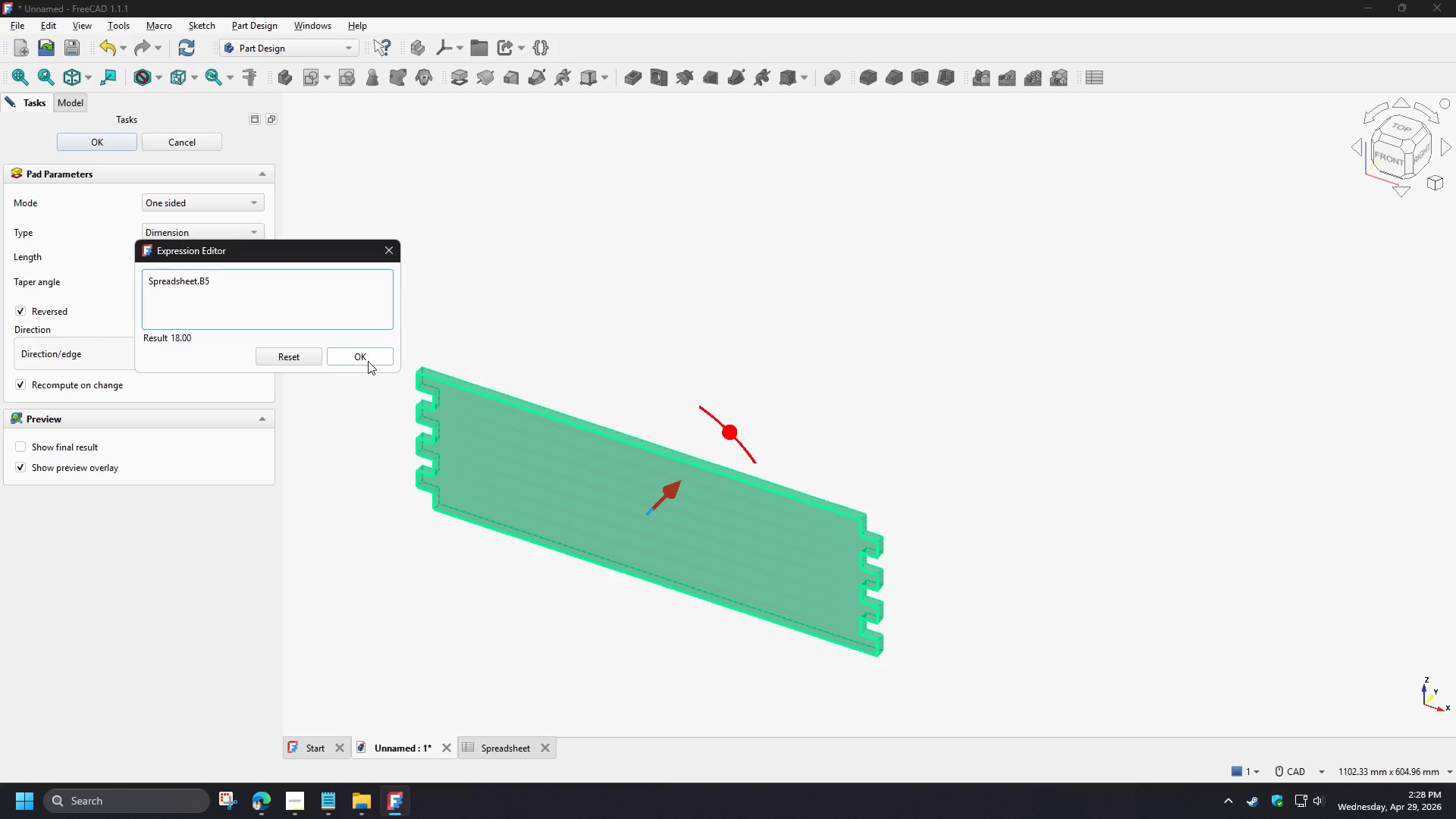 
left_click([366, 356])
 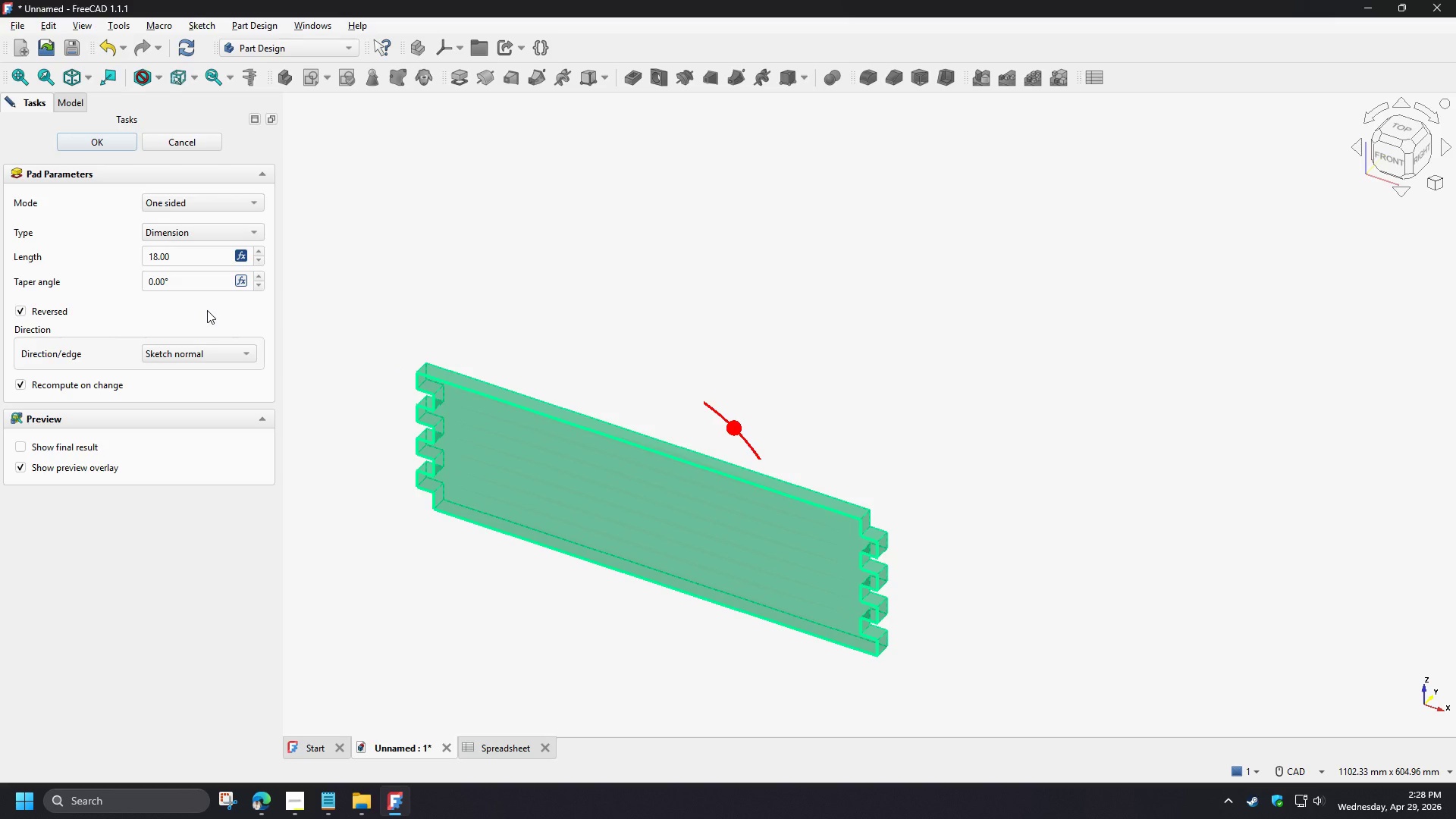 
left_click([93, 141])
 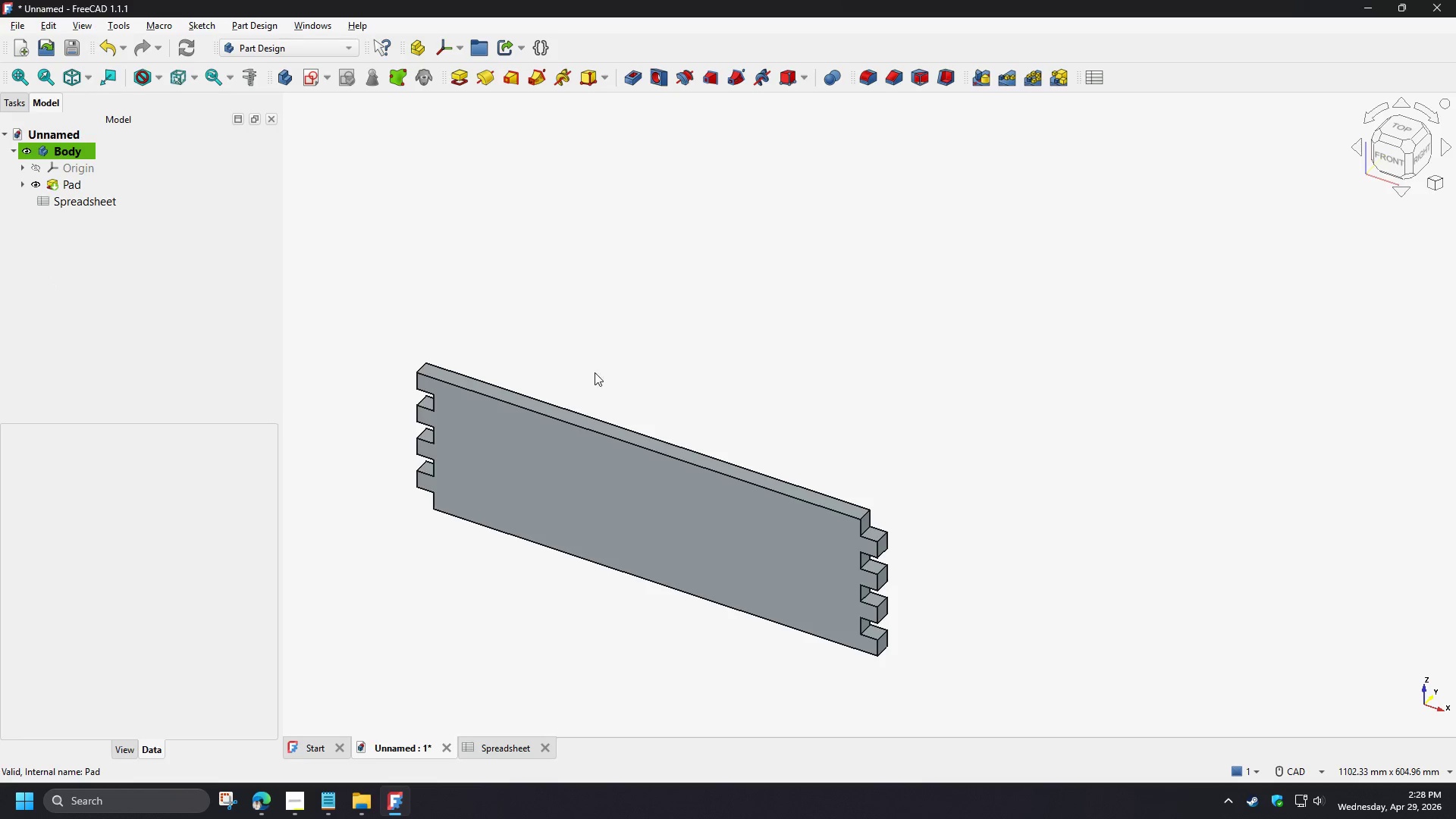 
scroll: coordinate [588, 335], scroll_direction: none, amount: 0.0
 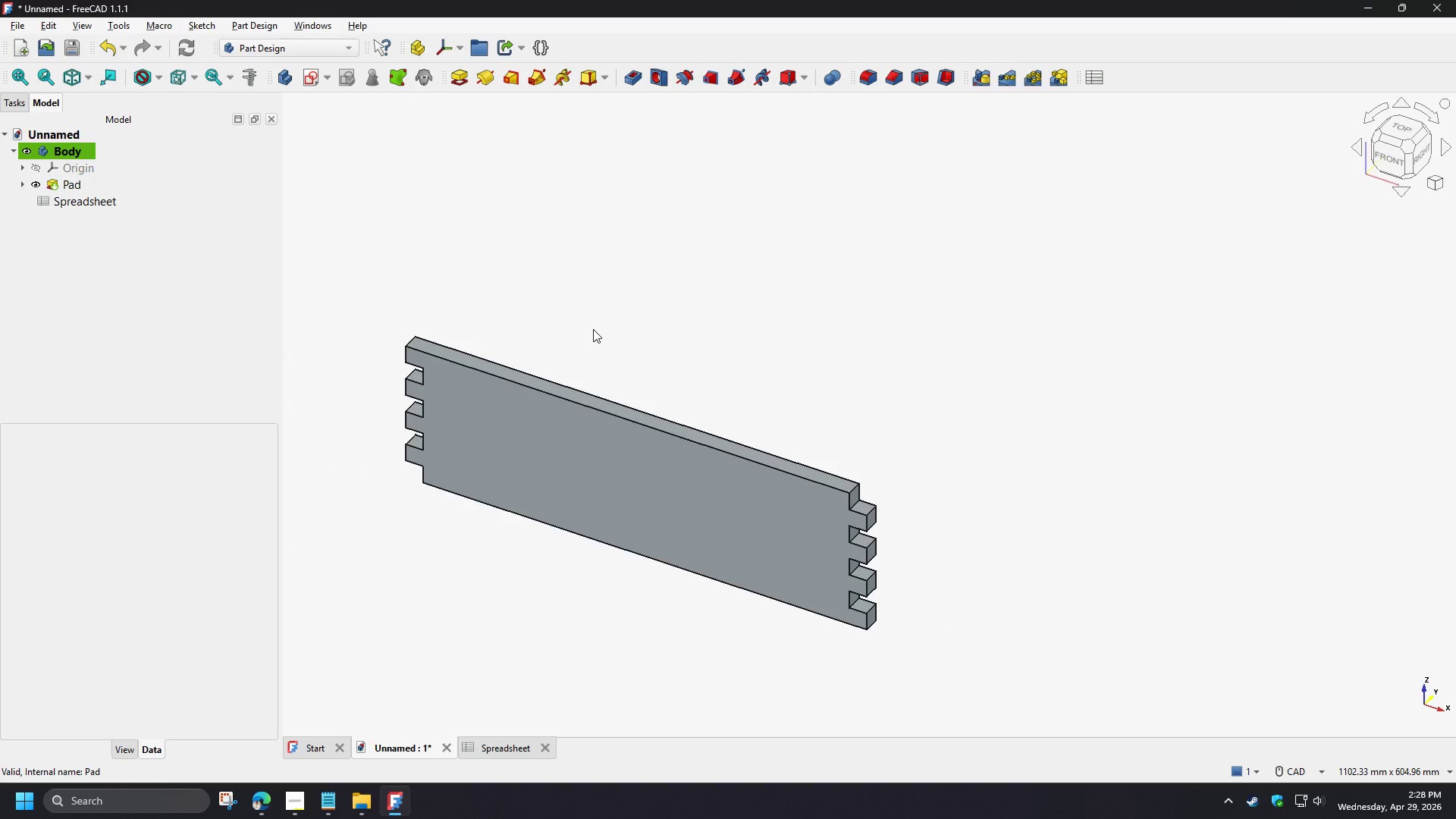 
wait(5.19)
 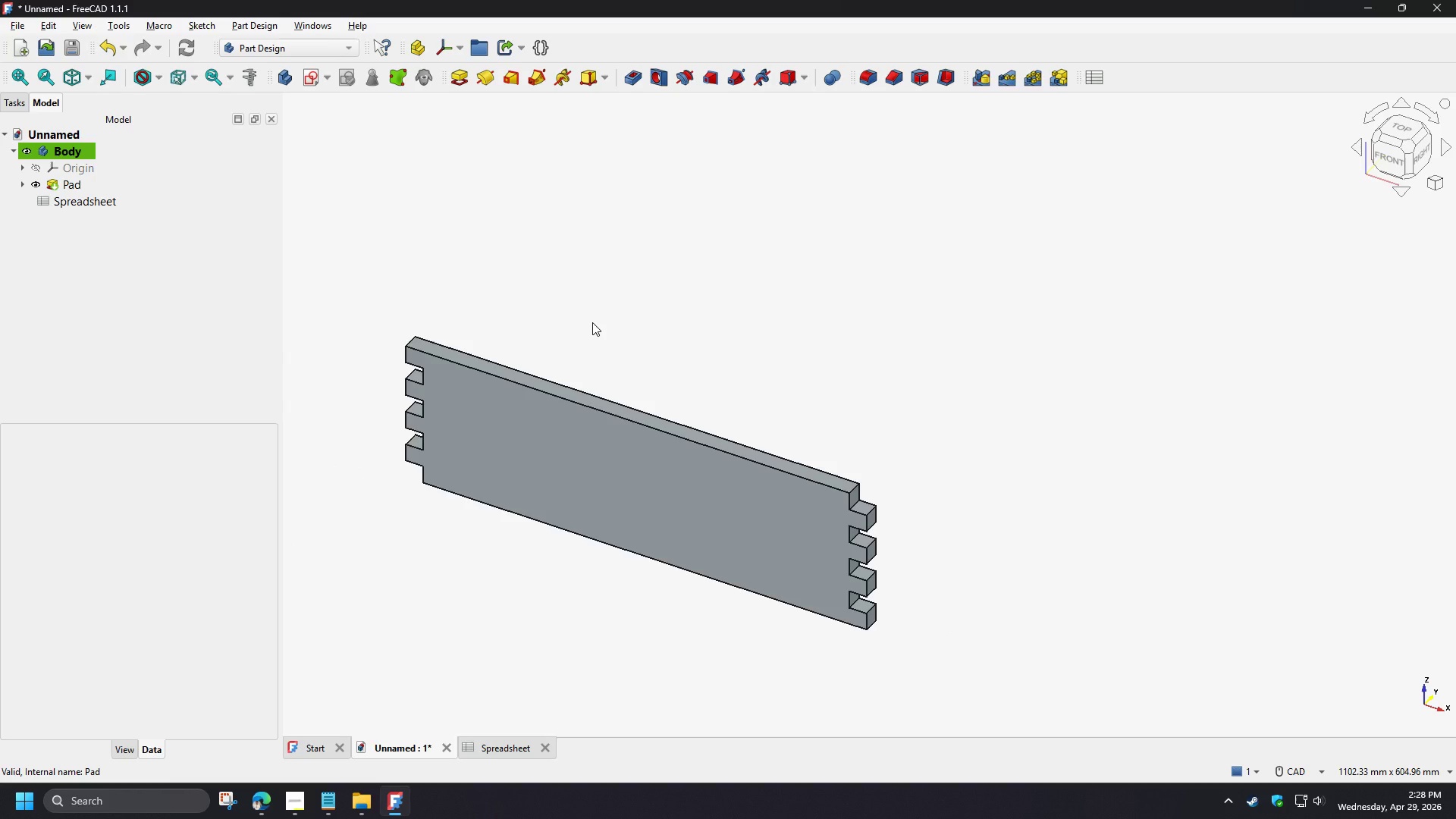 
left_click([71, 182])
 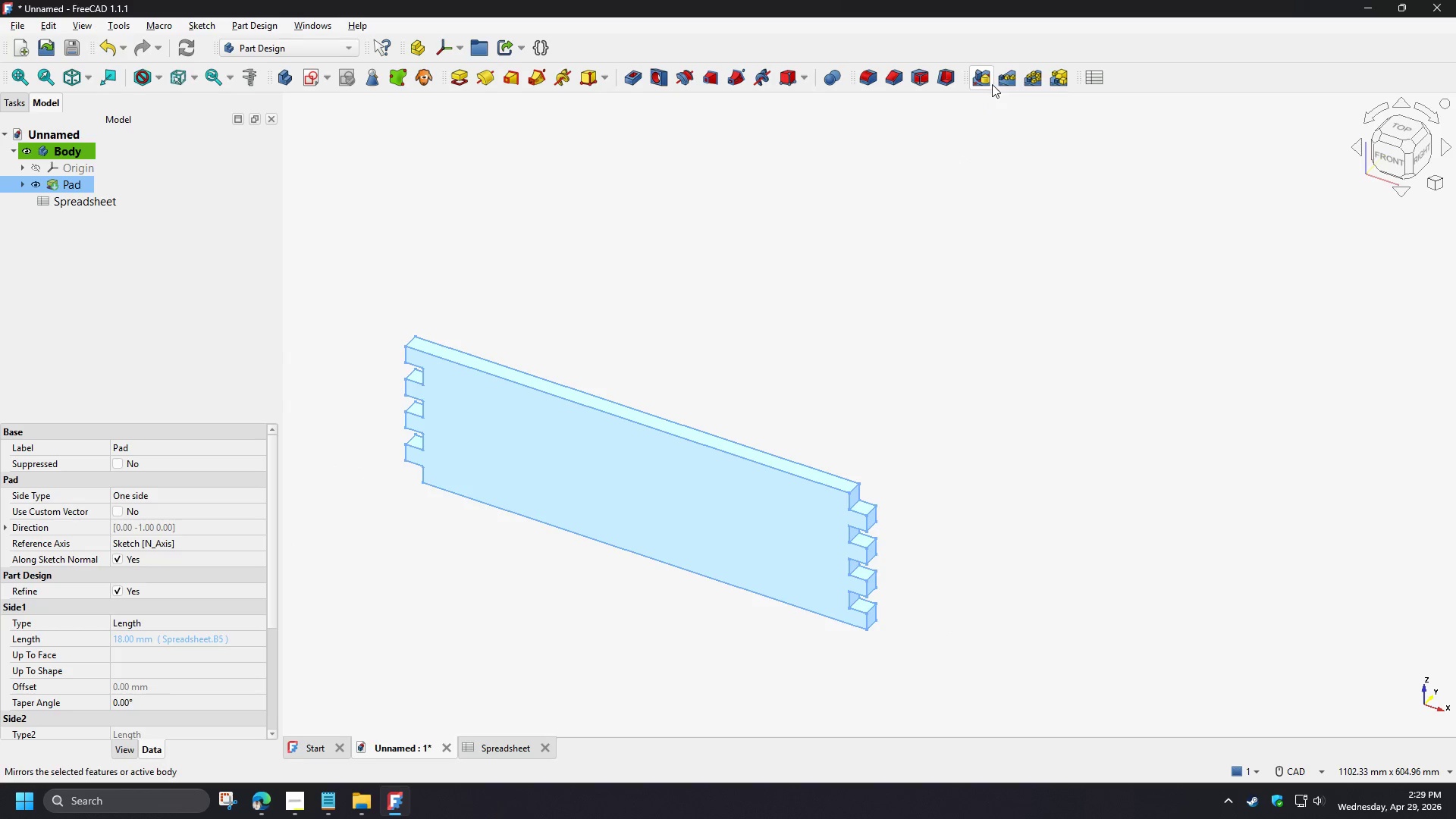 
left_click([1055, 86])
 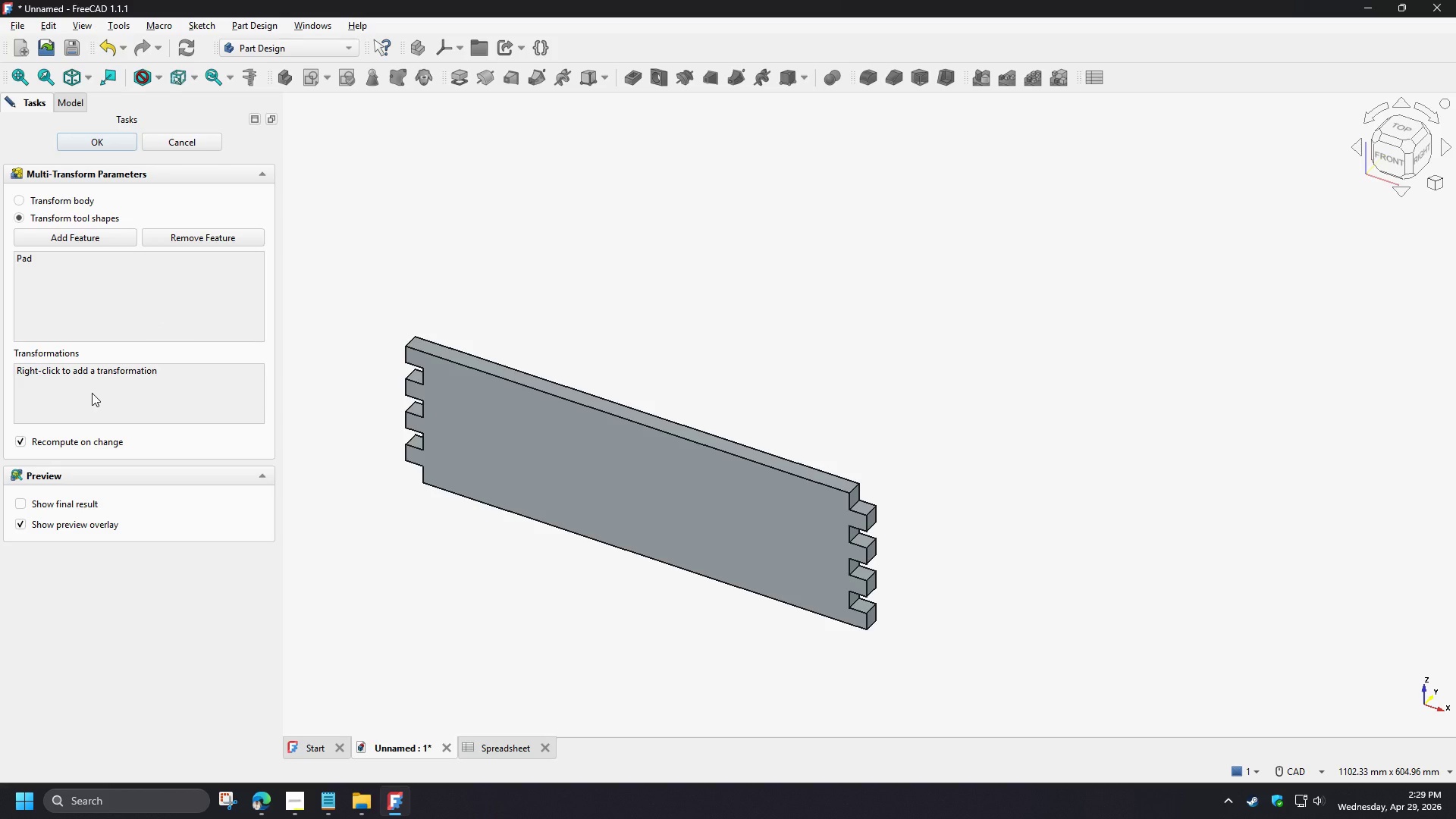 
wait(5.7)
 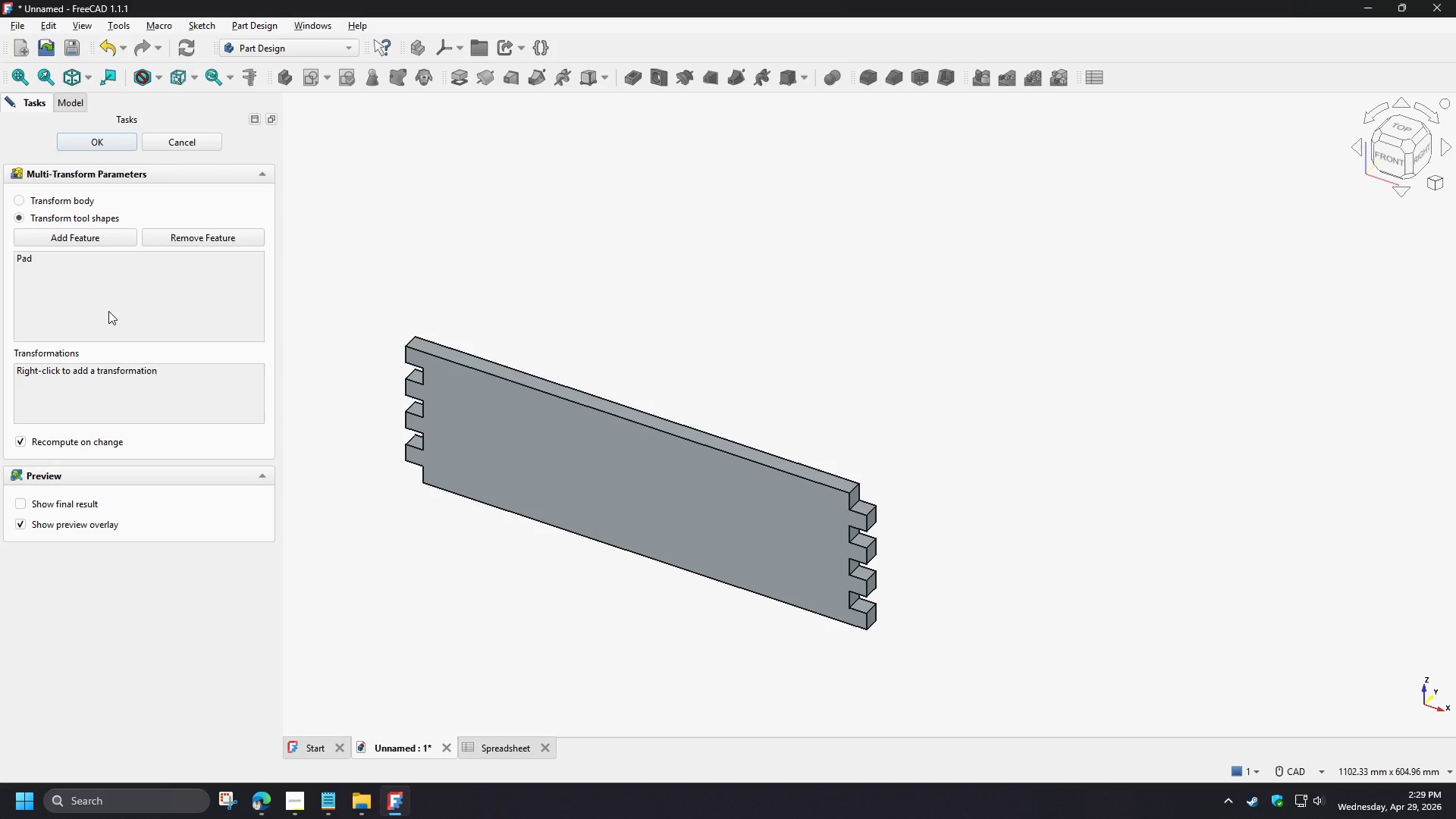 
right_click([92, 393])
 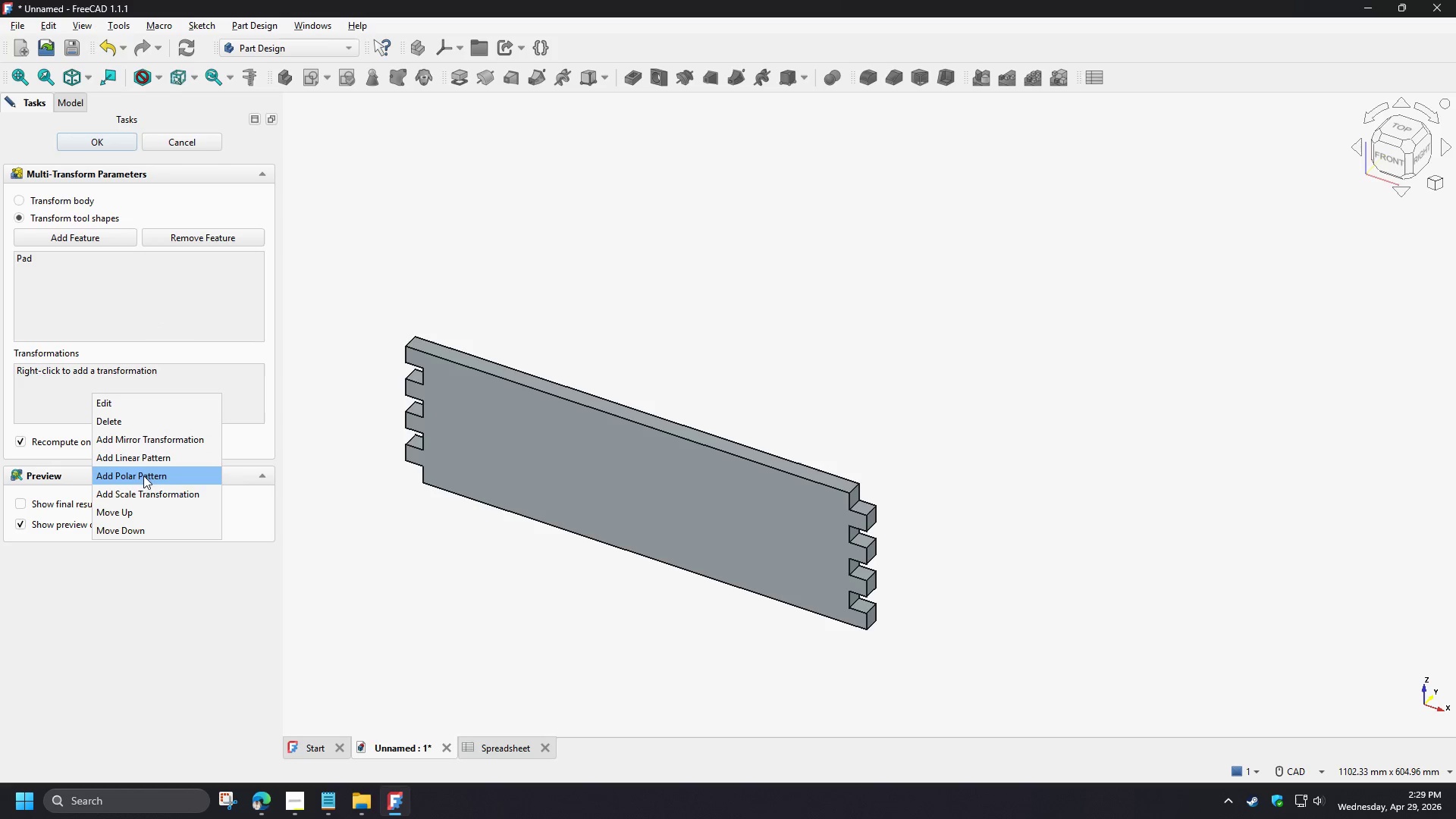 
left_click([145, 479])
 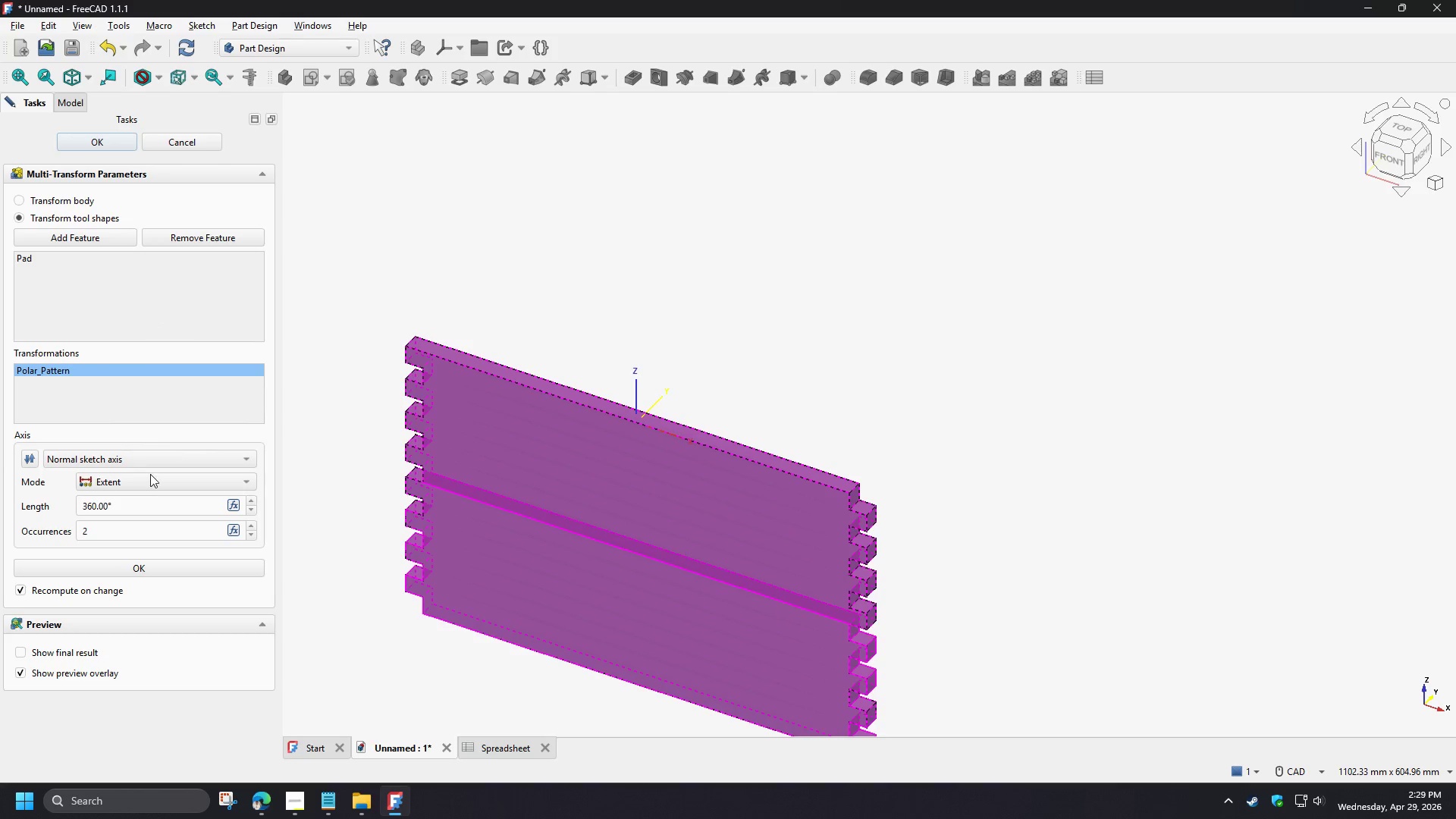 
left_click([121, 457])
 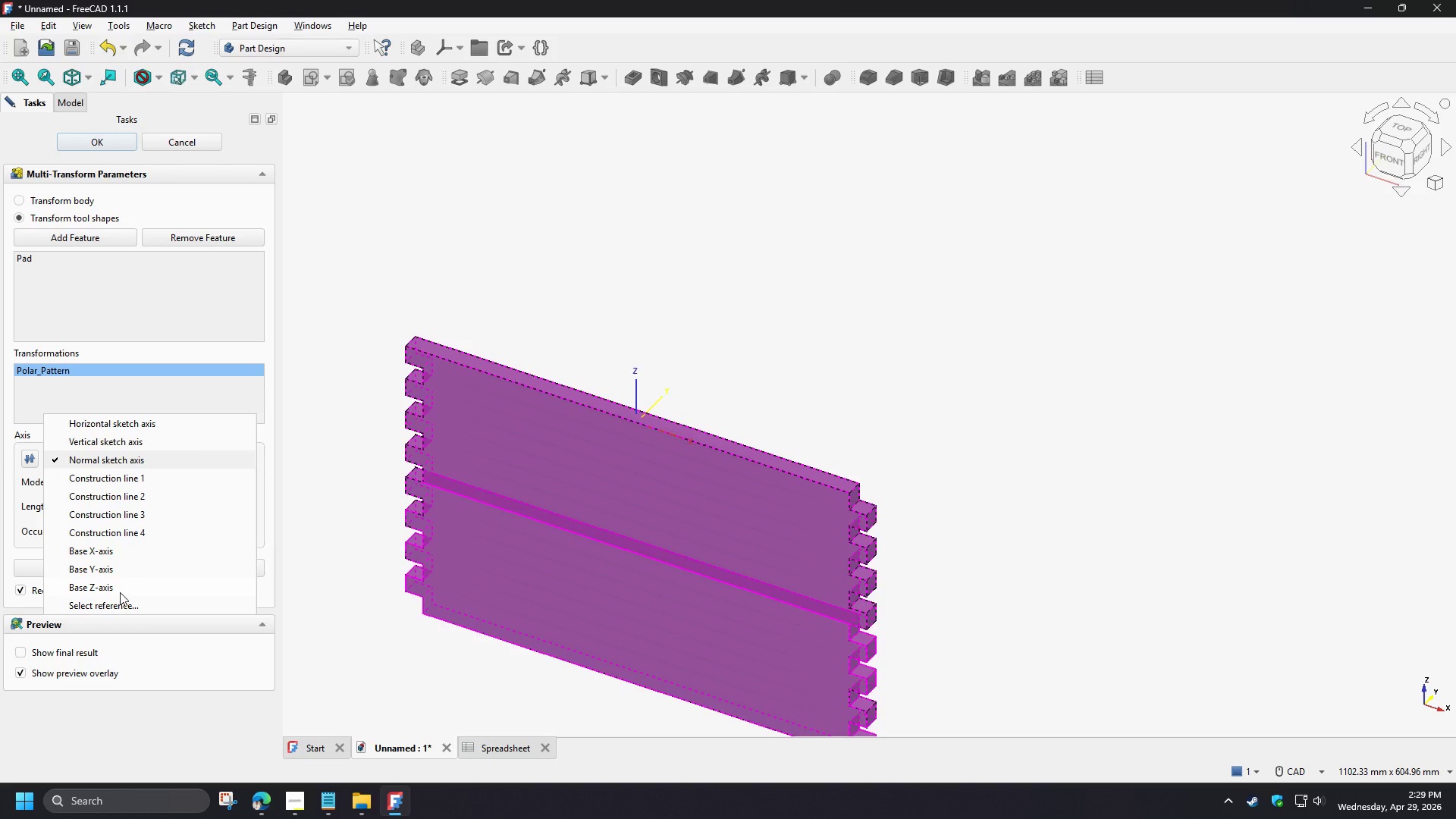 
left_click([120, 592])
 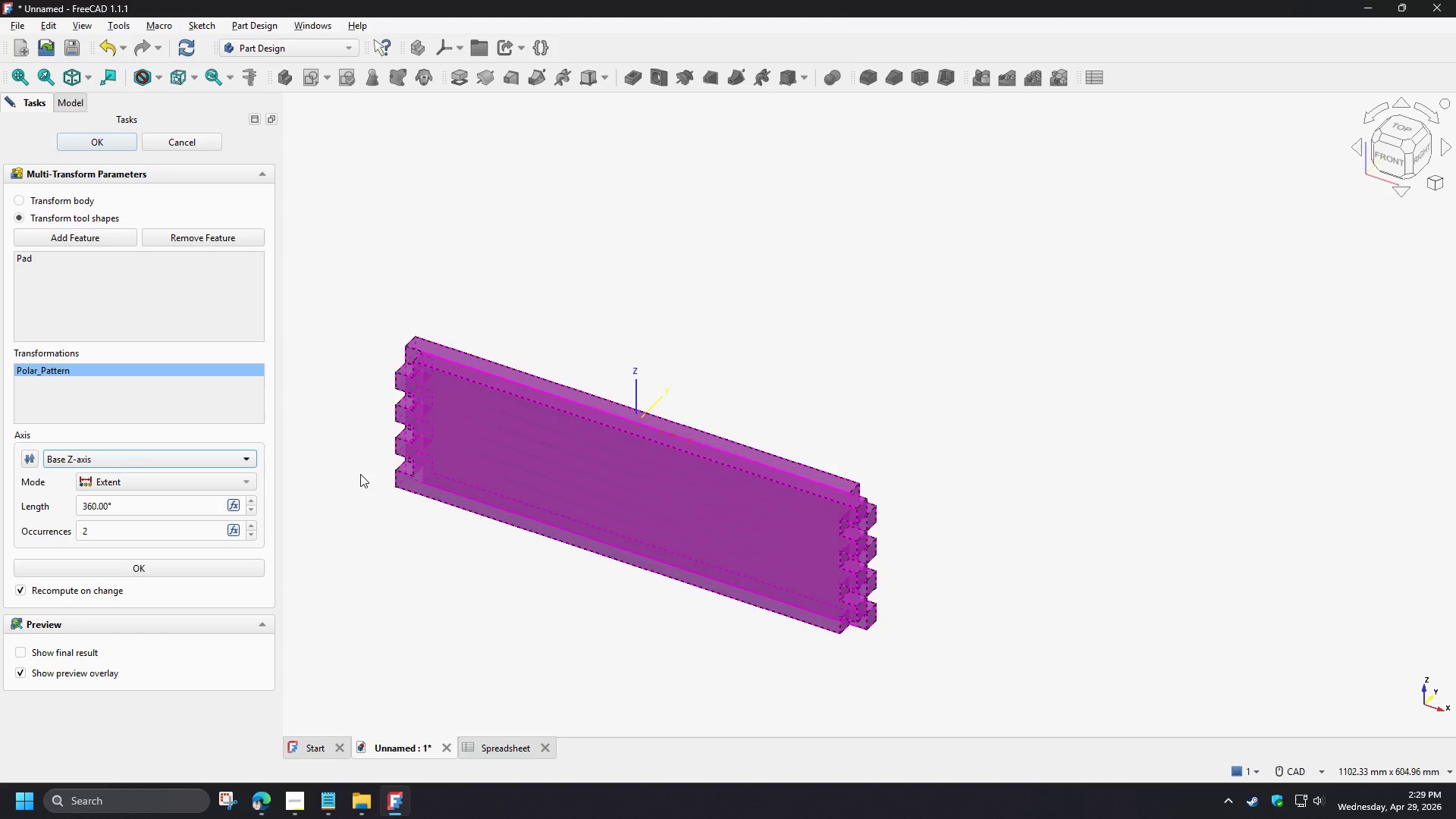 
scroll: coordinate [707, 394], scroll_direction: up, amount: 4.0
 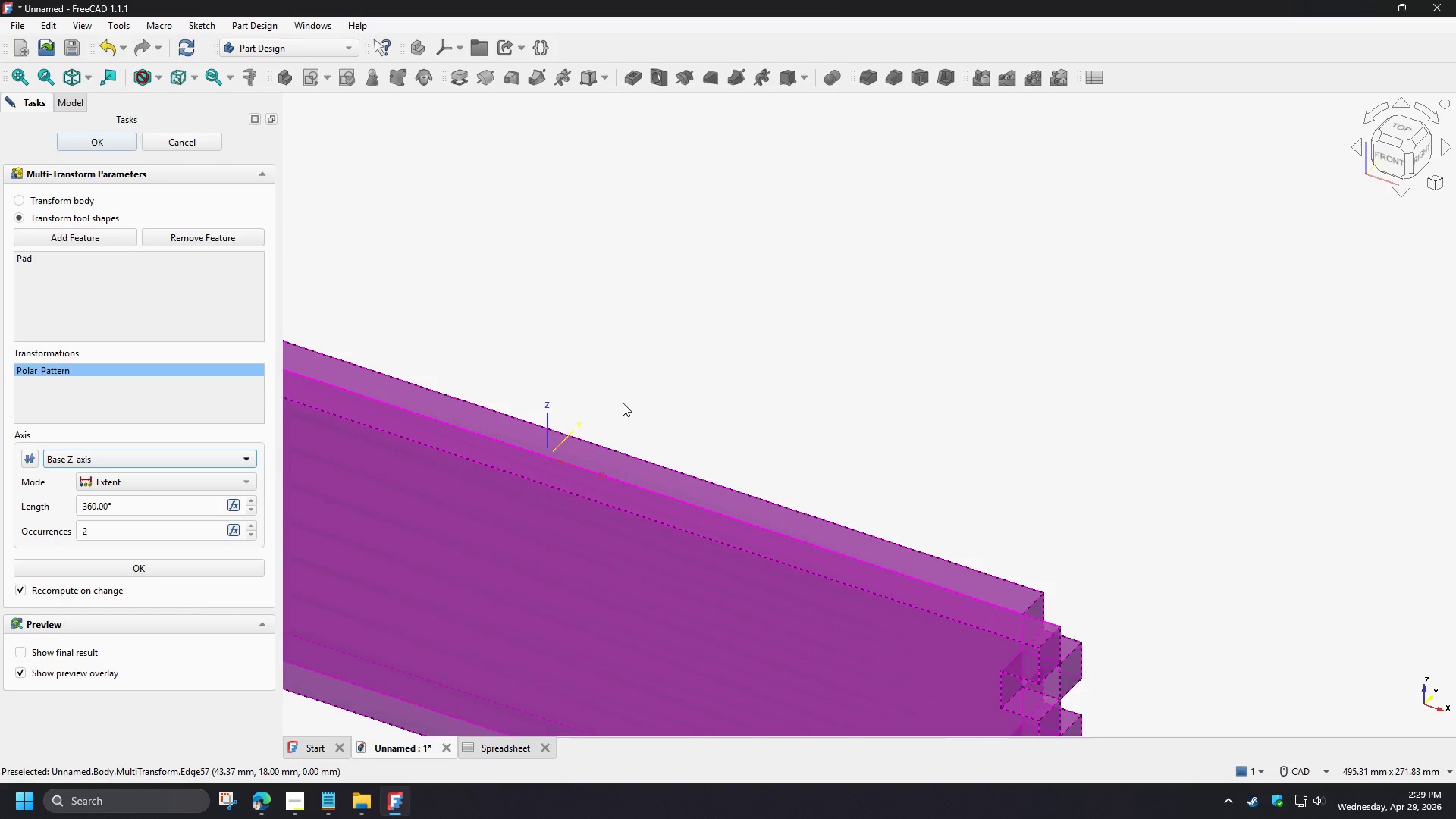 
scroll: coordinate [623, 403], scroll_direction: down, amount: 3.0
 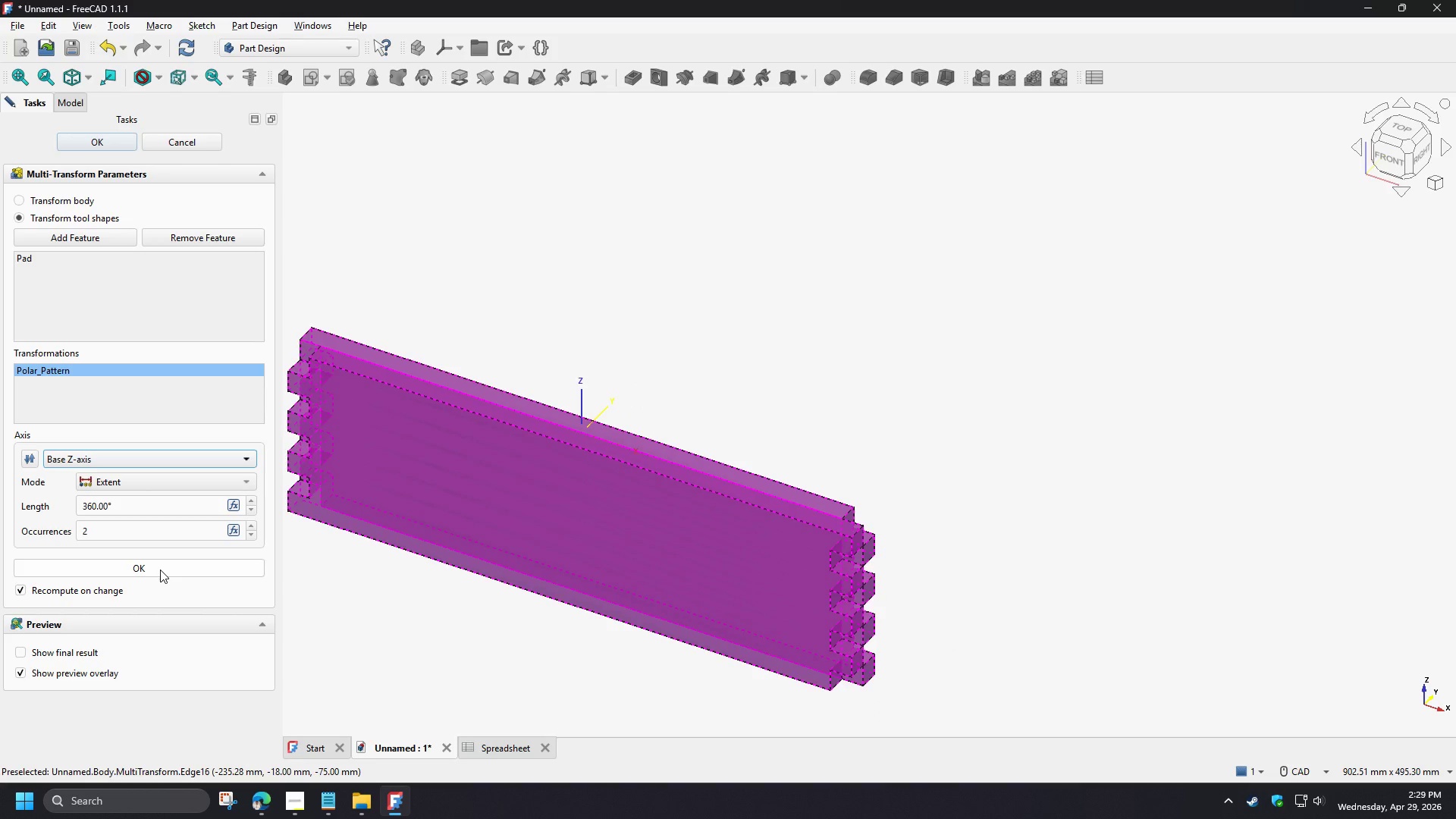 
left_click([160, 570])
 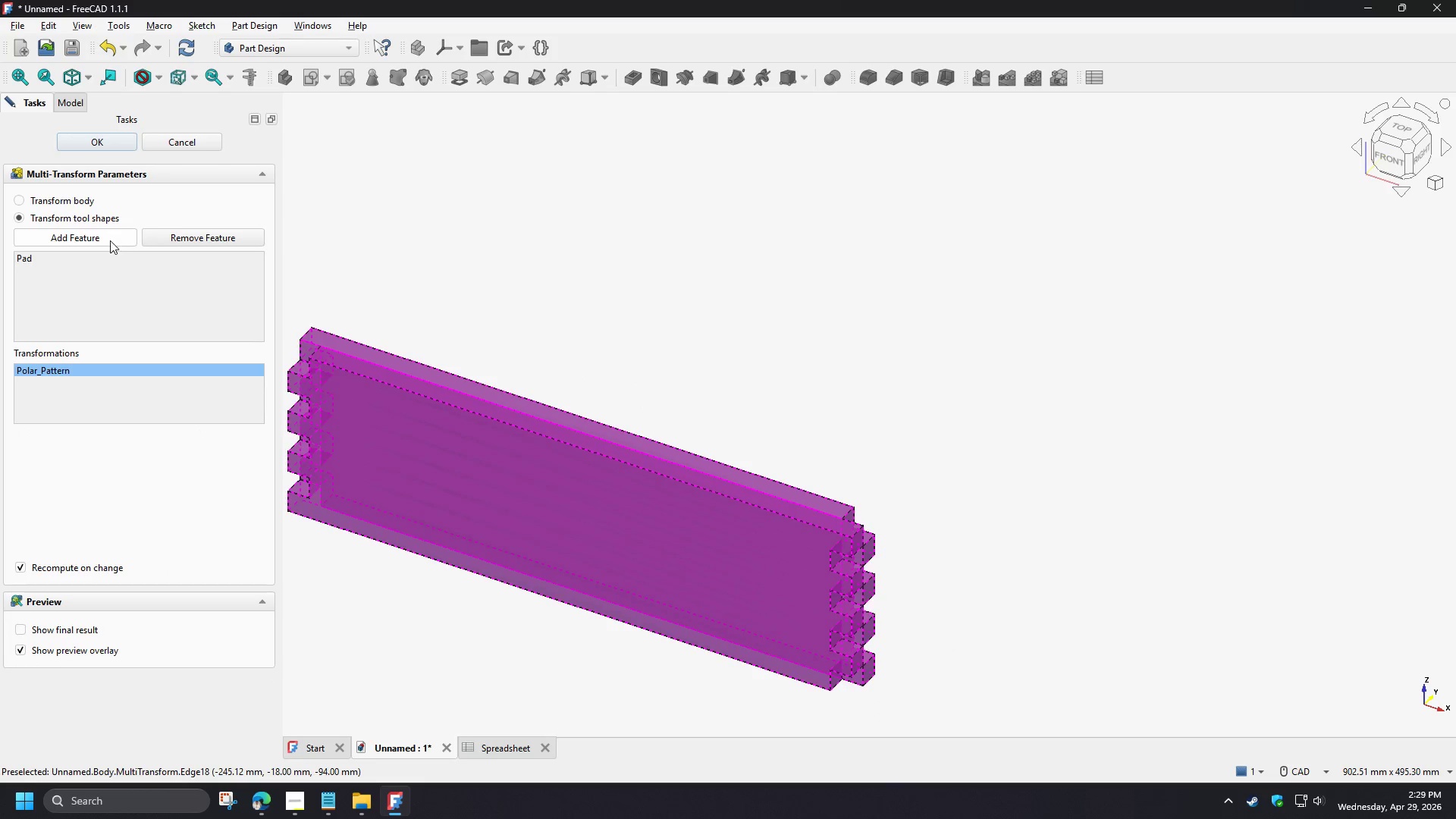 
left_click([102, 145])
 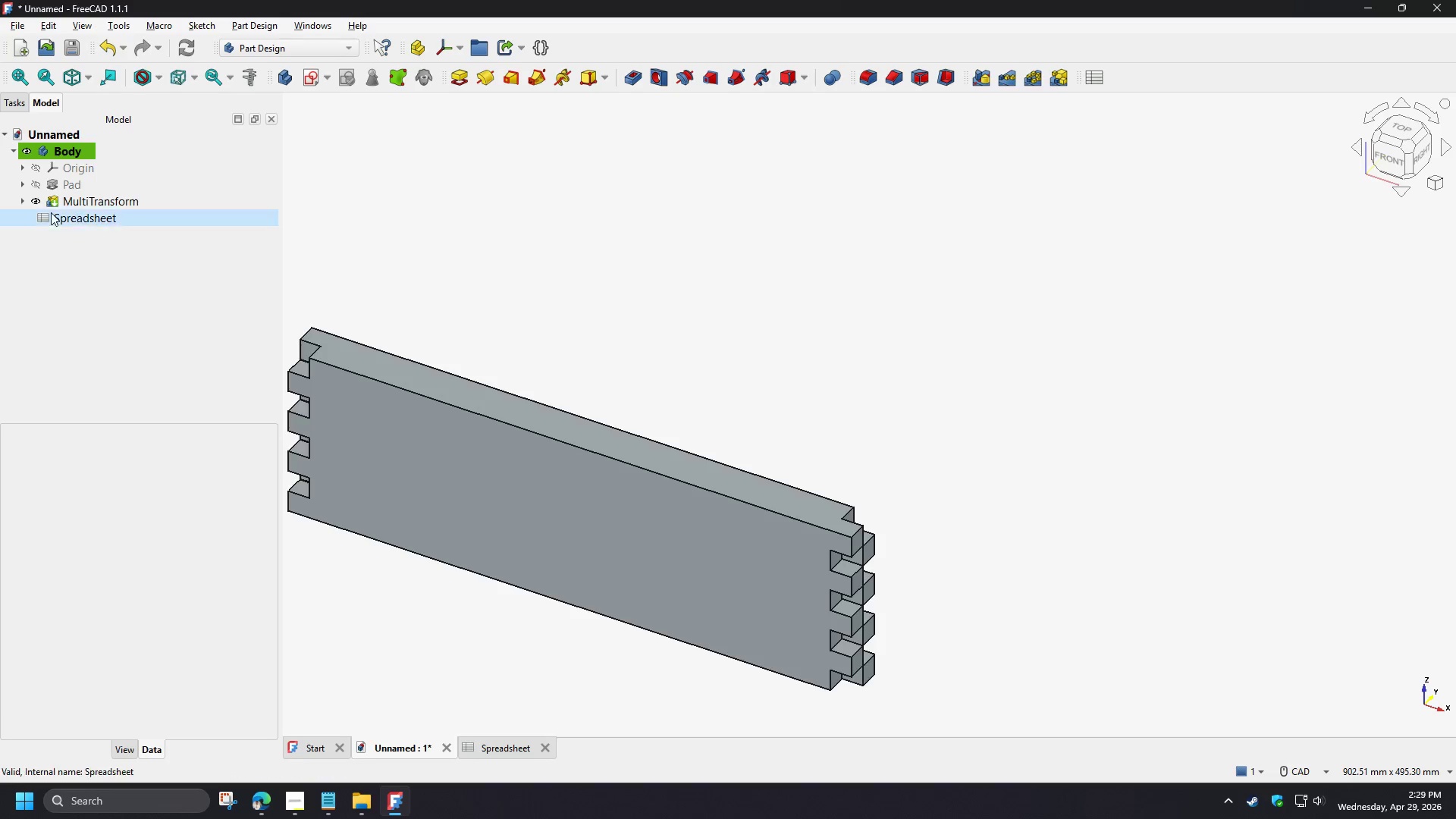 
left_click([72, 182])
 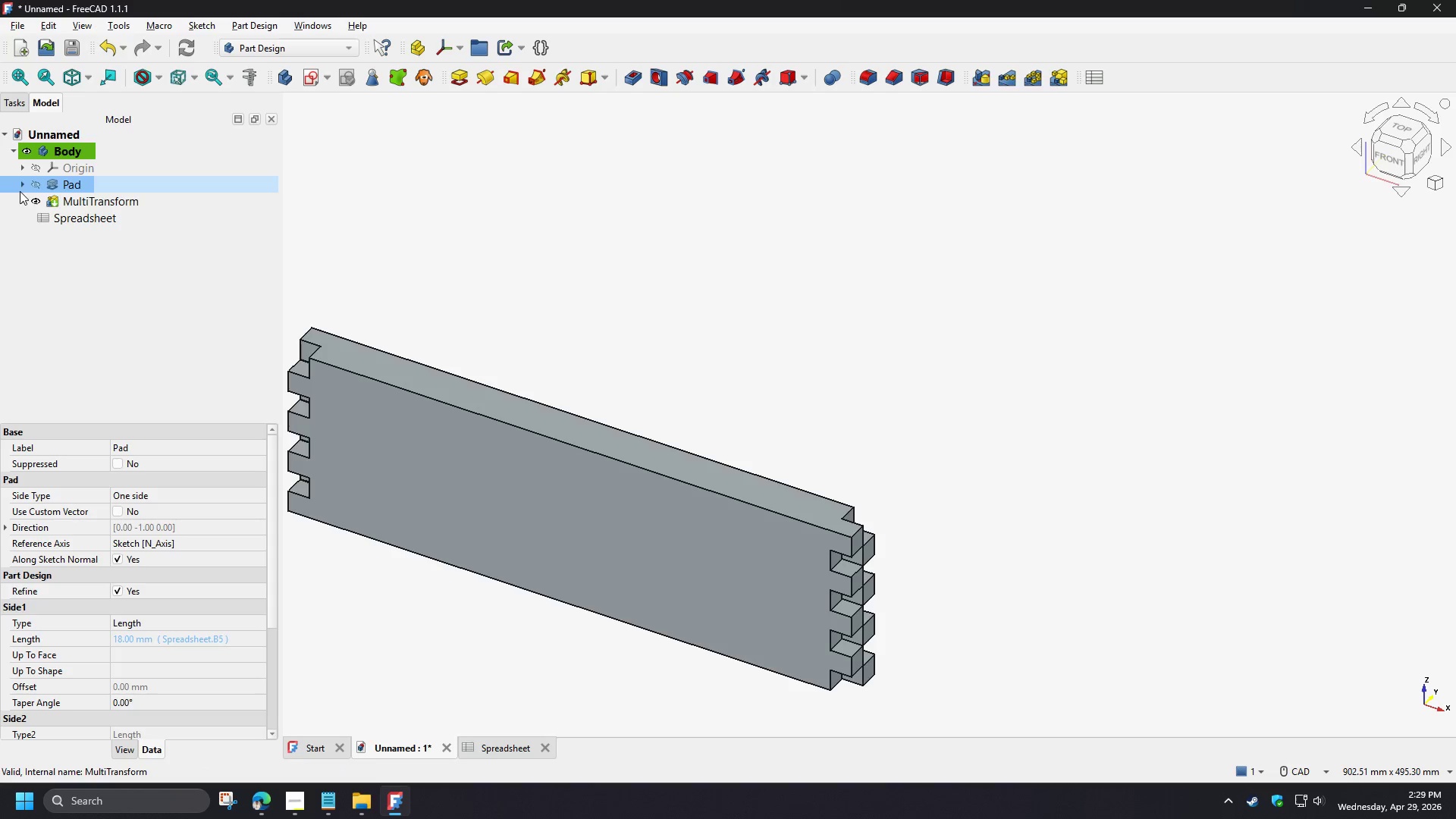 
left_click([24, 184])
 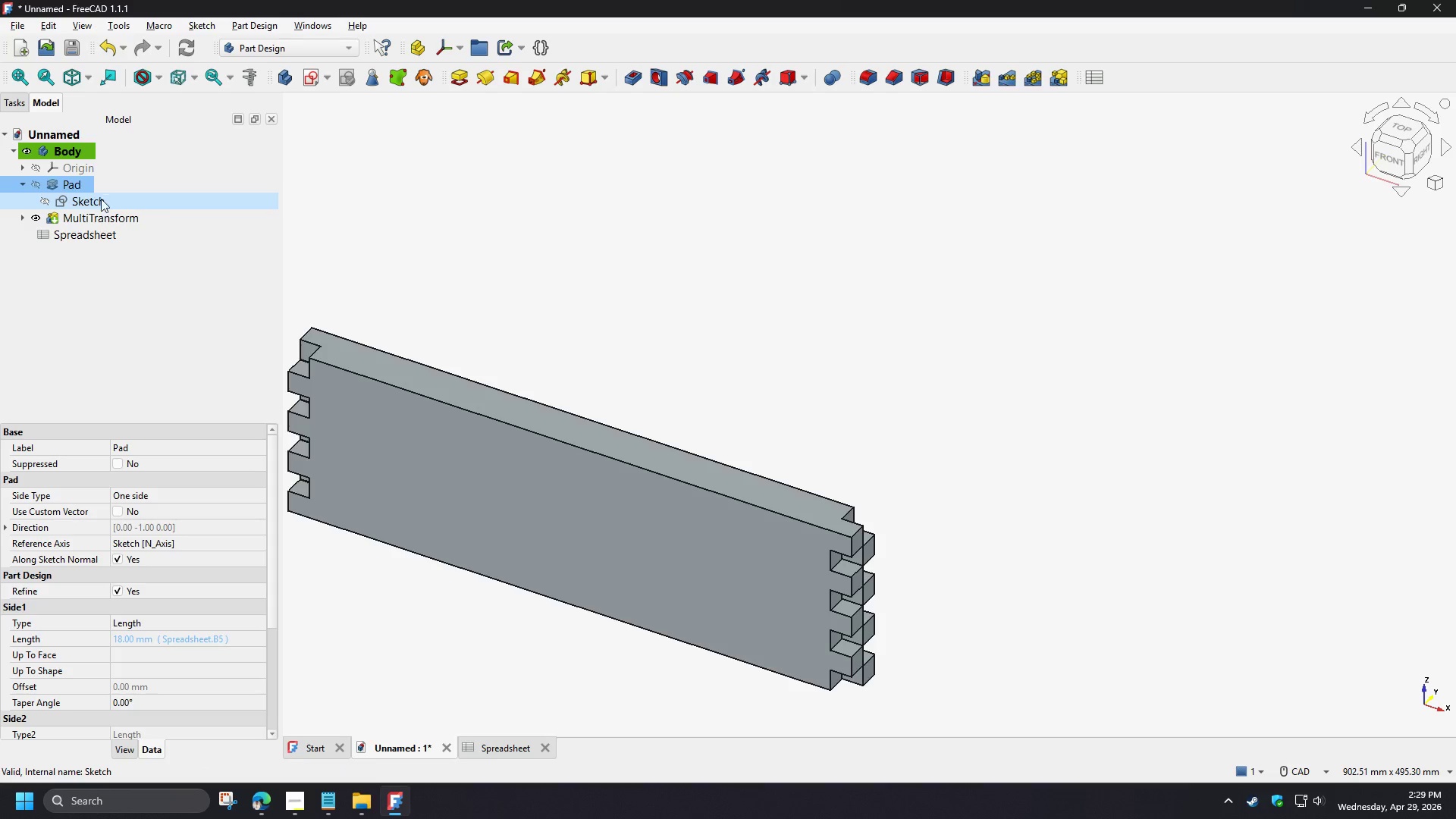 
left_click([95, 203])
 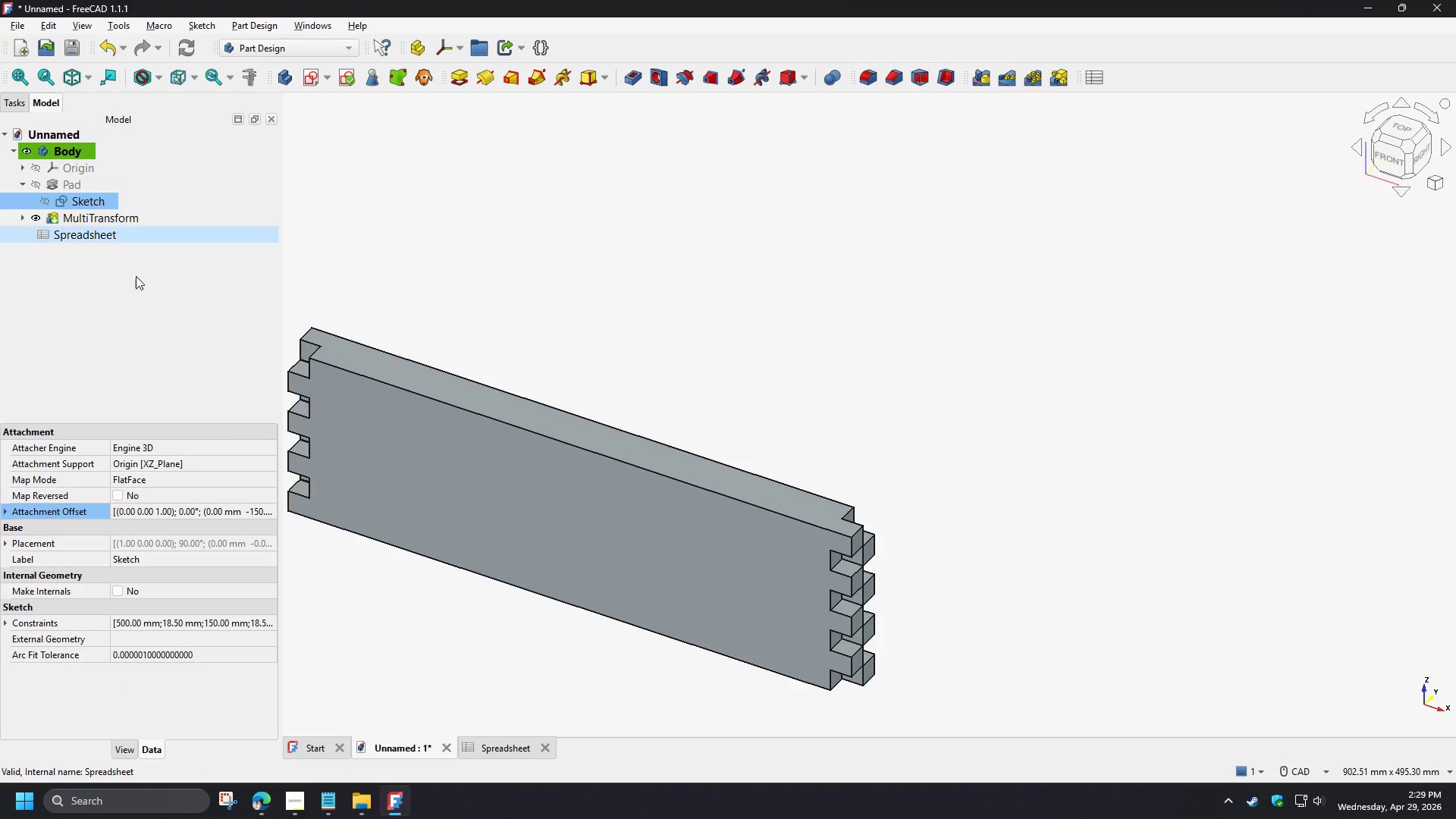 
left_click([265, 513])
 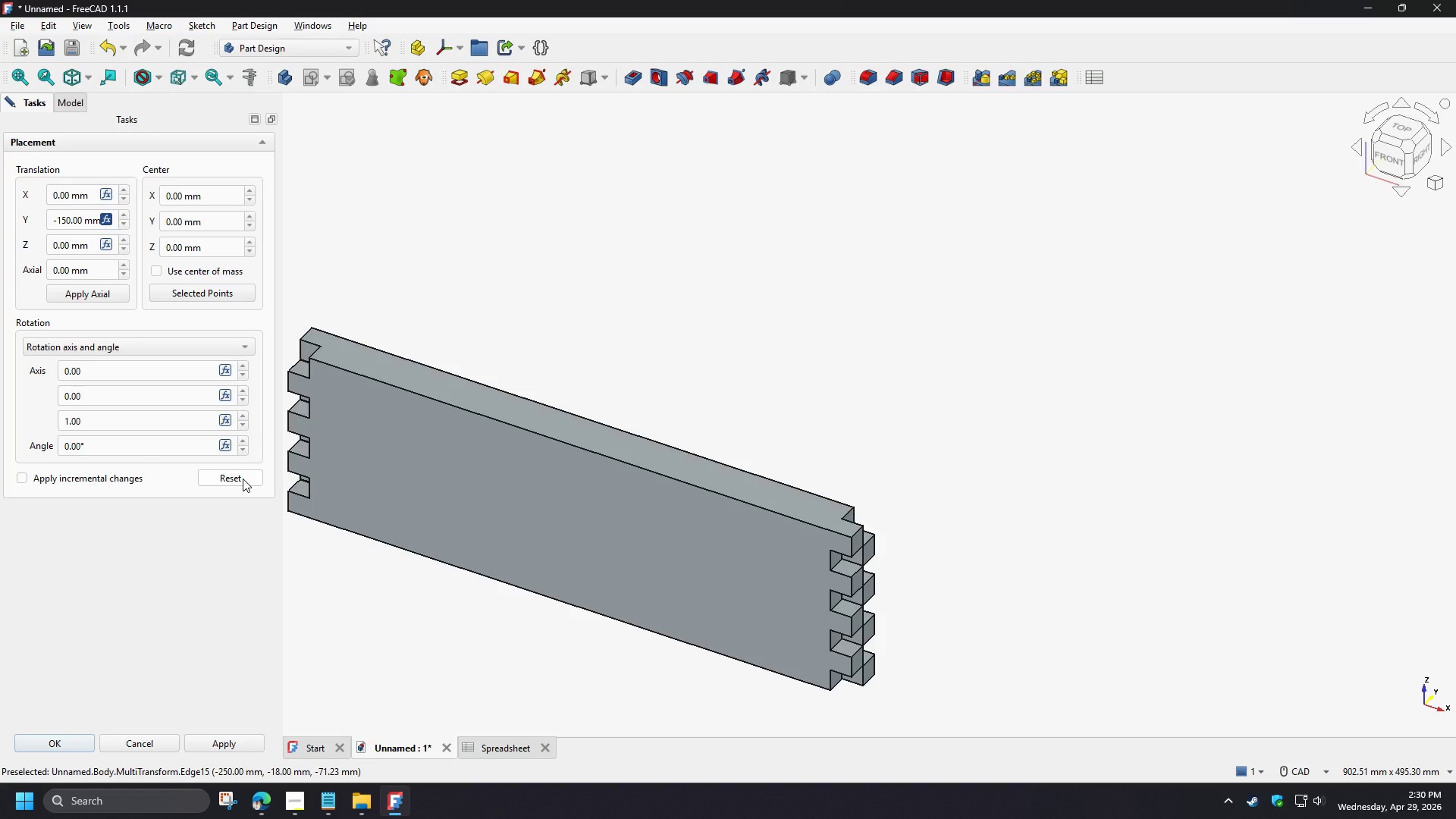 
wait(41.94)
 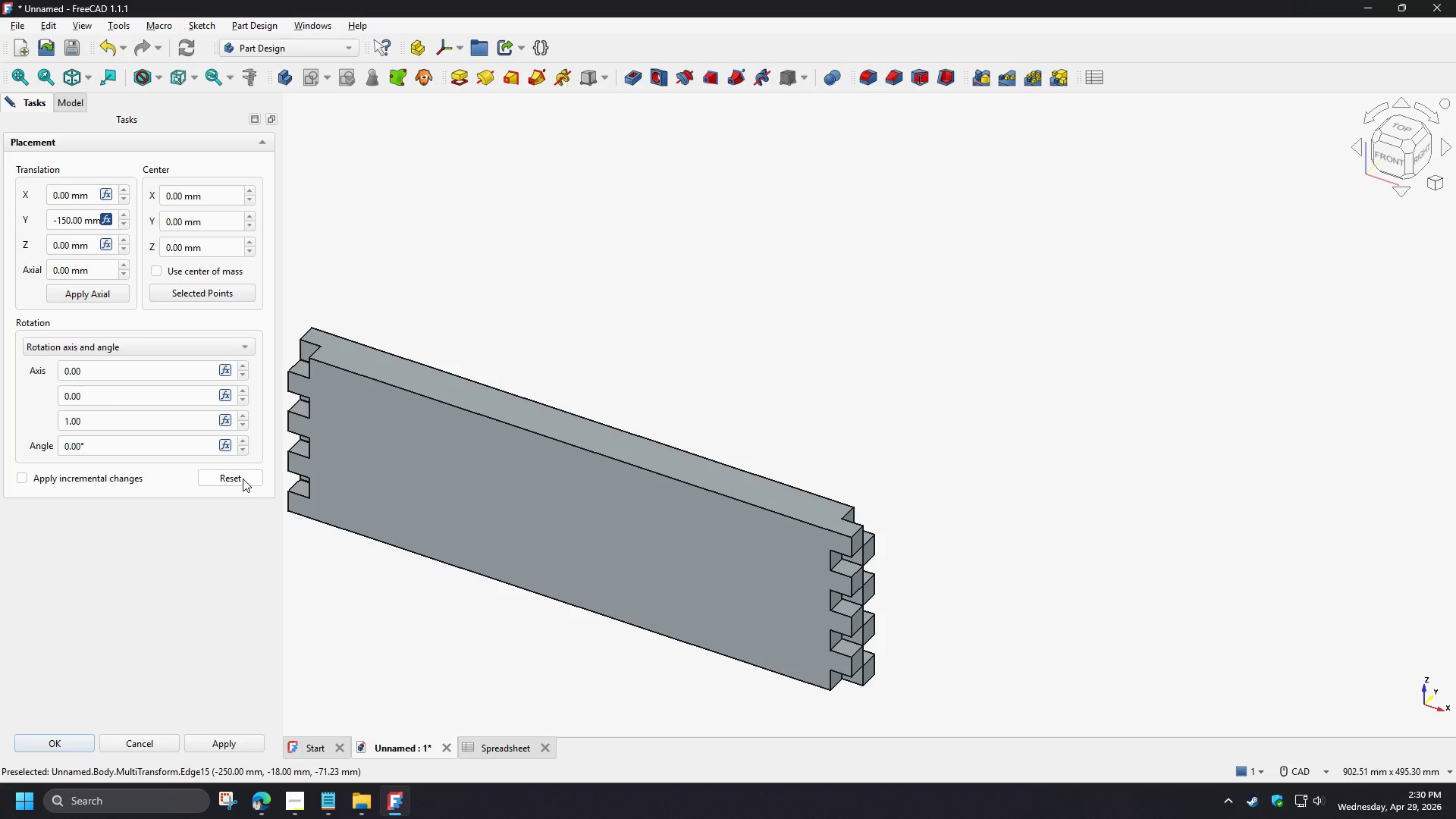 
left_click([424, 199])
 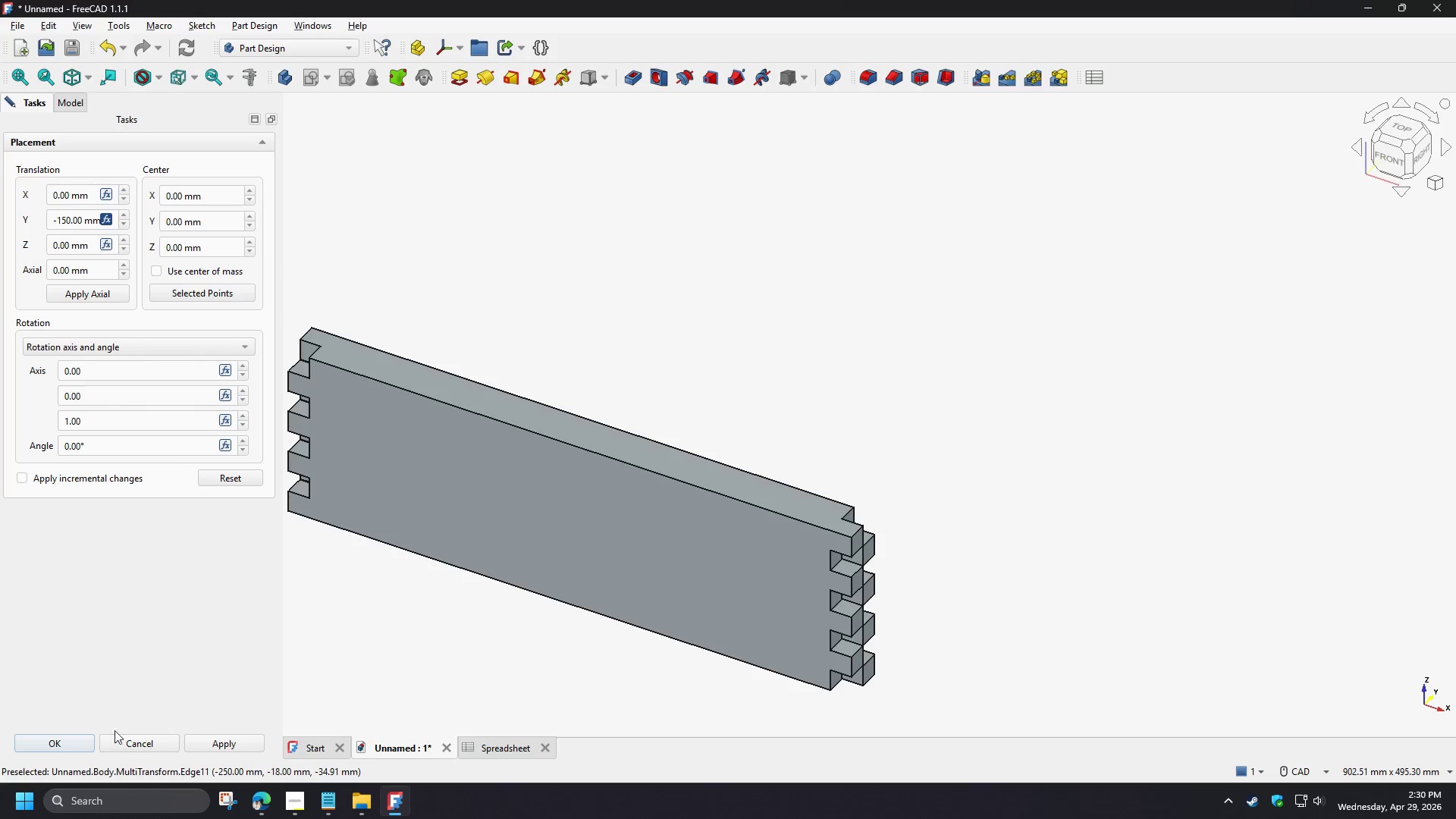 
left_click([49, 736])
 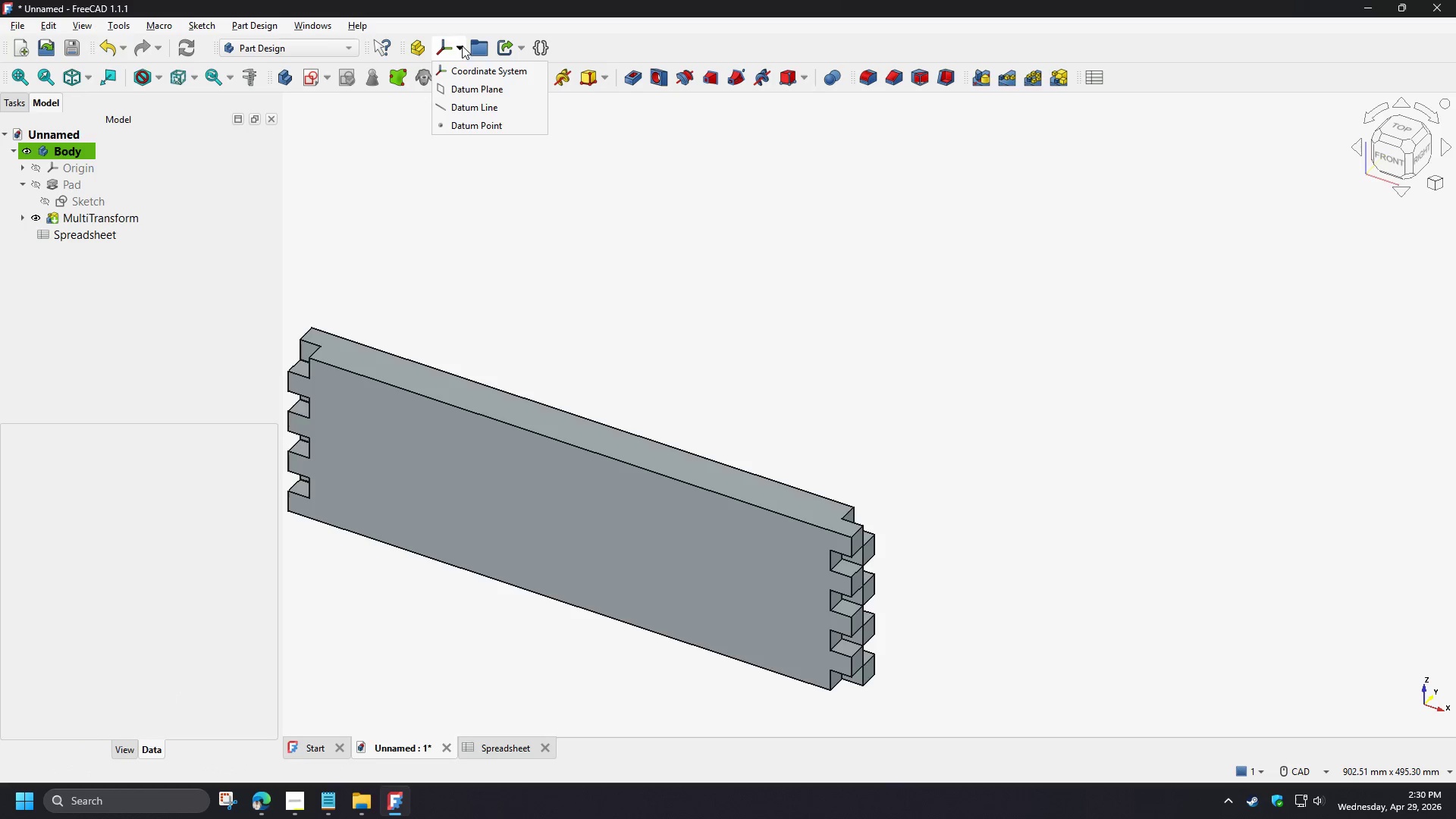 
left_click([468, 91])
 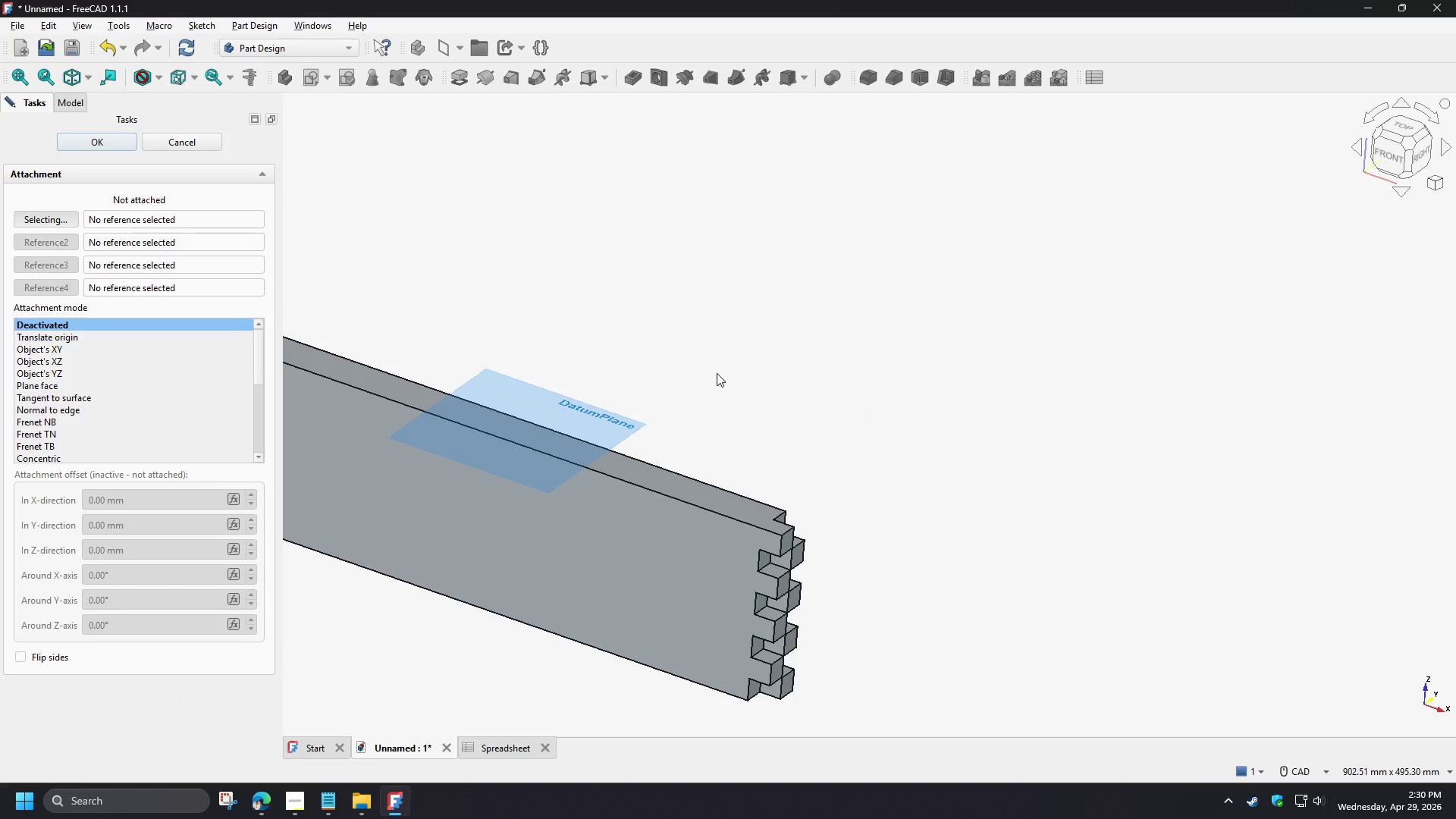 
wait(9.73)
 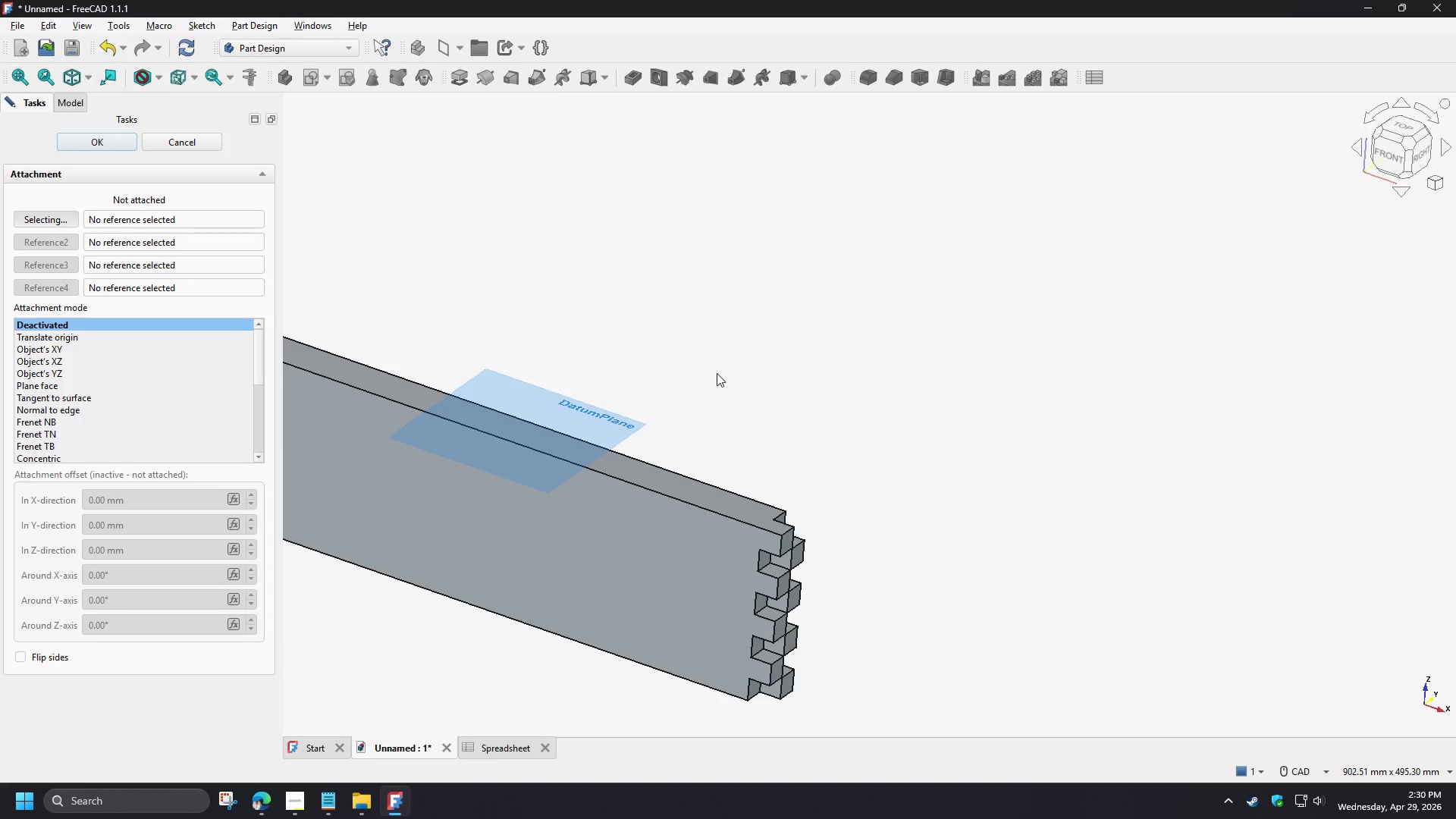 
left_click([219, 143])
 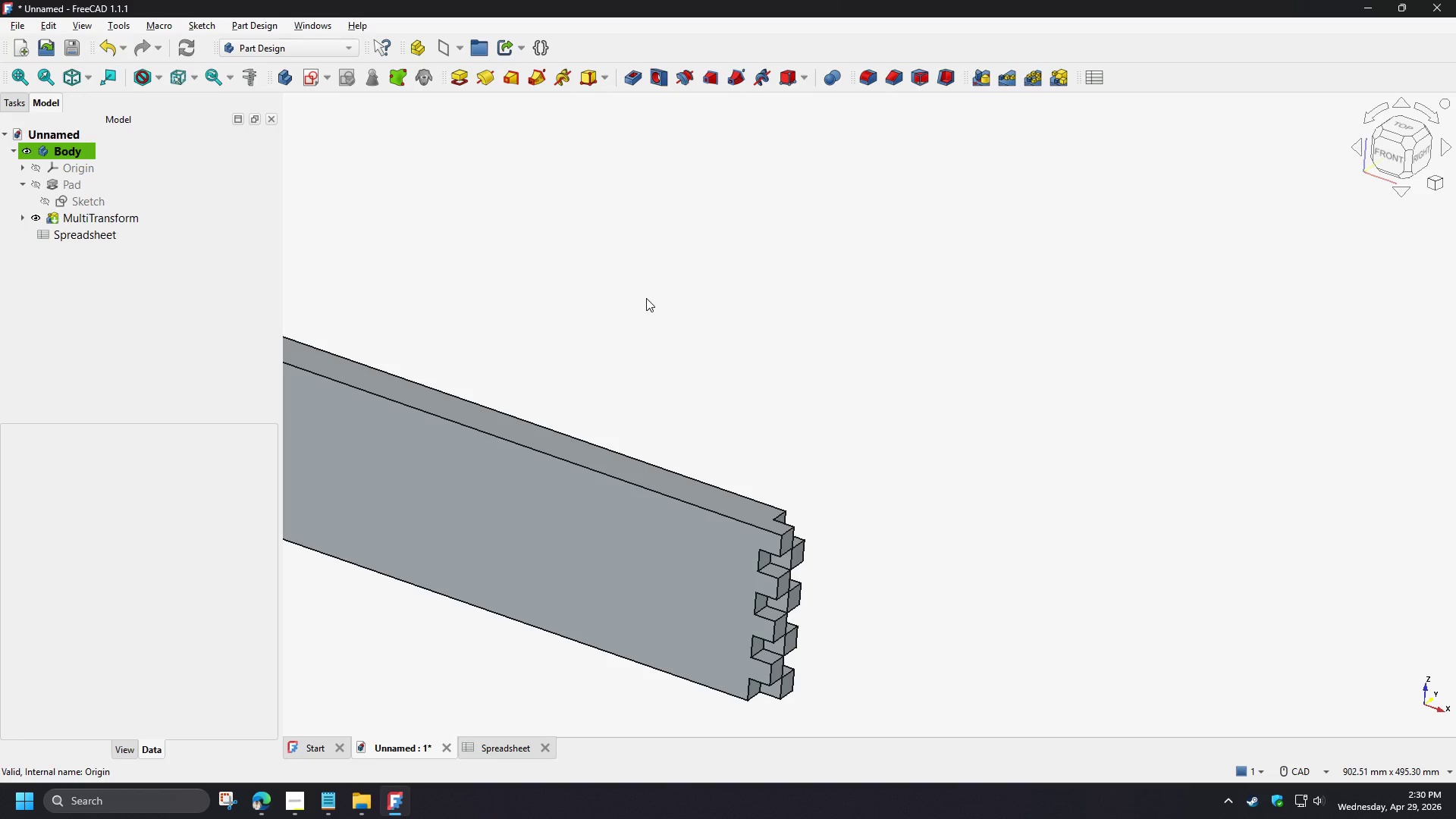 
wait(5.59)
 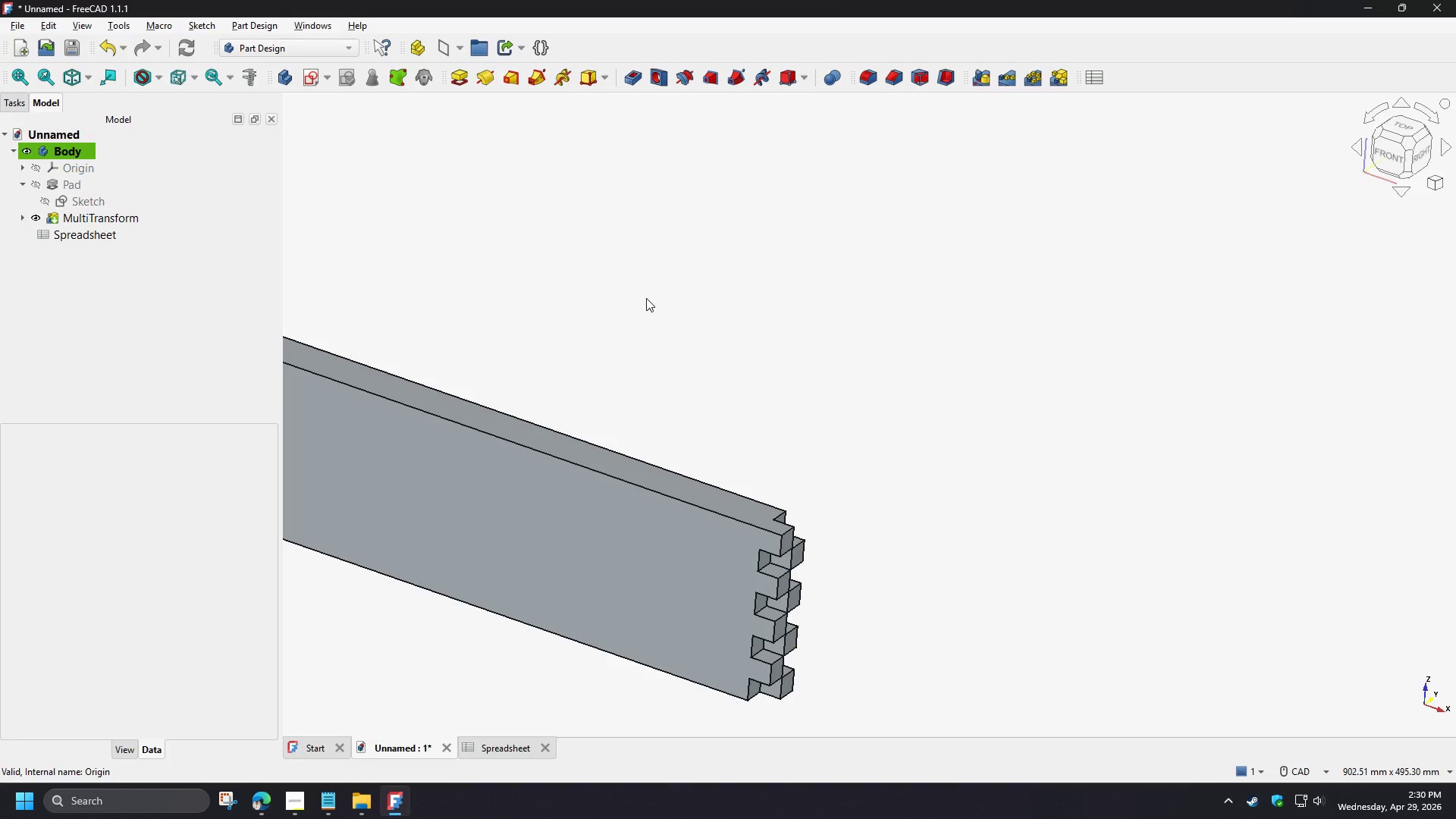 
left_click([634, 298])
 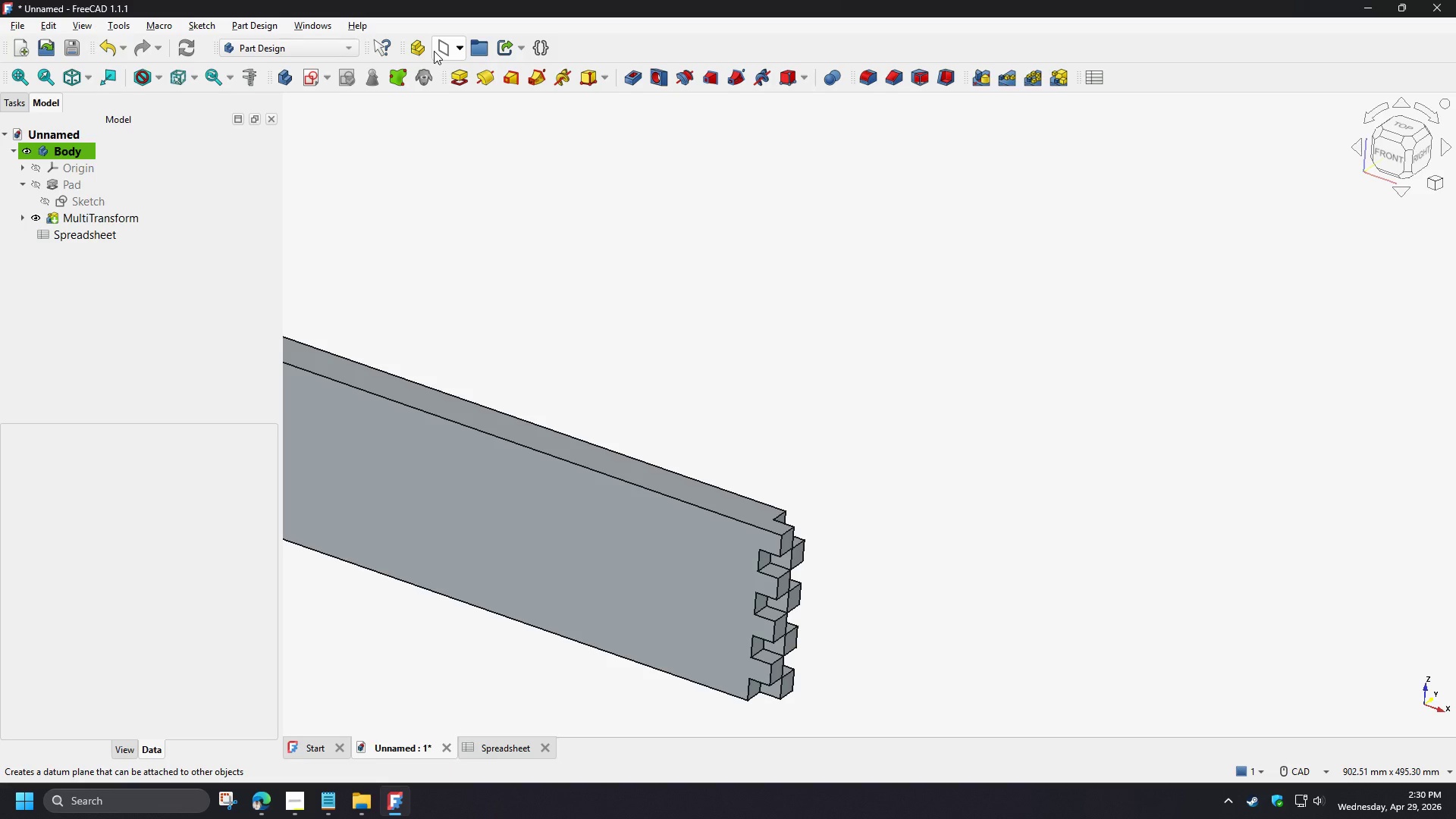 
wait(5.25)
 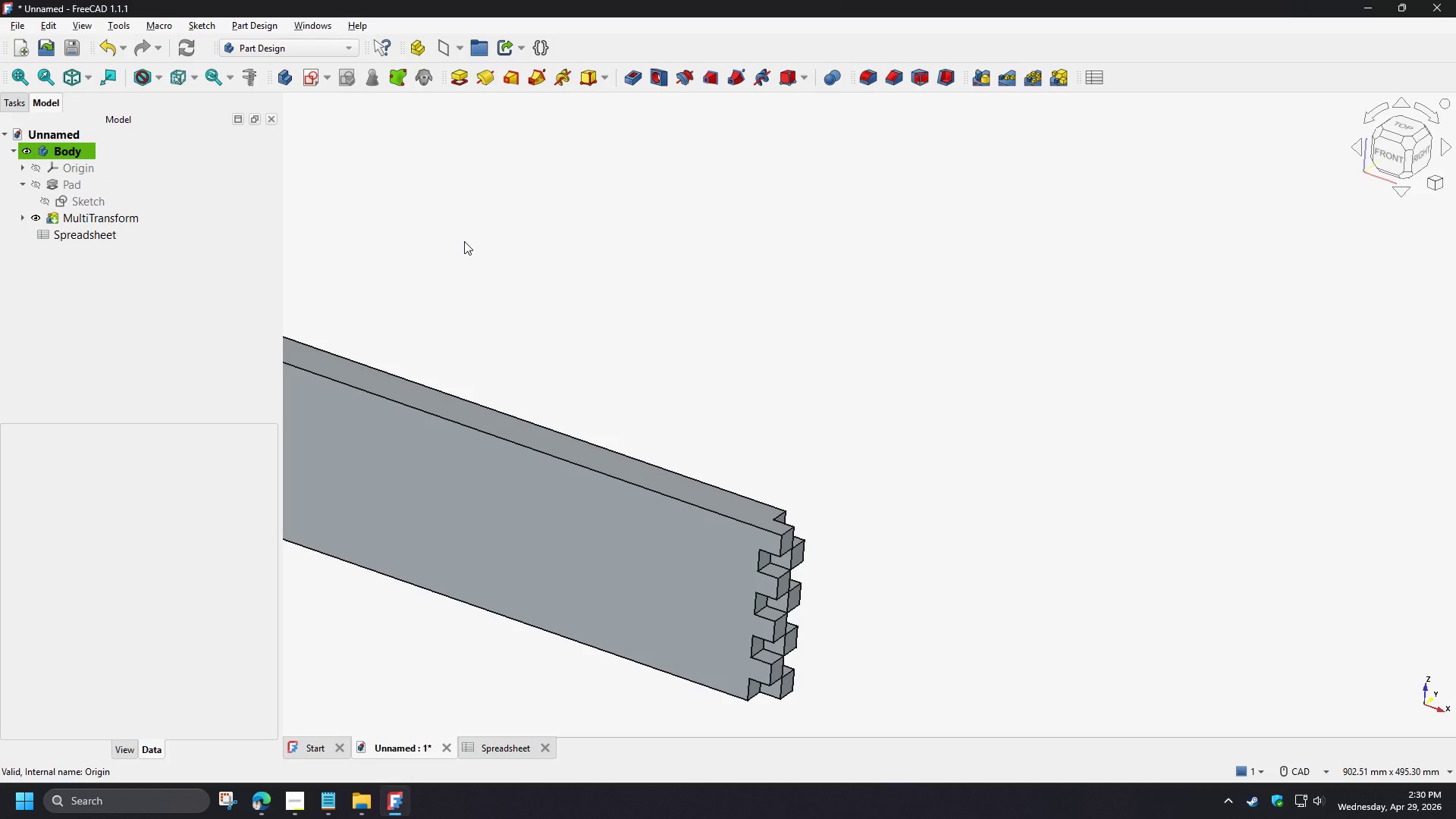 
left_click([462, 43])
 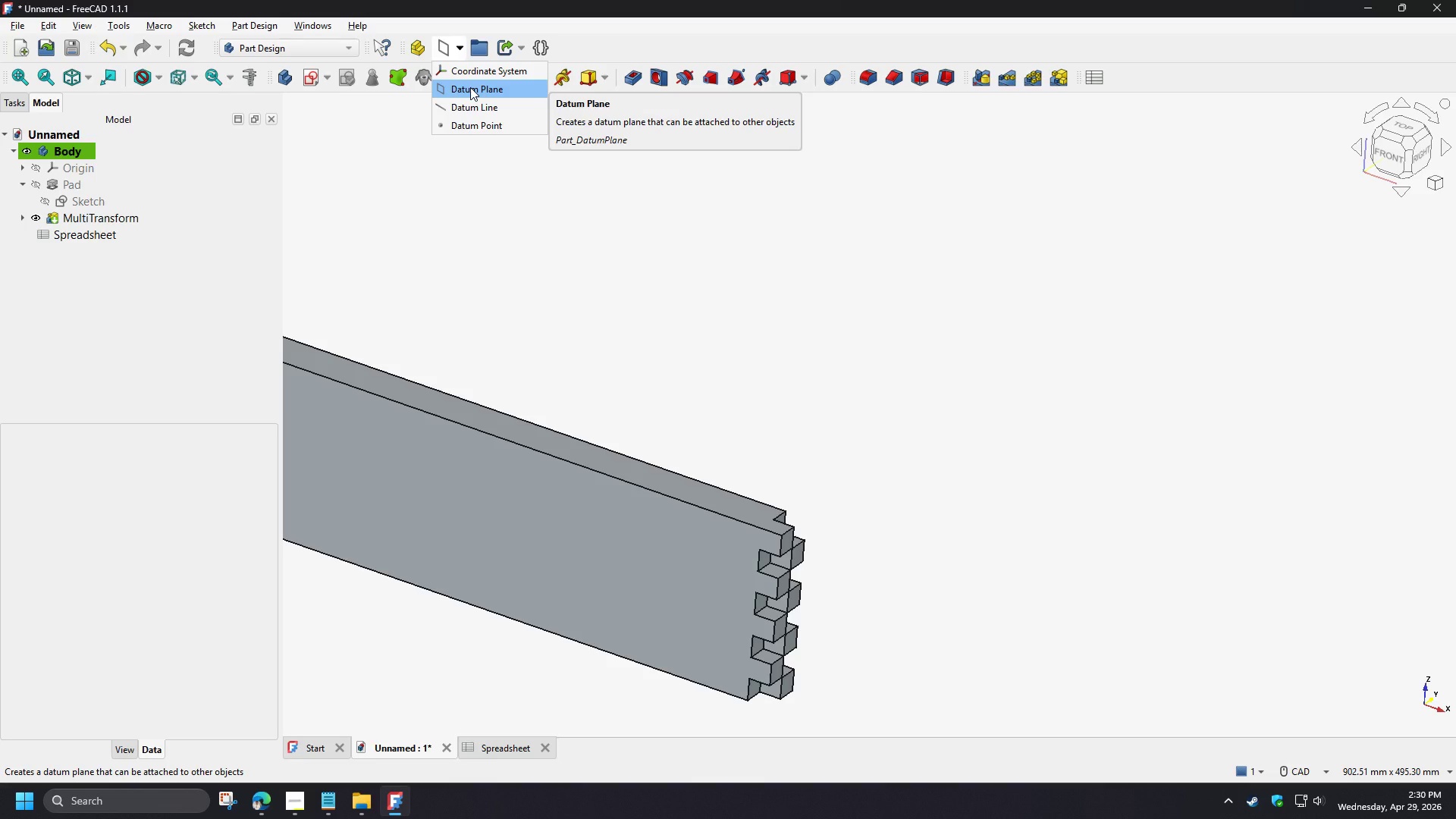 
wait(6.11)
 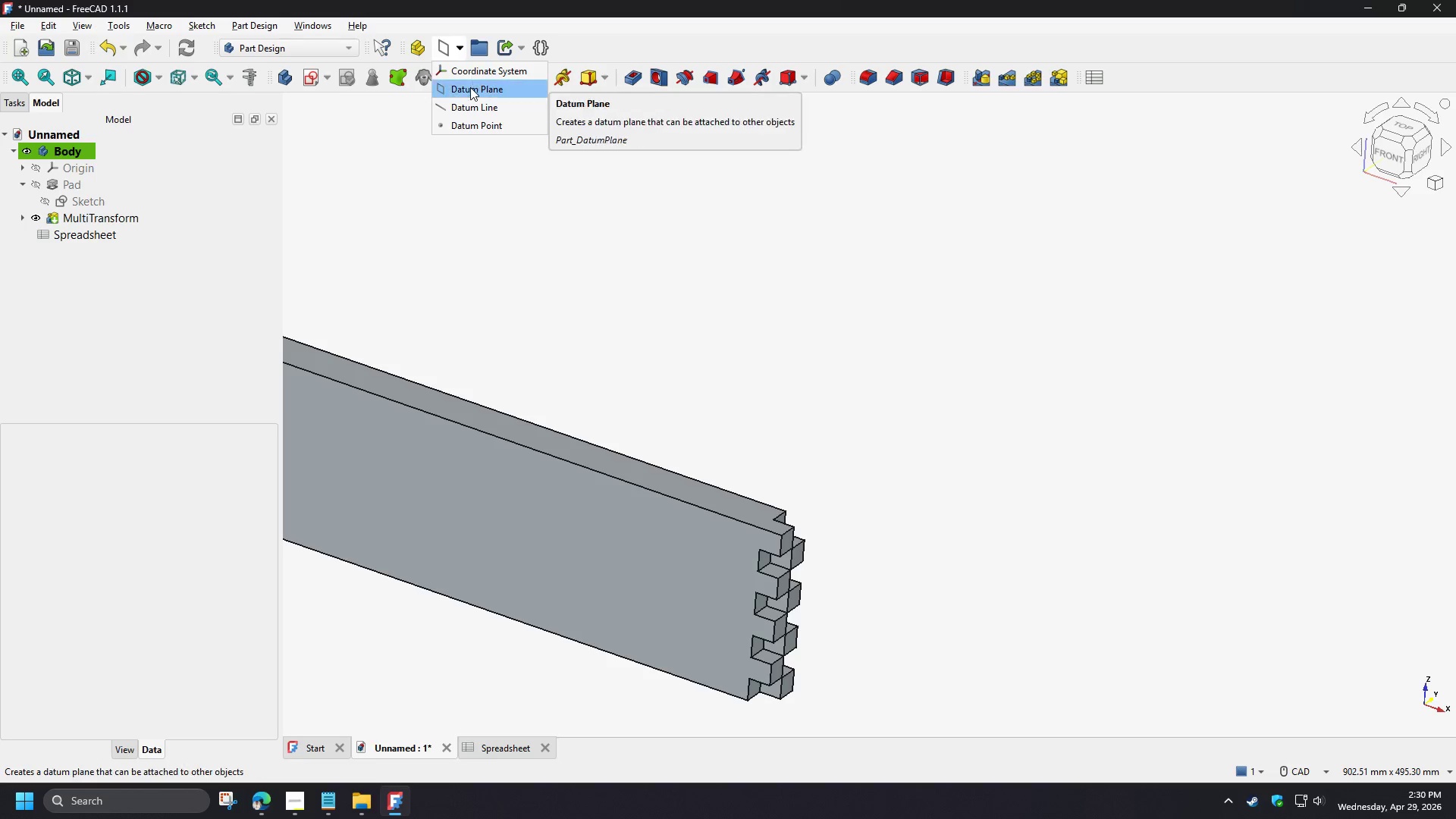 
left_click([474, 74])
 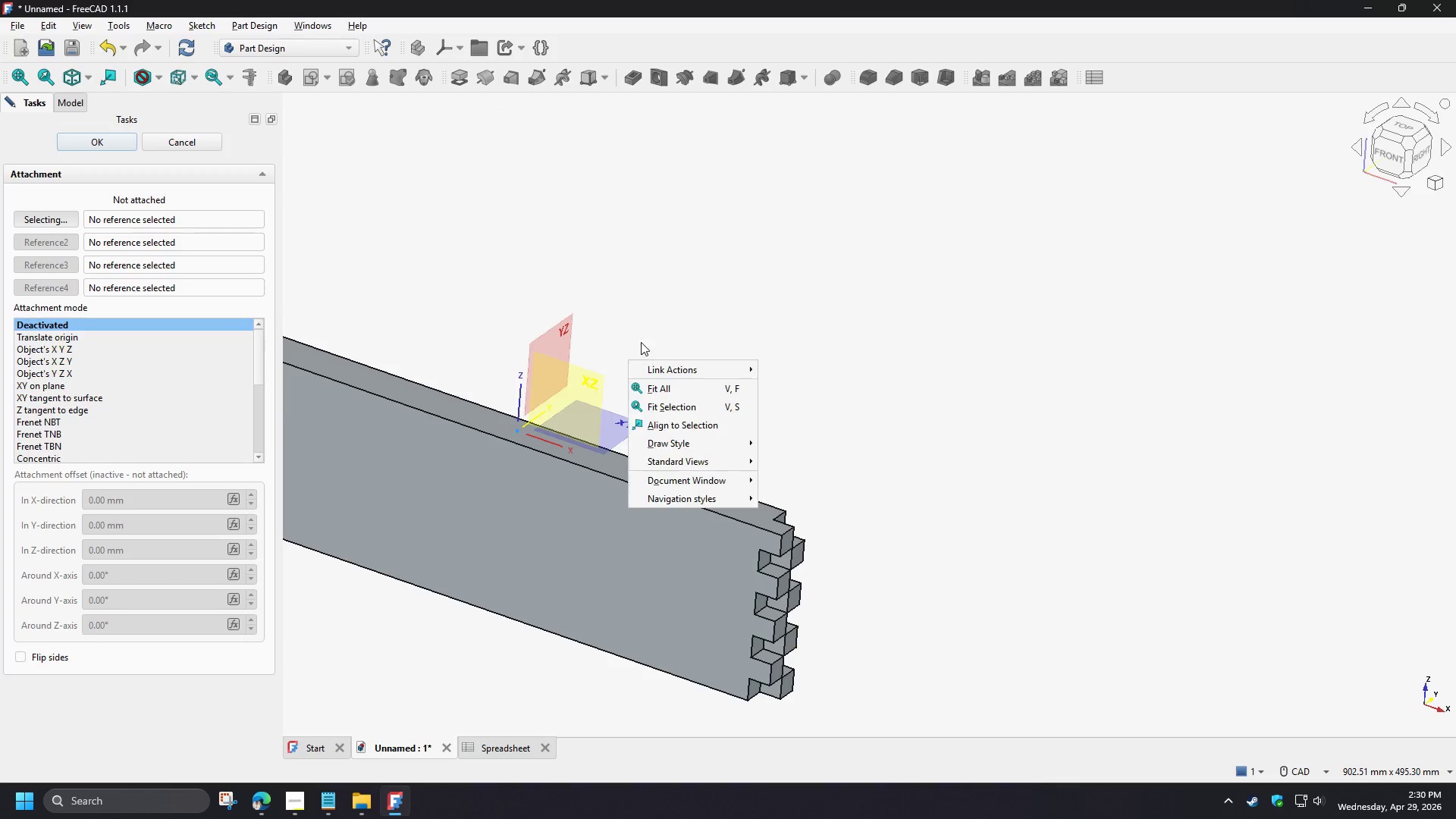 
left_click([631, 328])
 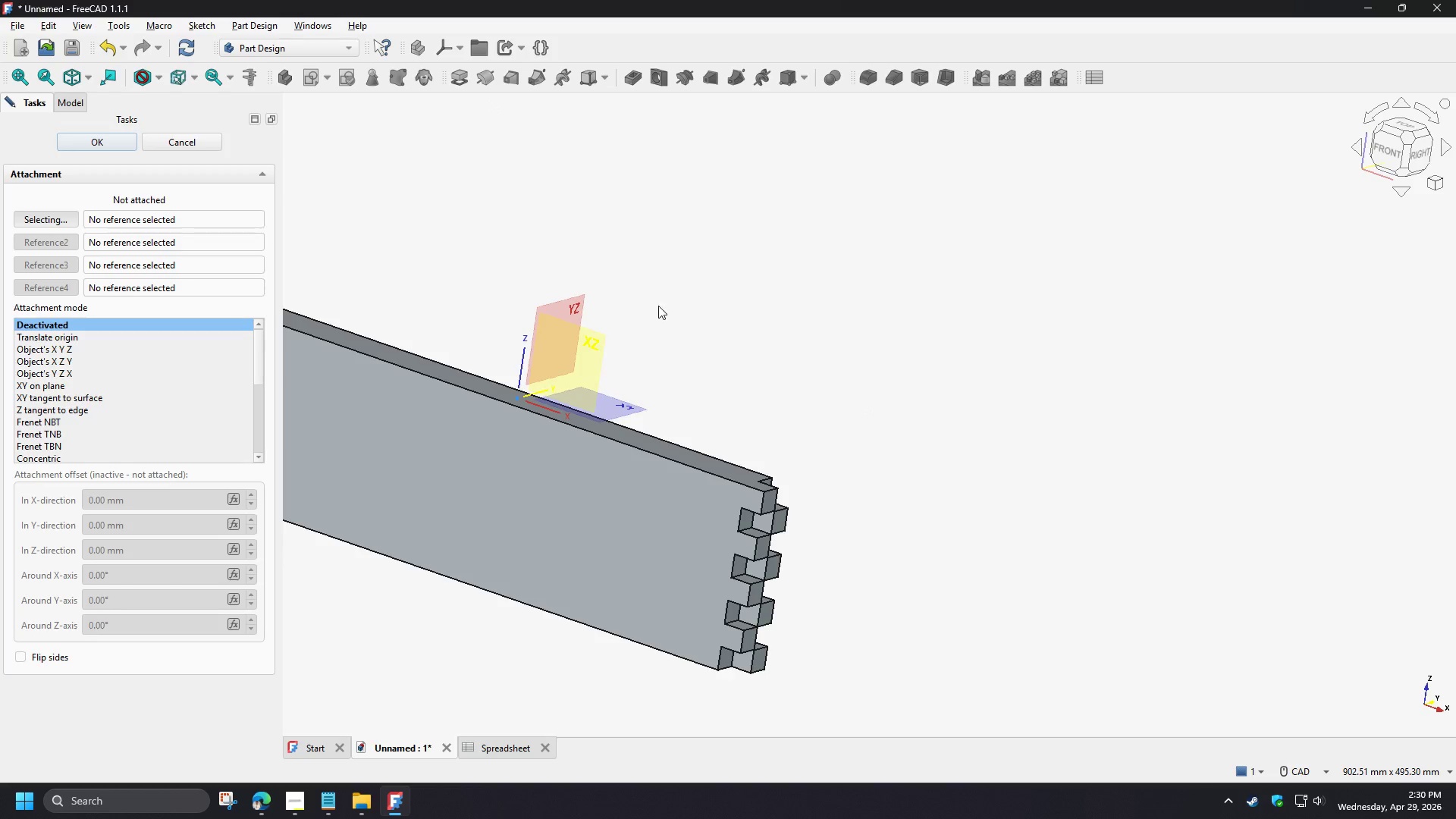 
wait(8.11)
 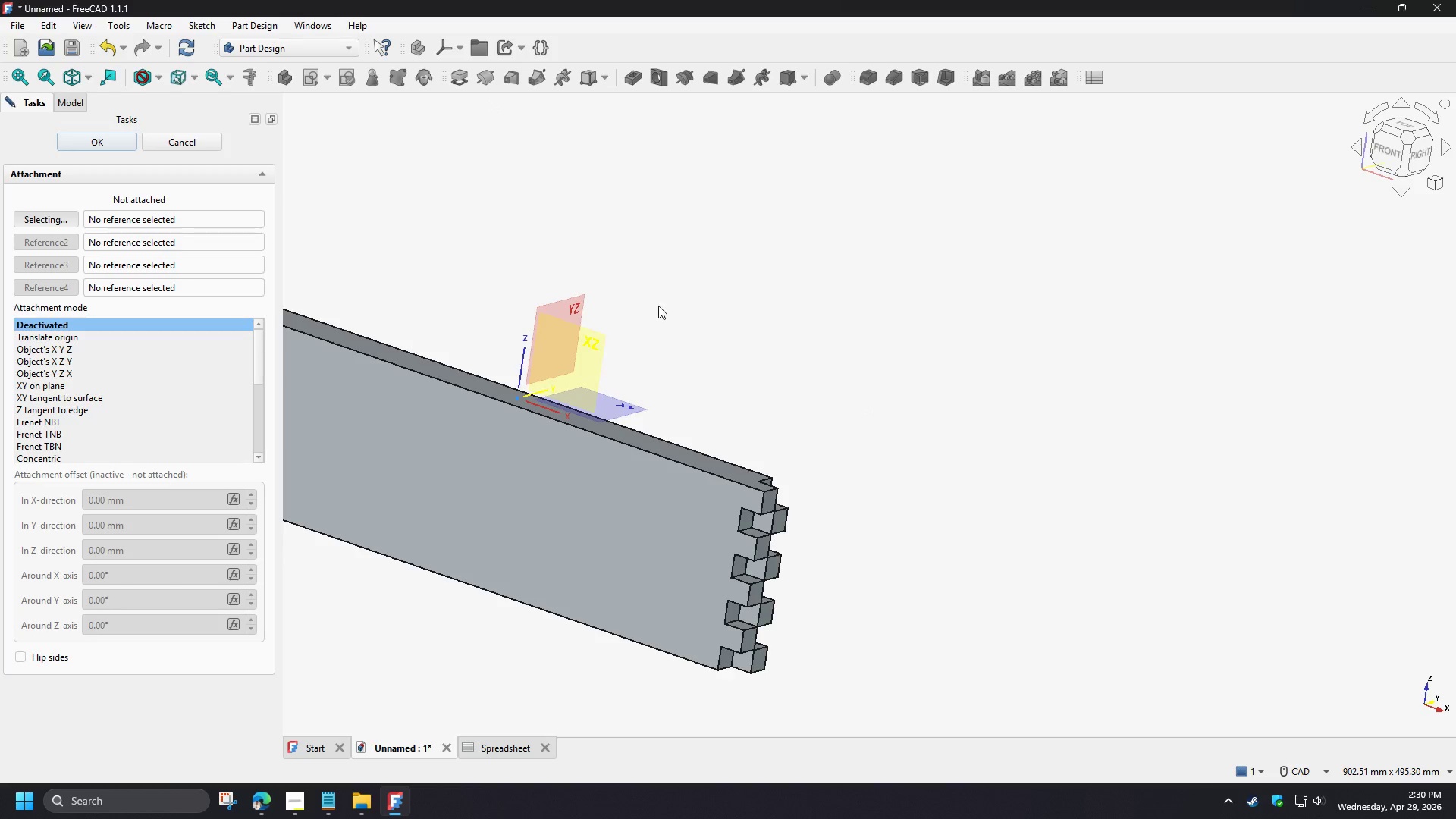 
left_click([130, 145])
 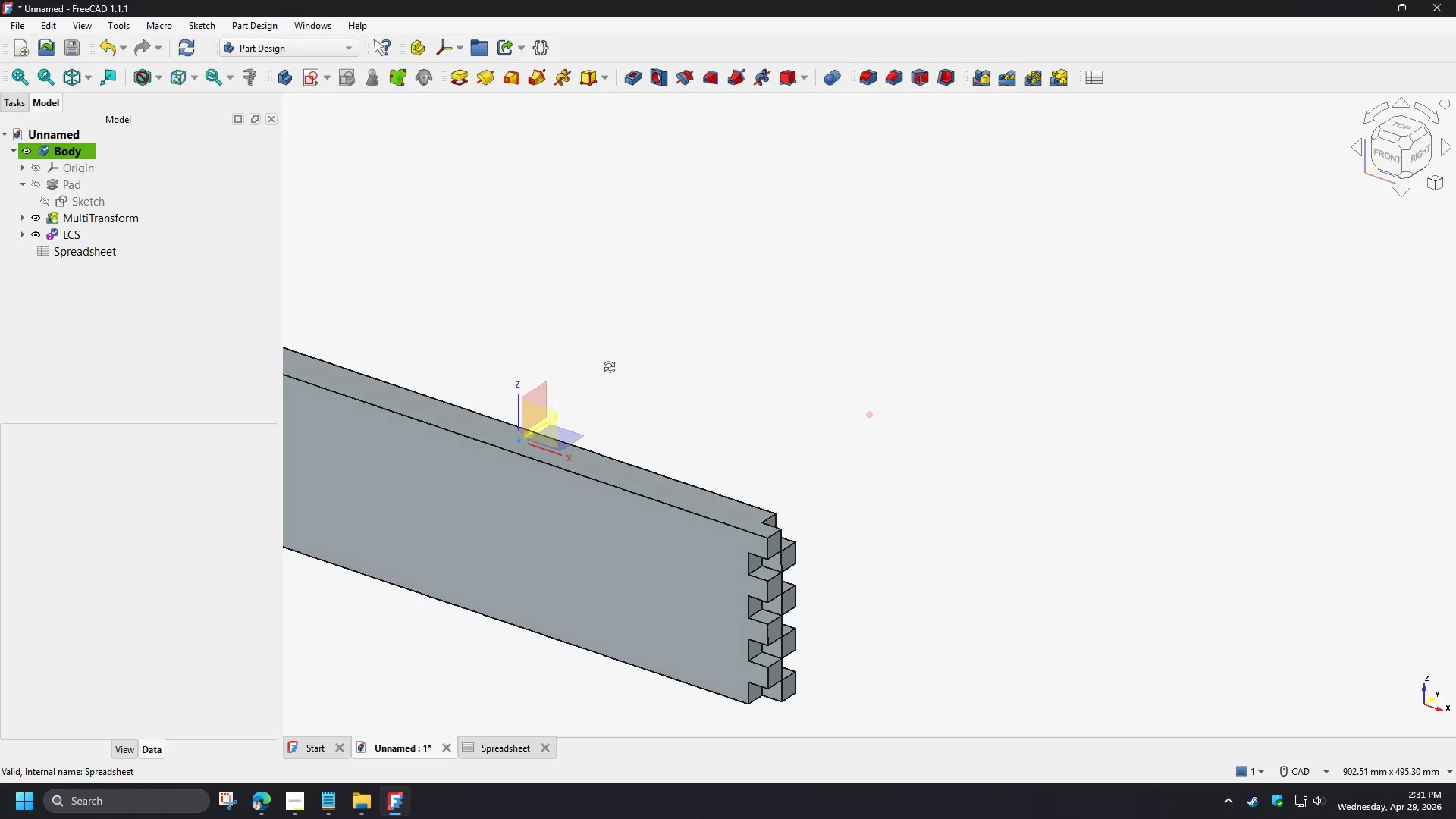 
wait(6.75)
 